 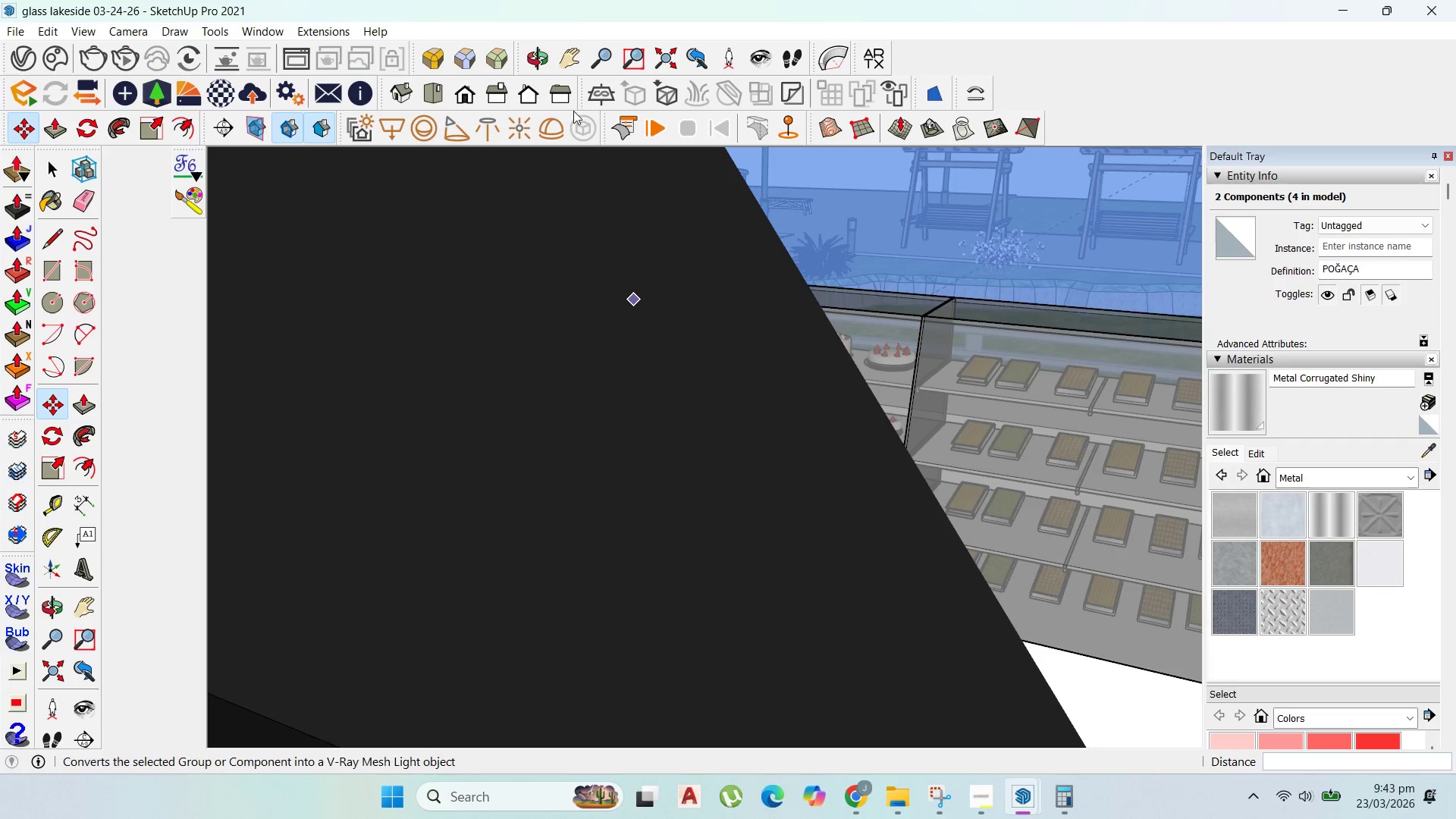 
left_click([19, 29])
 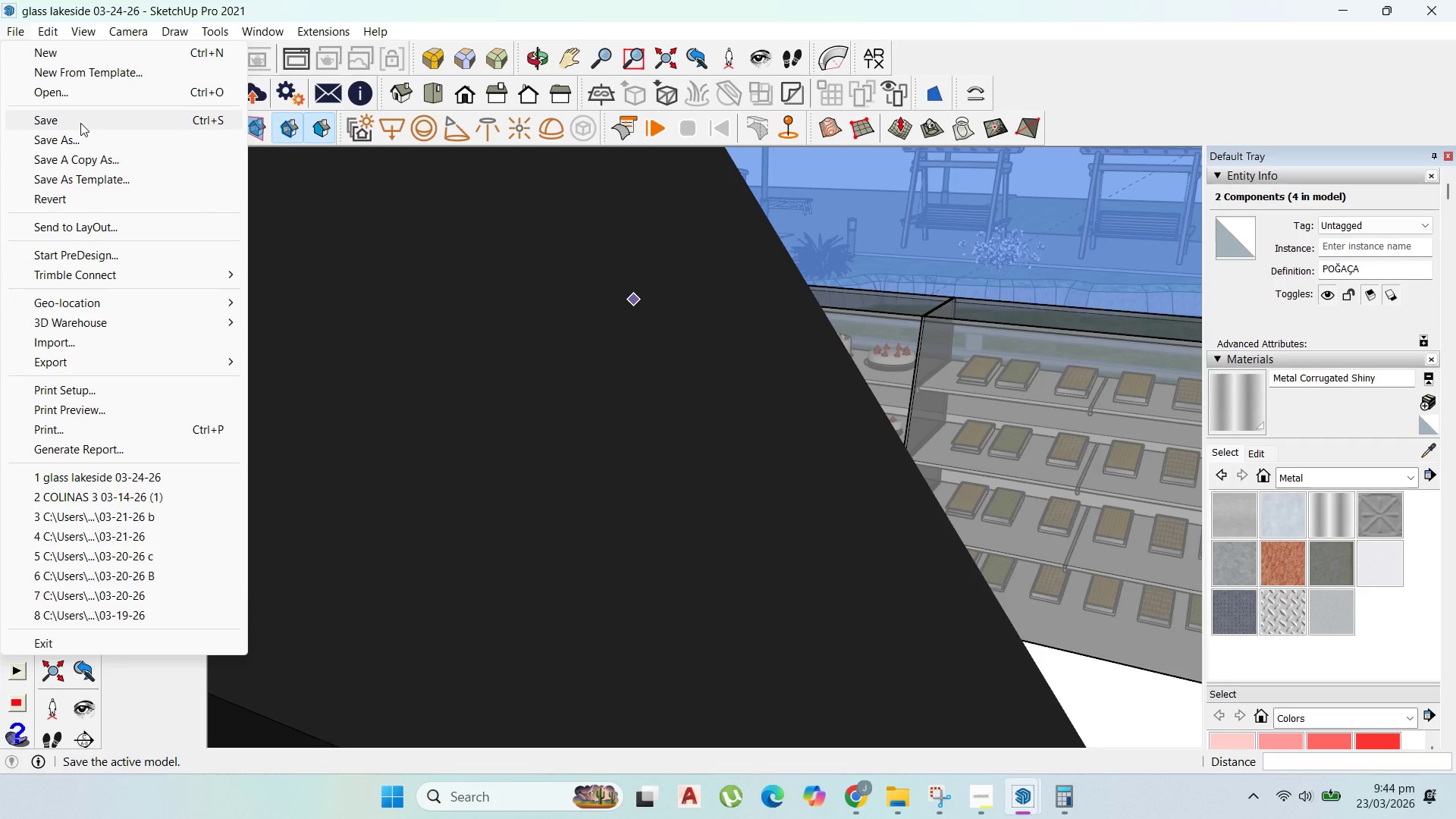 
left_click([80, 123])
 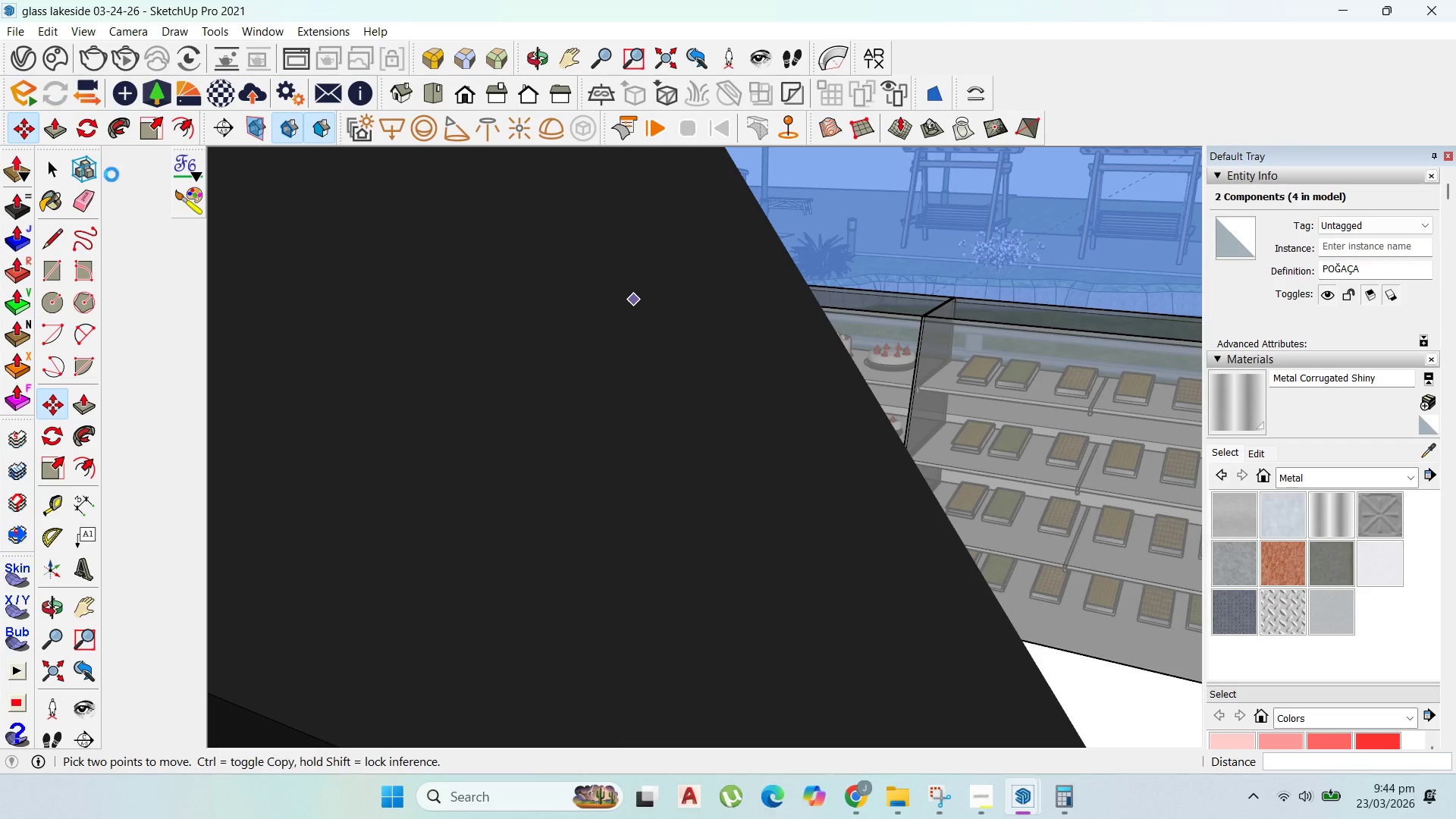 
scroll: coordinate [271, 213], scroll_direction: down, amount: 1.0
 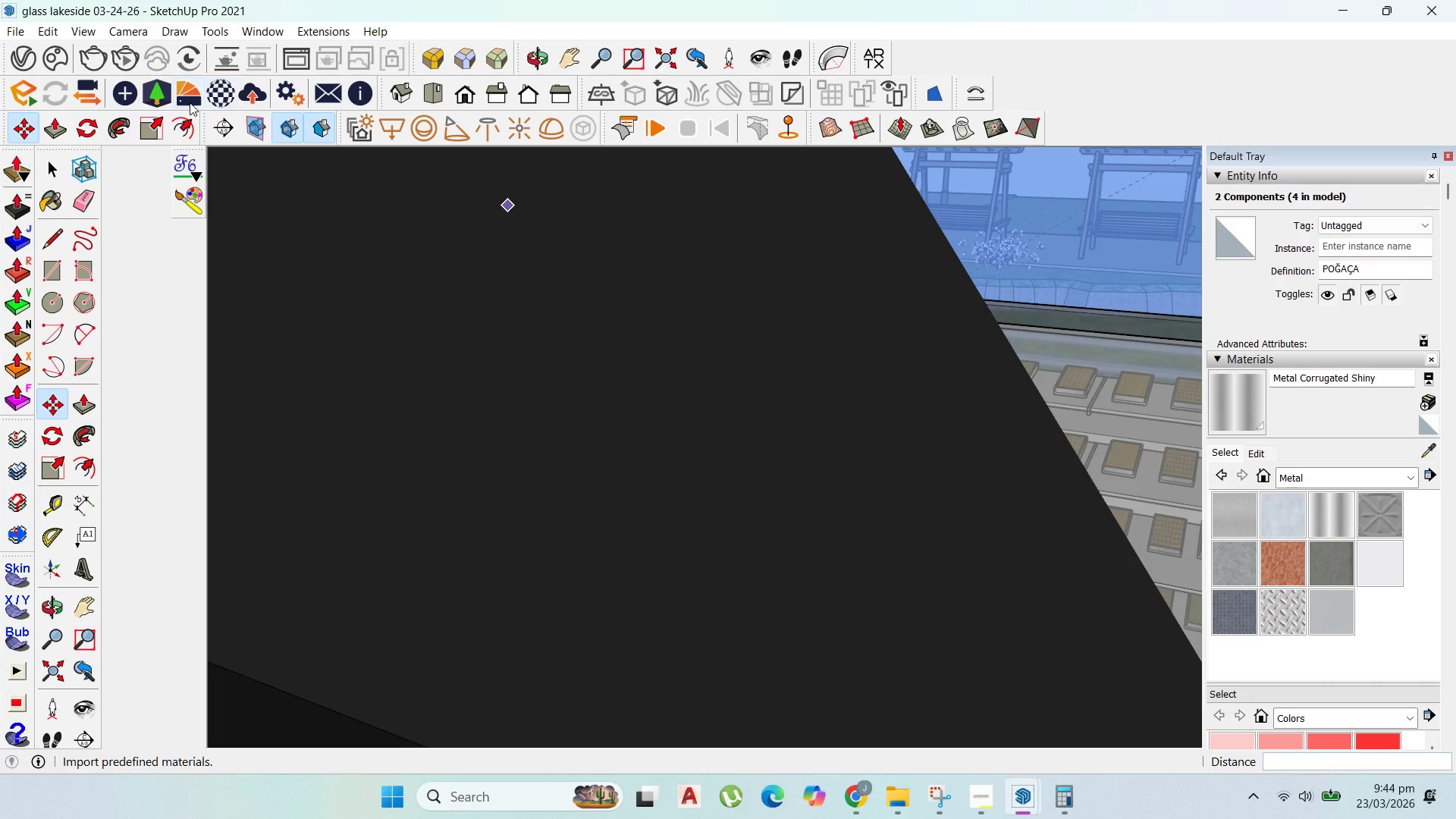 
left_click([43, 171])
 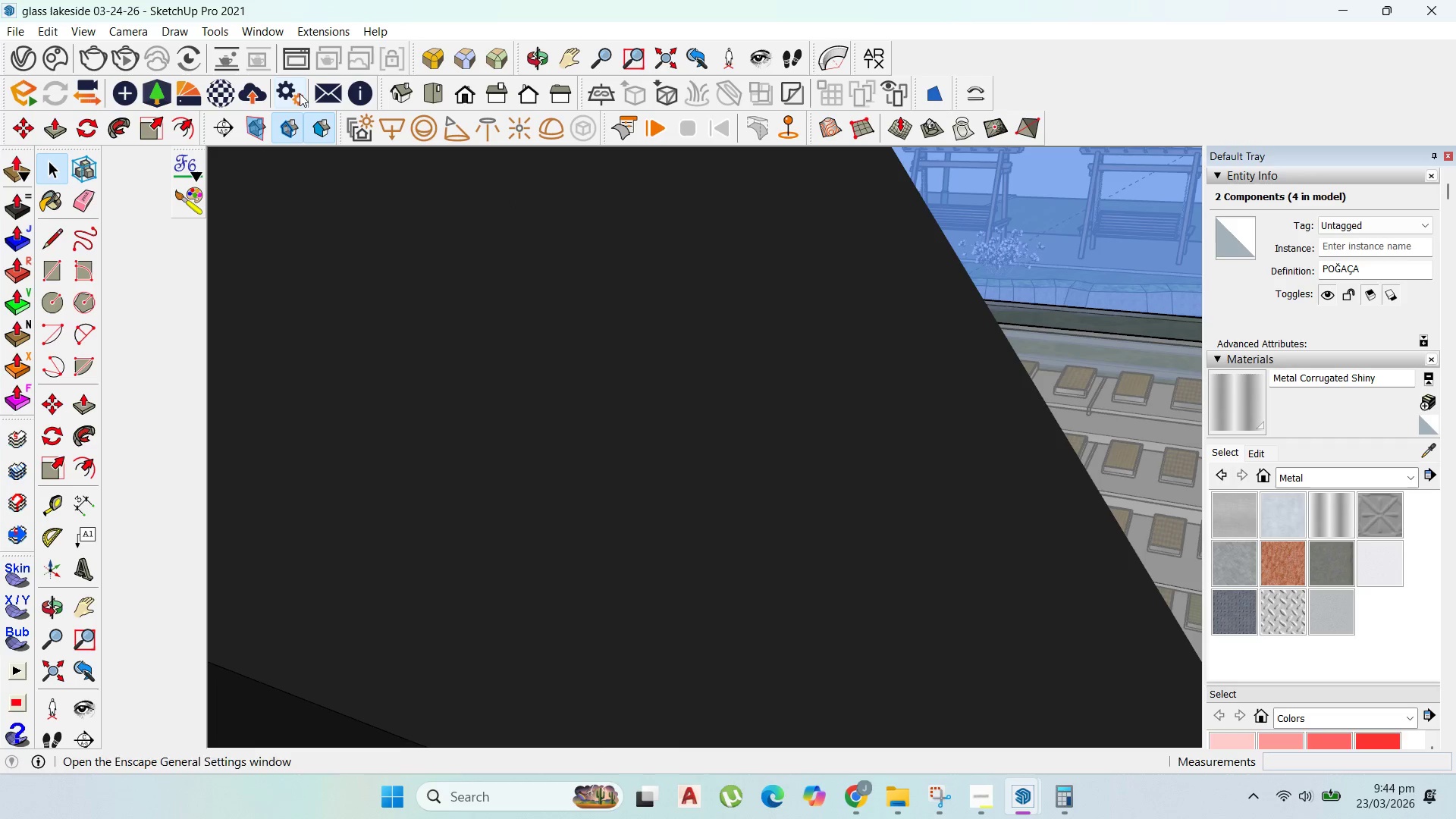 
left_click([433, 90])
 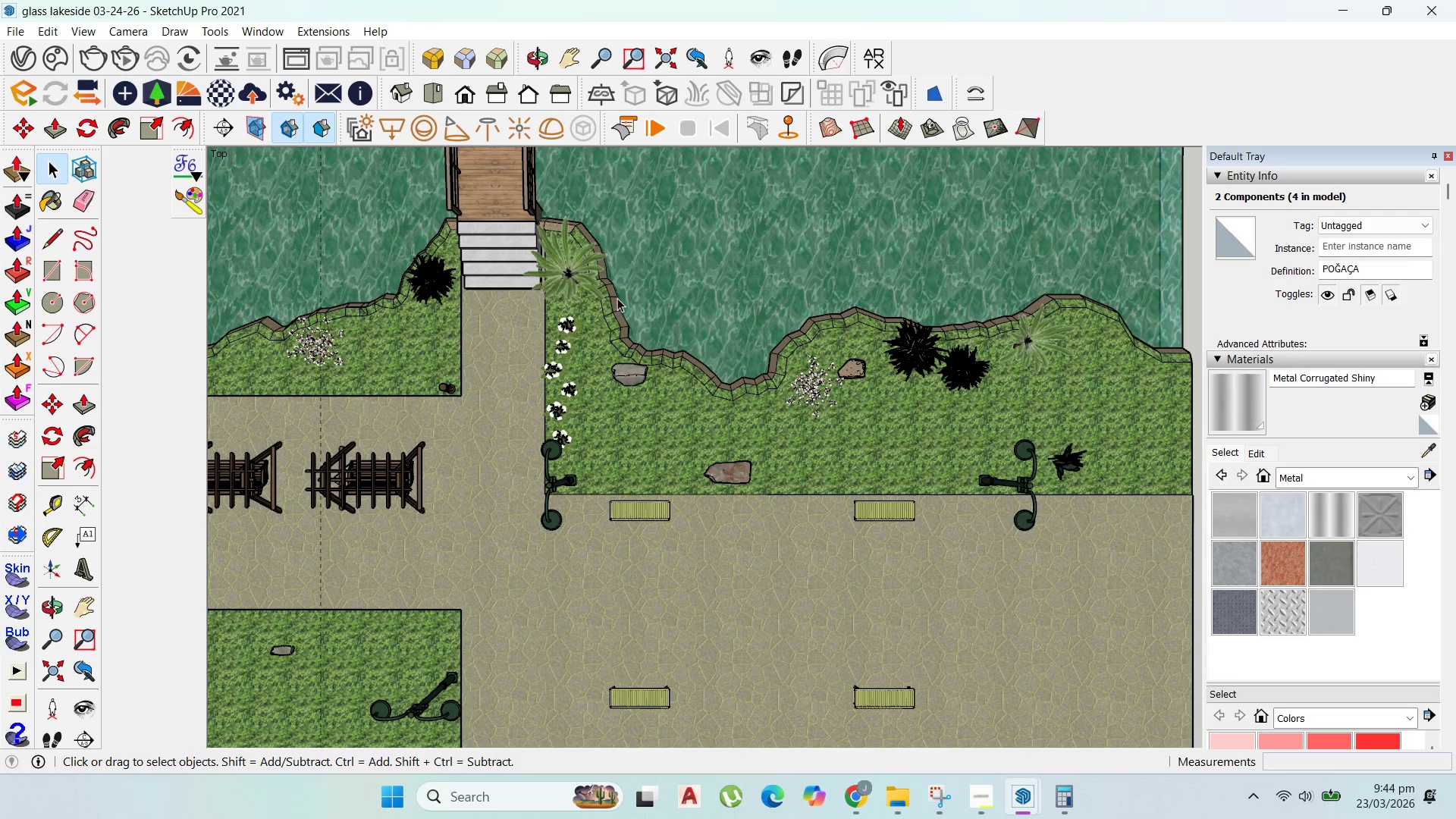 
scroll: coordinate [515, 391], scroll_direction: none, amount: 0.0
 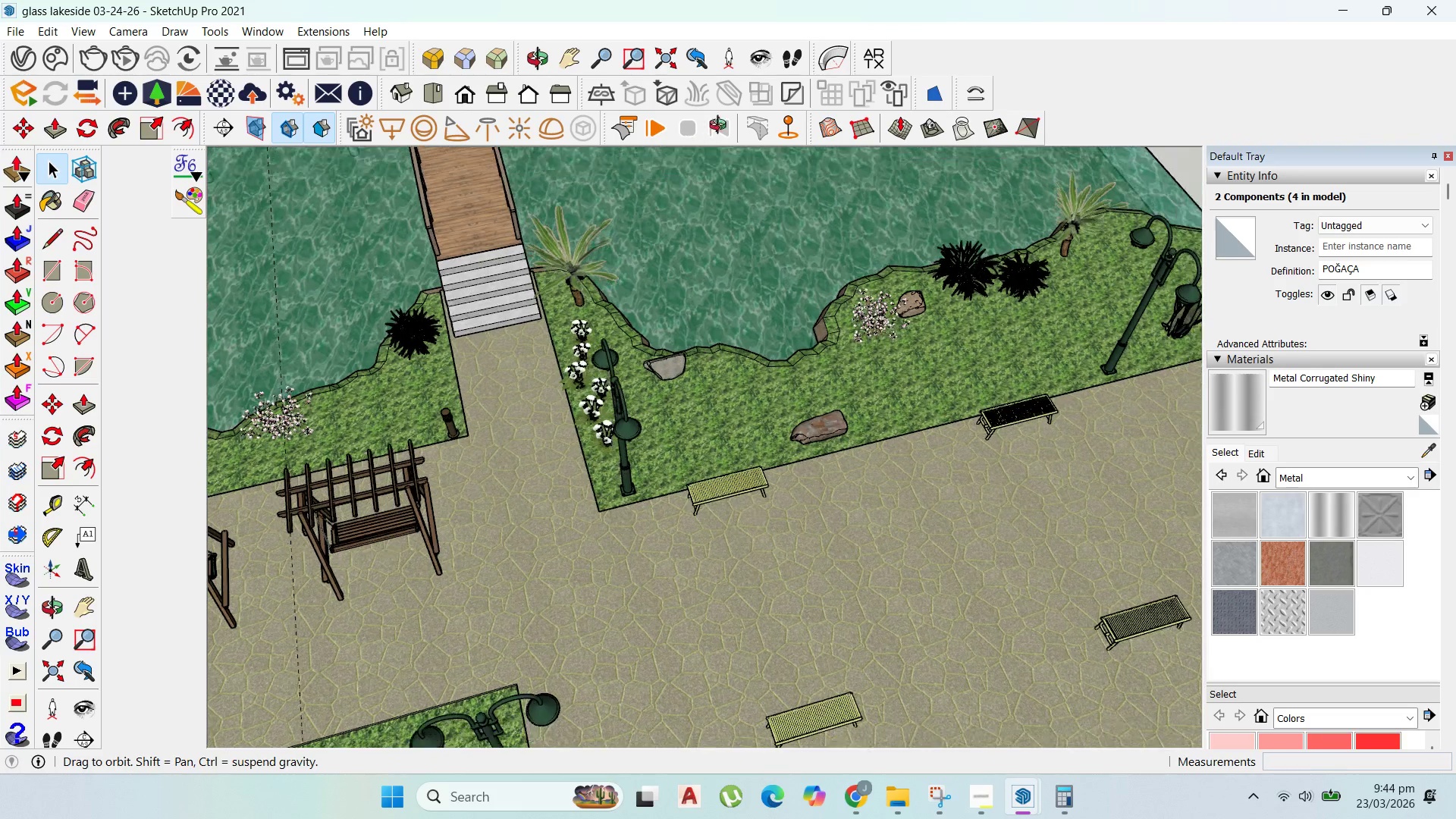 
key(Escape)
 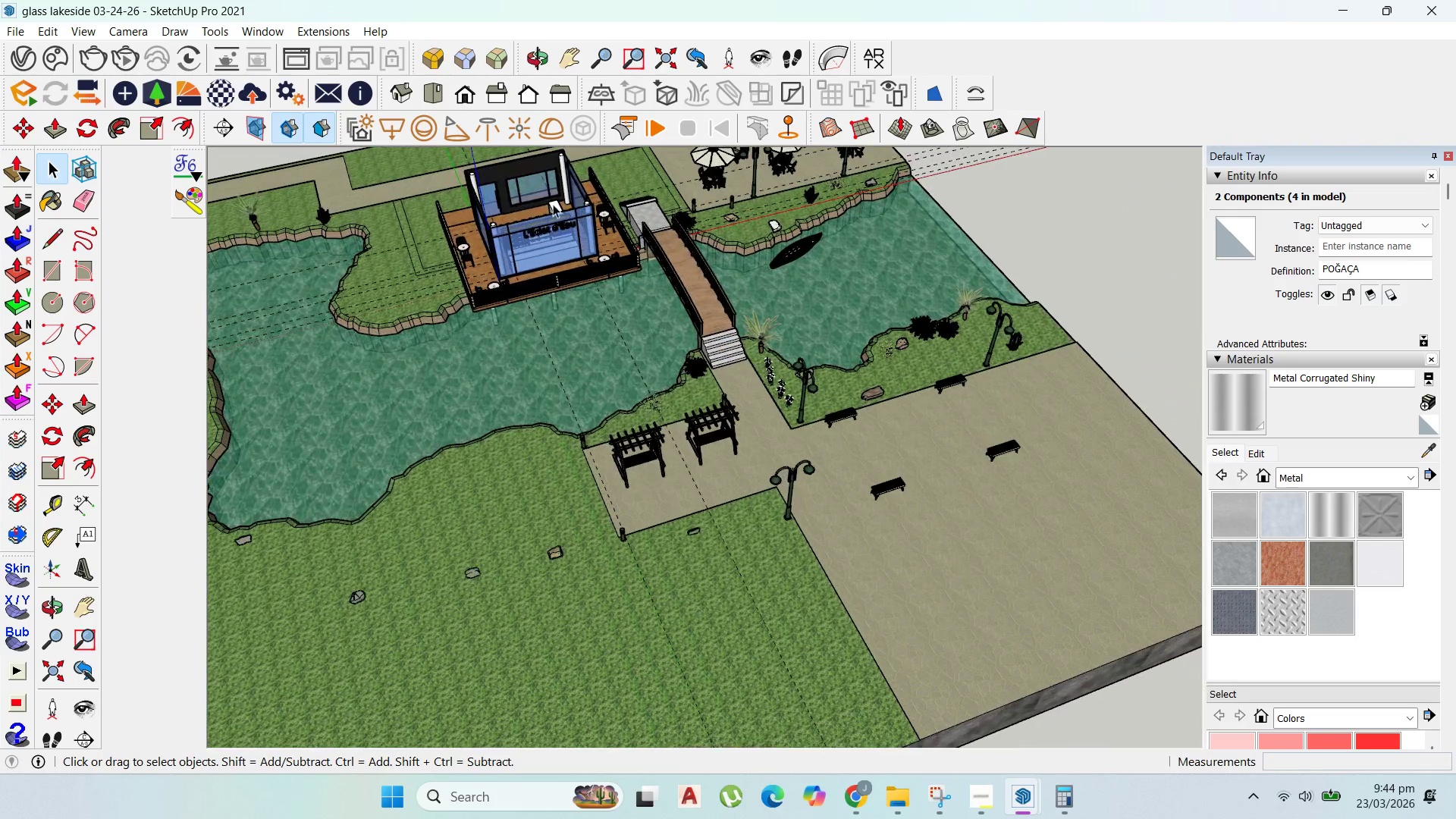 
key(Escape)
 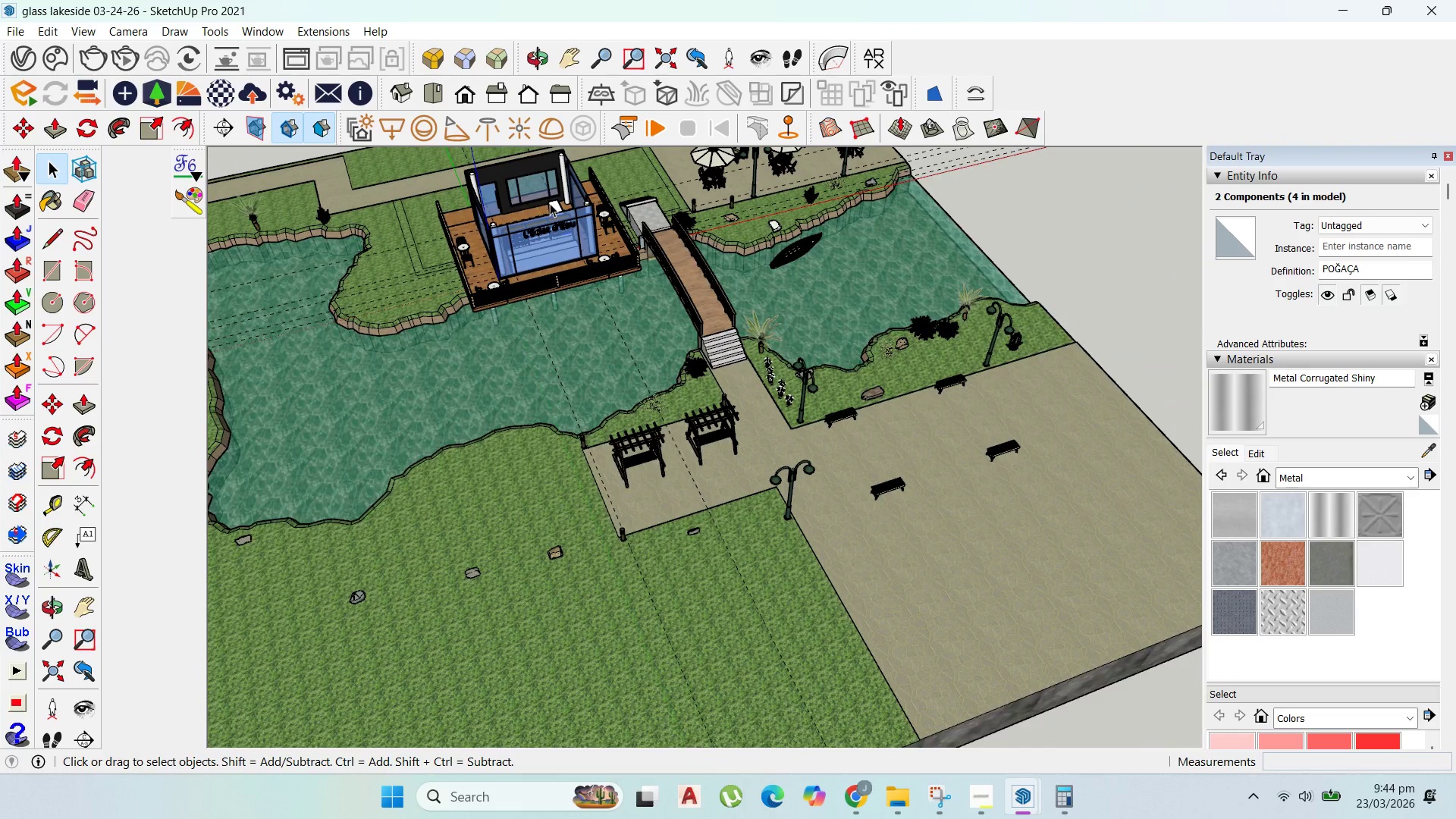 
key(Escape)
 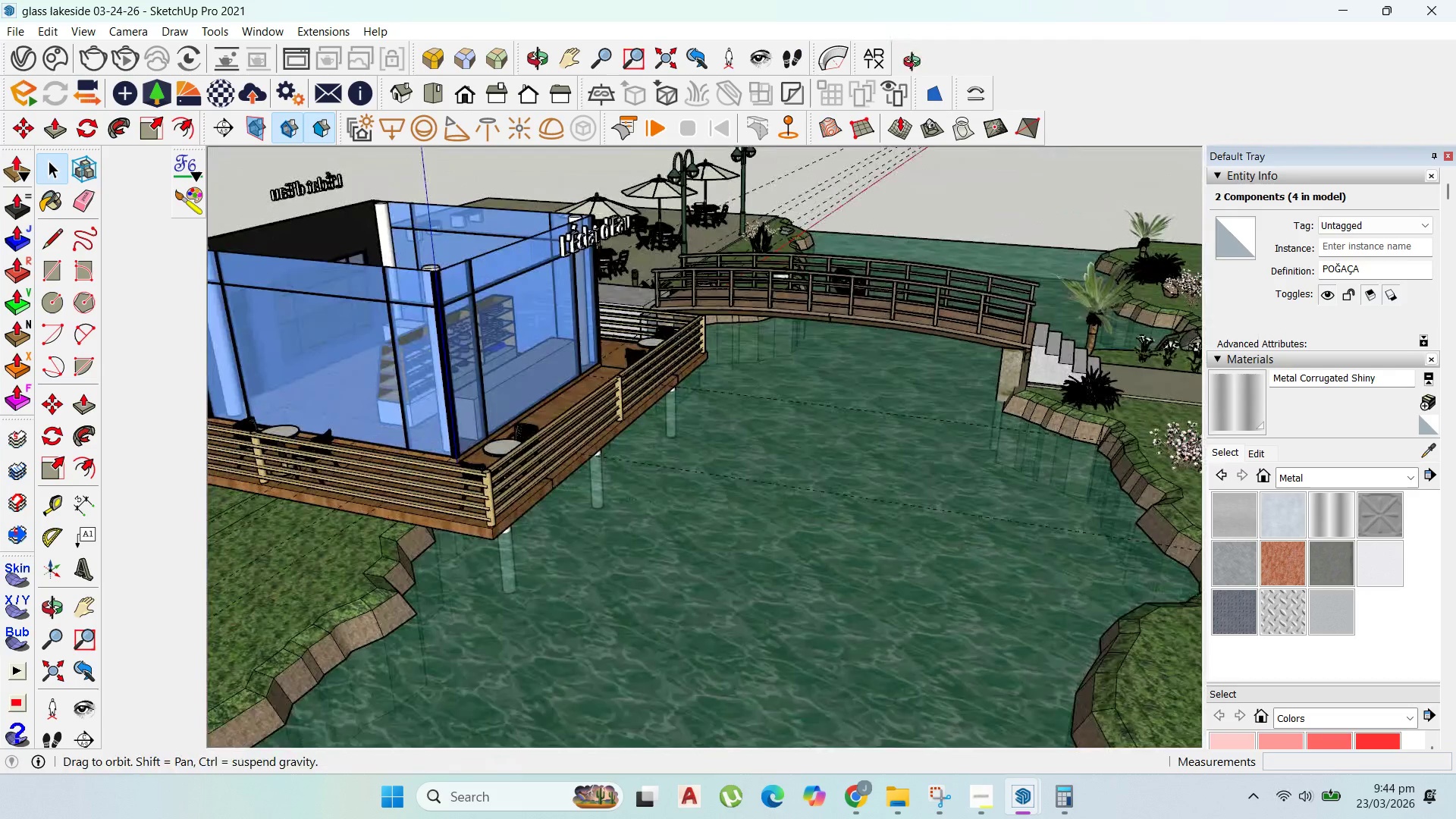 
scroll: coordinate [557, 215], scroll_direction: none, amount: 0.0
 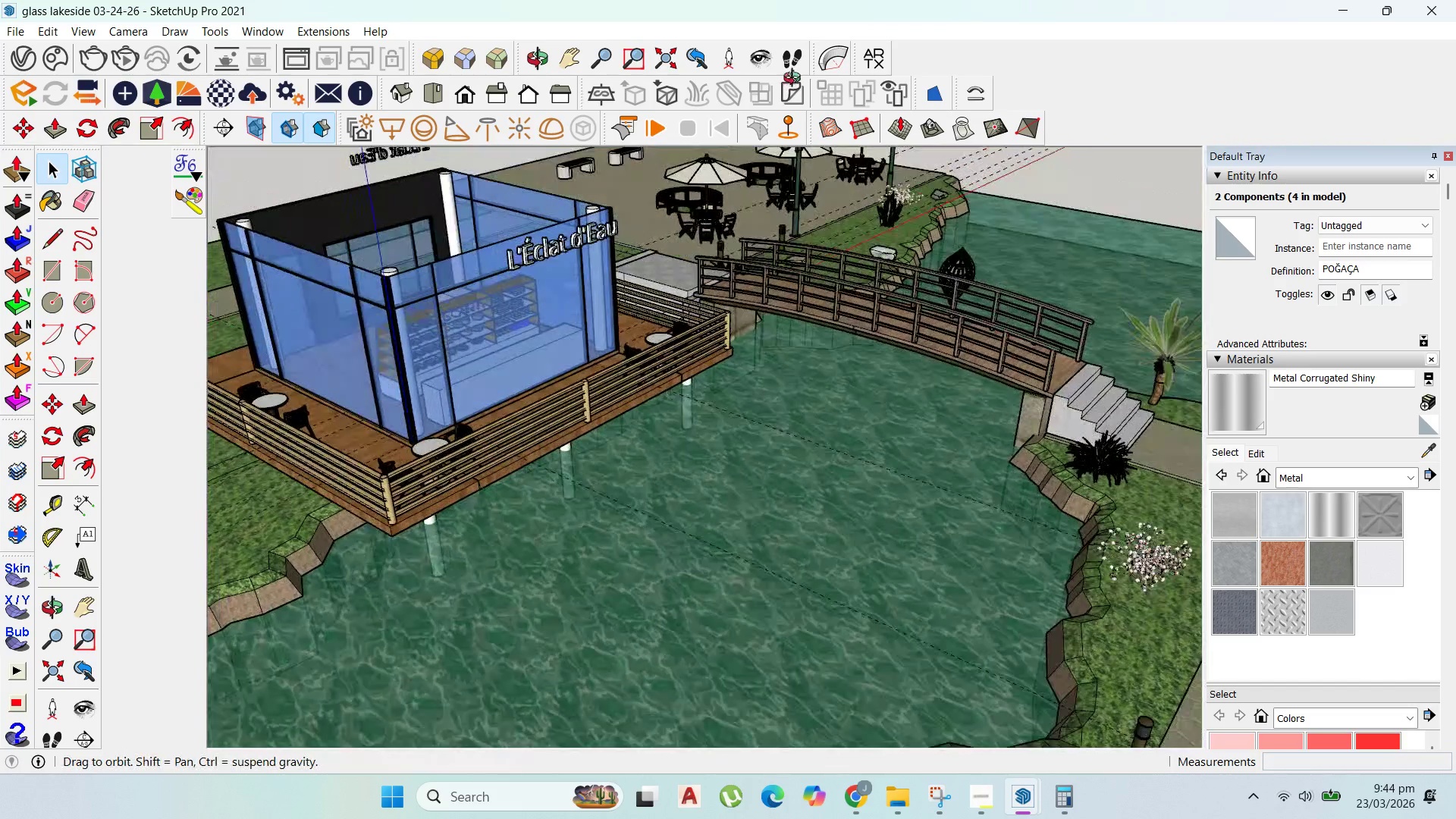 
left_click([78, 35])
 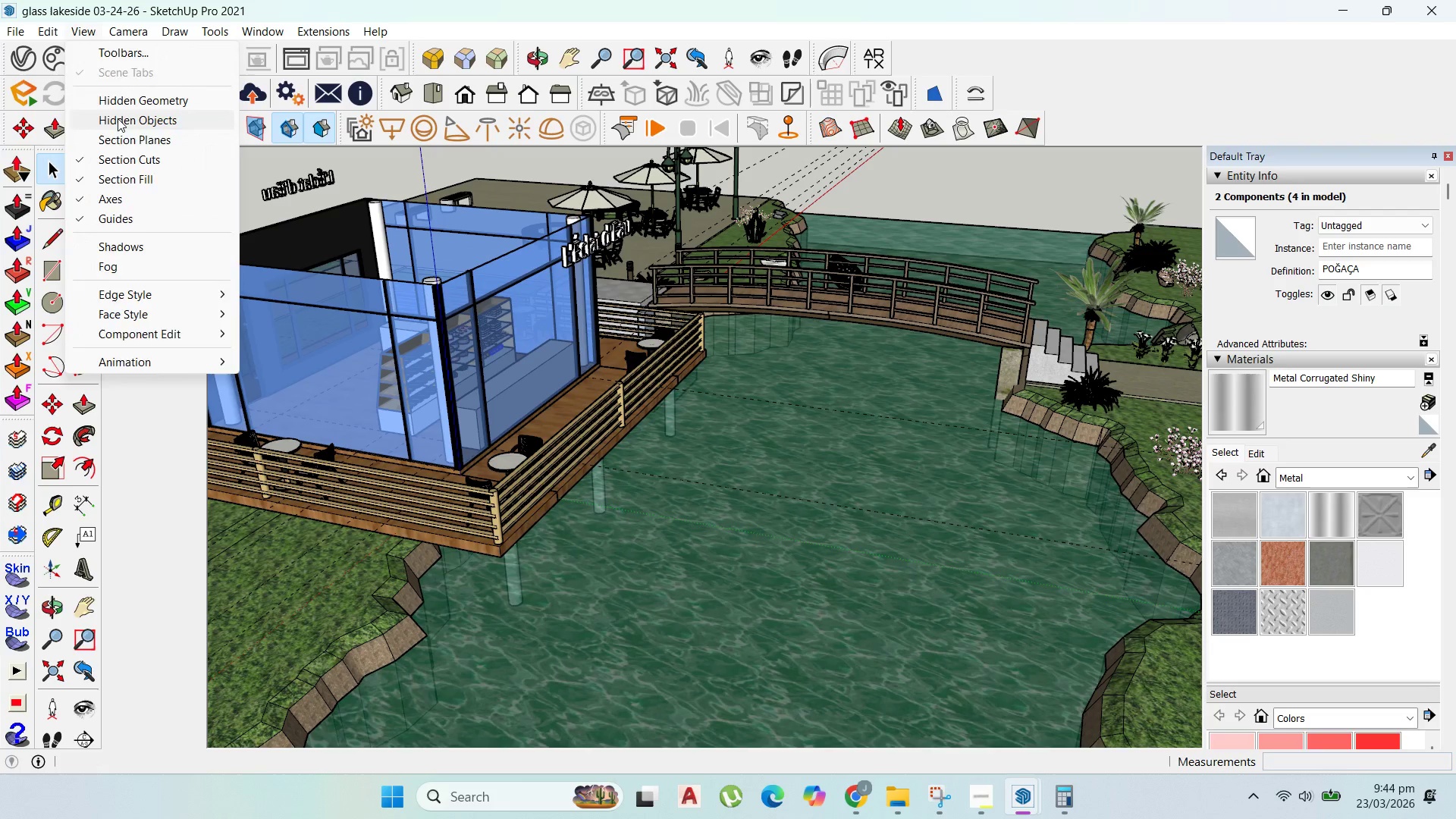 
left_click([118, 118])
 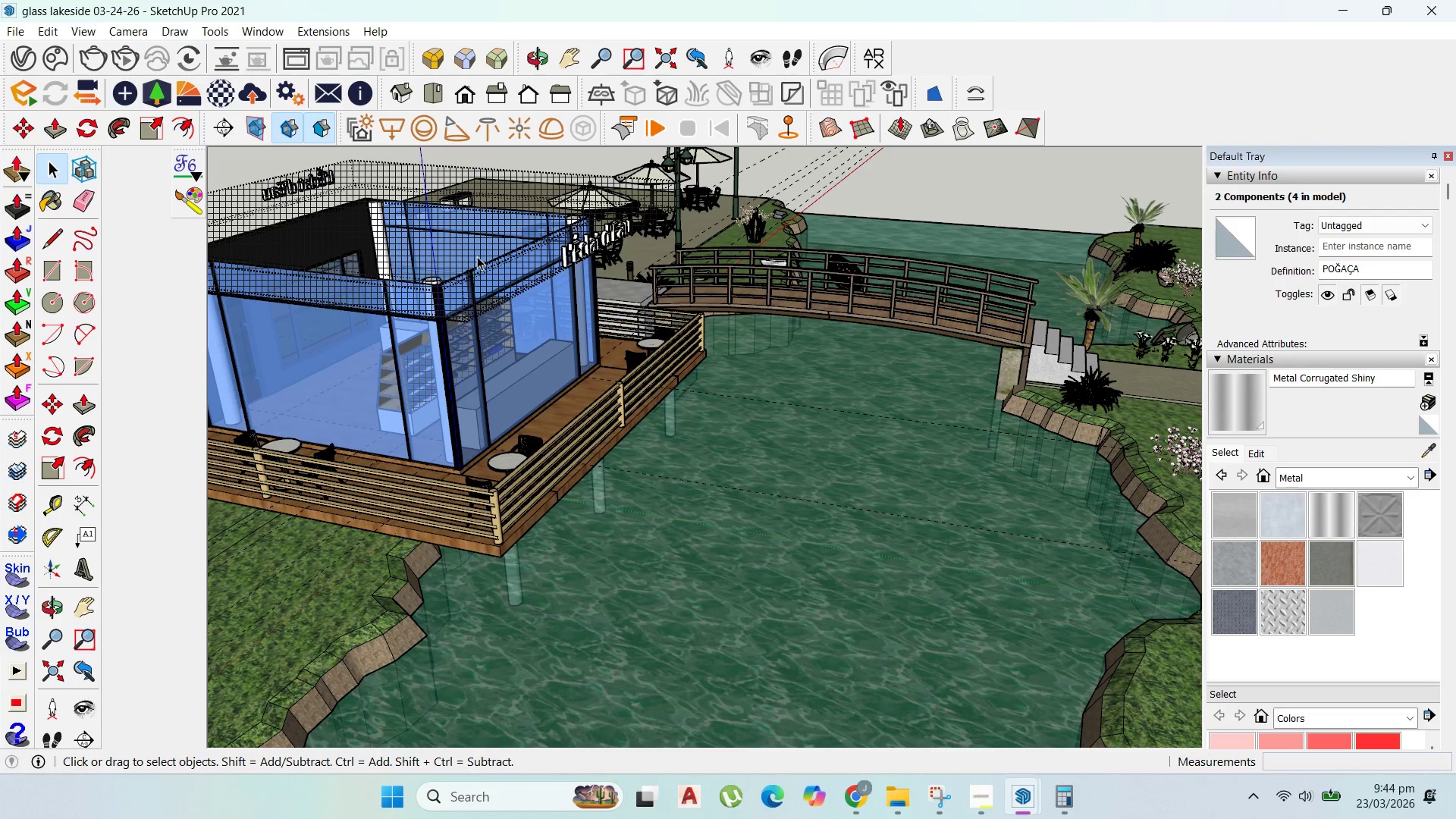 
left_click([477, 256])
 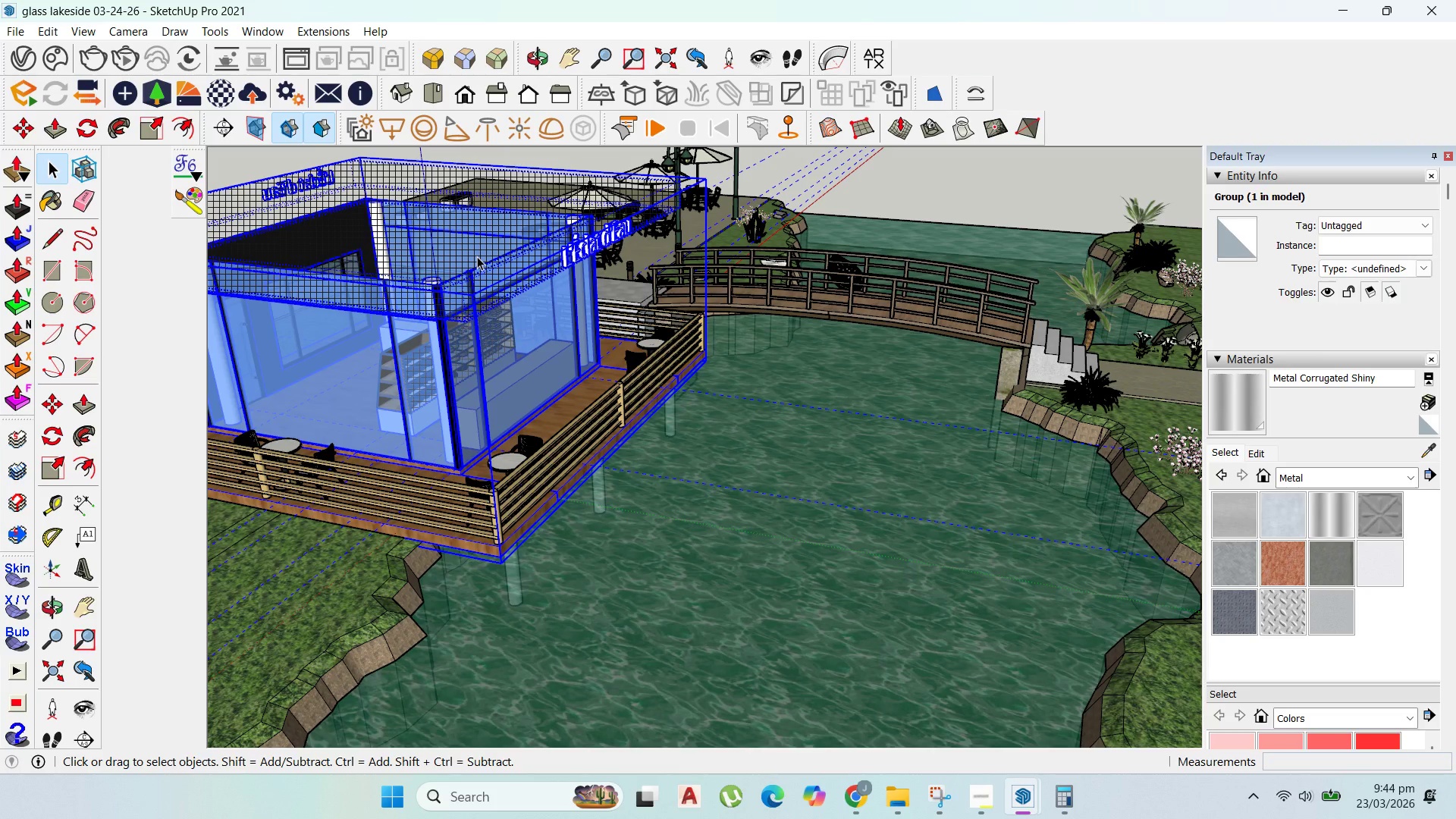 
double_click([477, 256])
 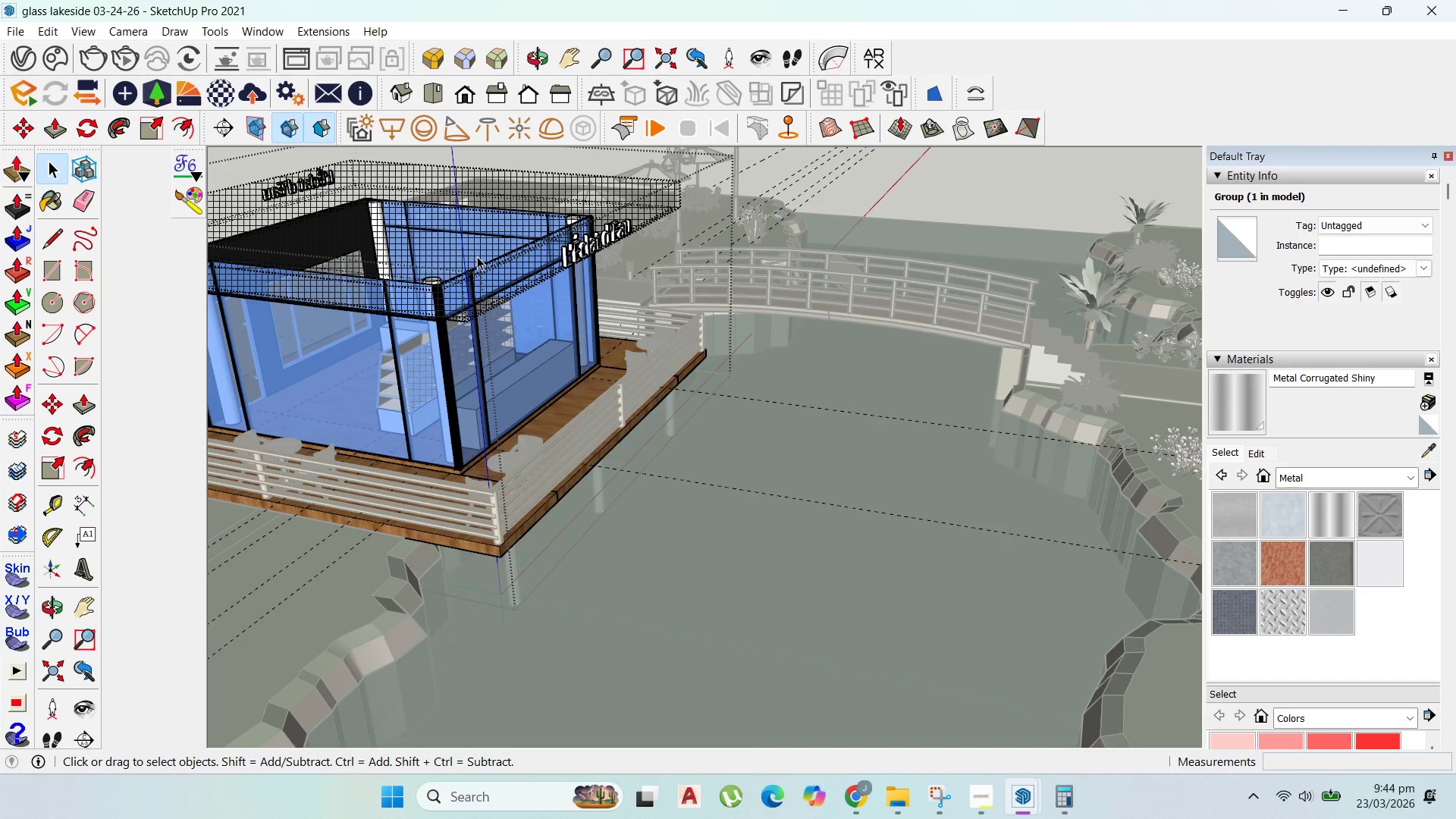 
triple_click([477, 256])
 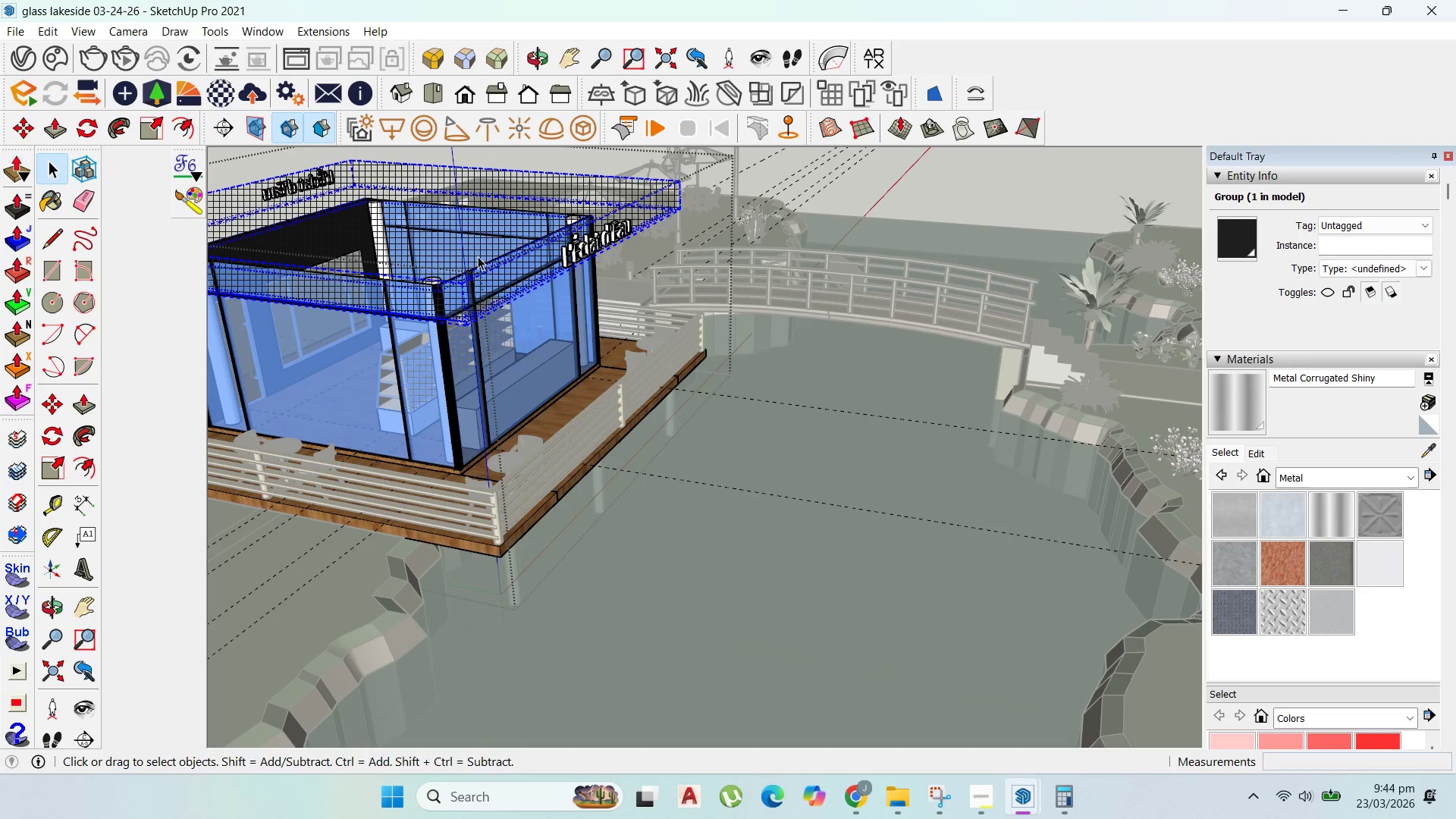 
right_click([478, 256])
 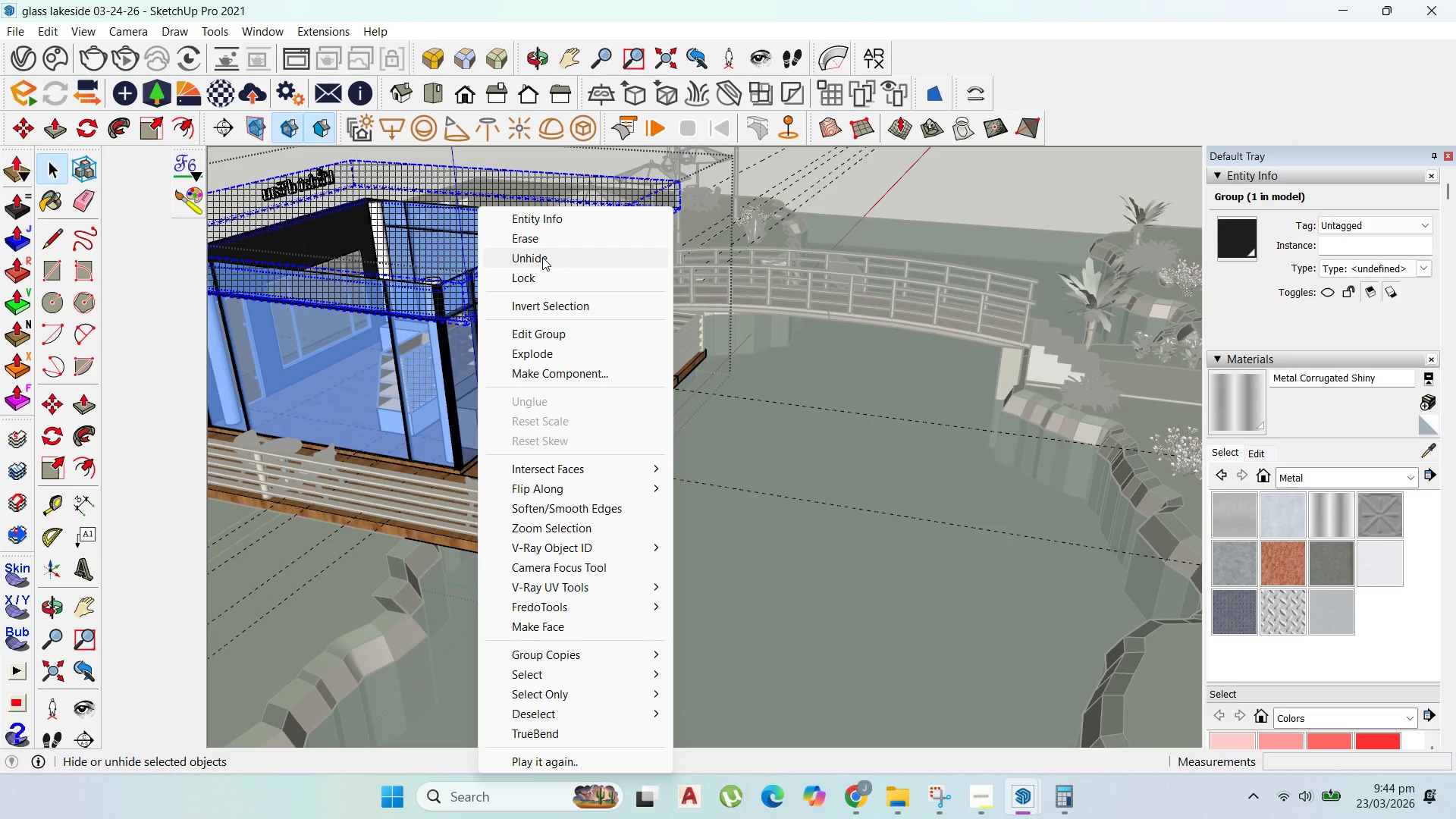 
left_click([542, 257])
 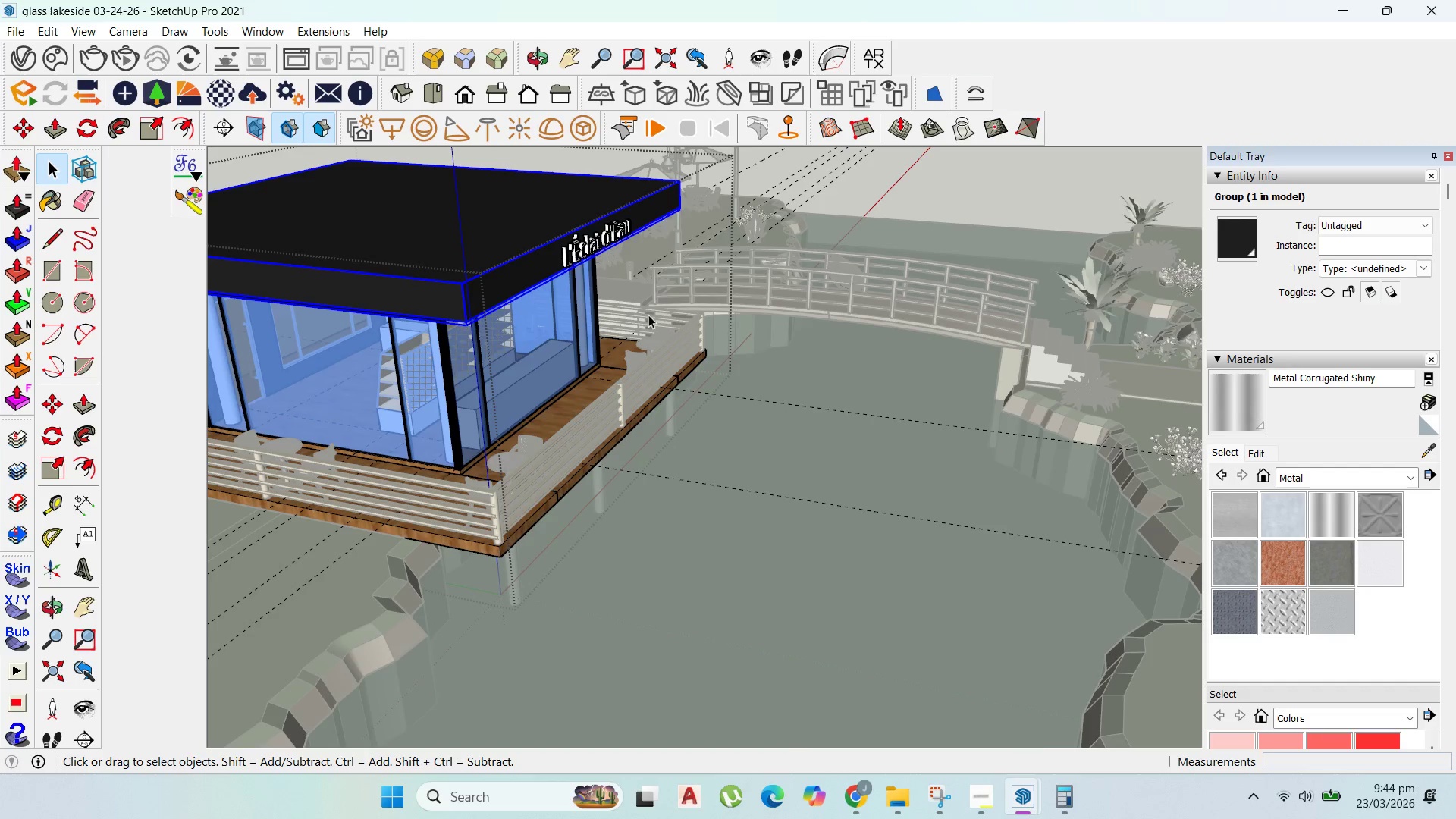 
key(Escape)
 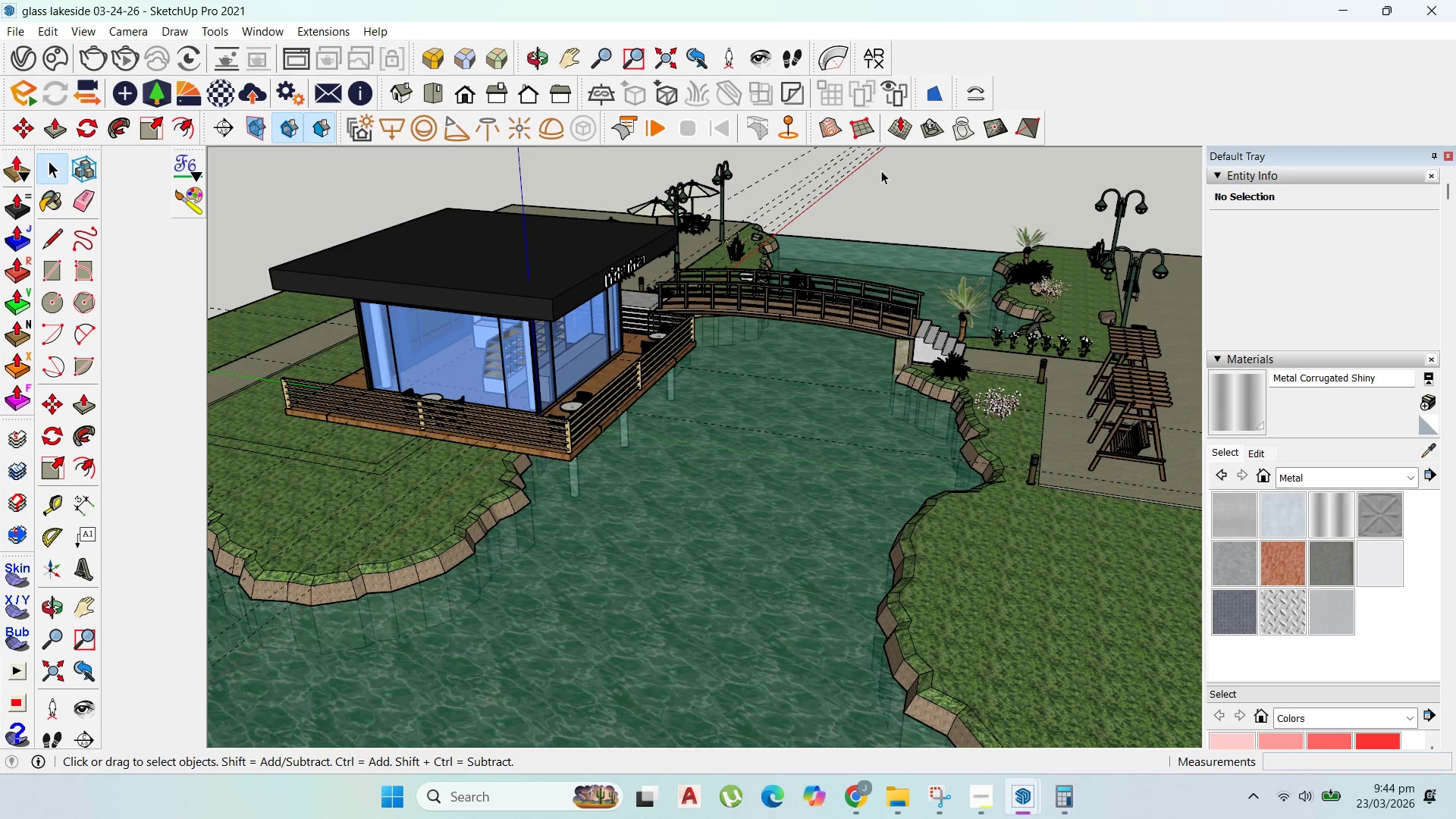 
scroll: coordinate [689, 311], scroll_direction: down, amount: 3.0
 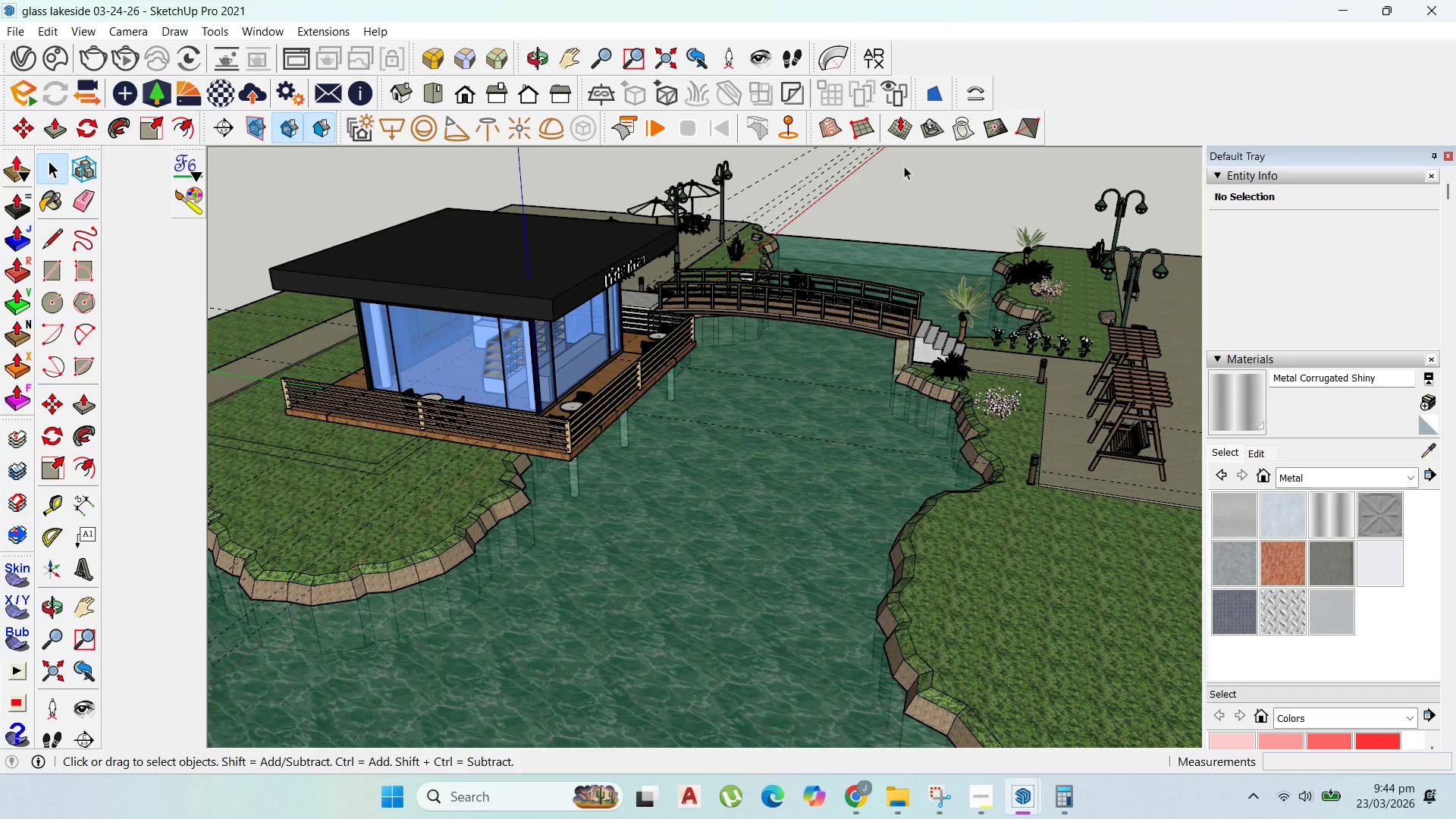 
left_click_drag(start_coordinate=[857, 168], to_coordinate=[783, 149])
 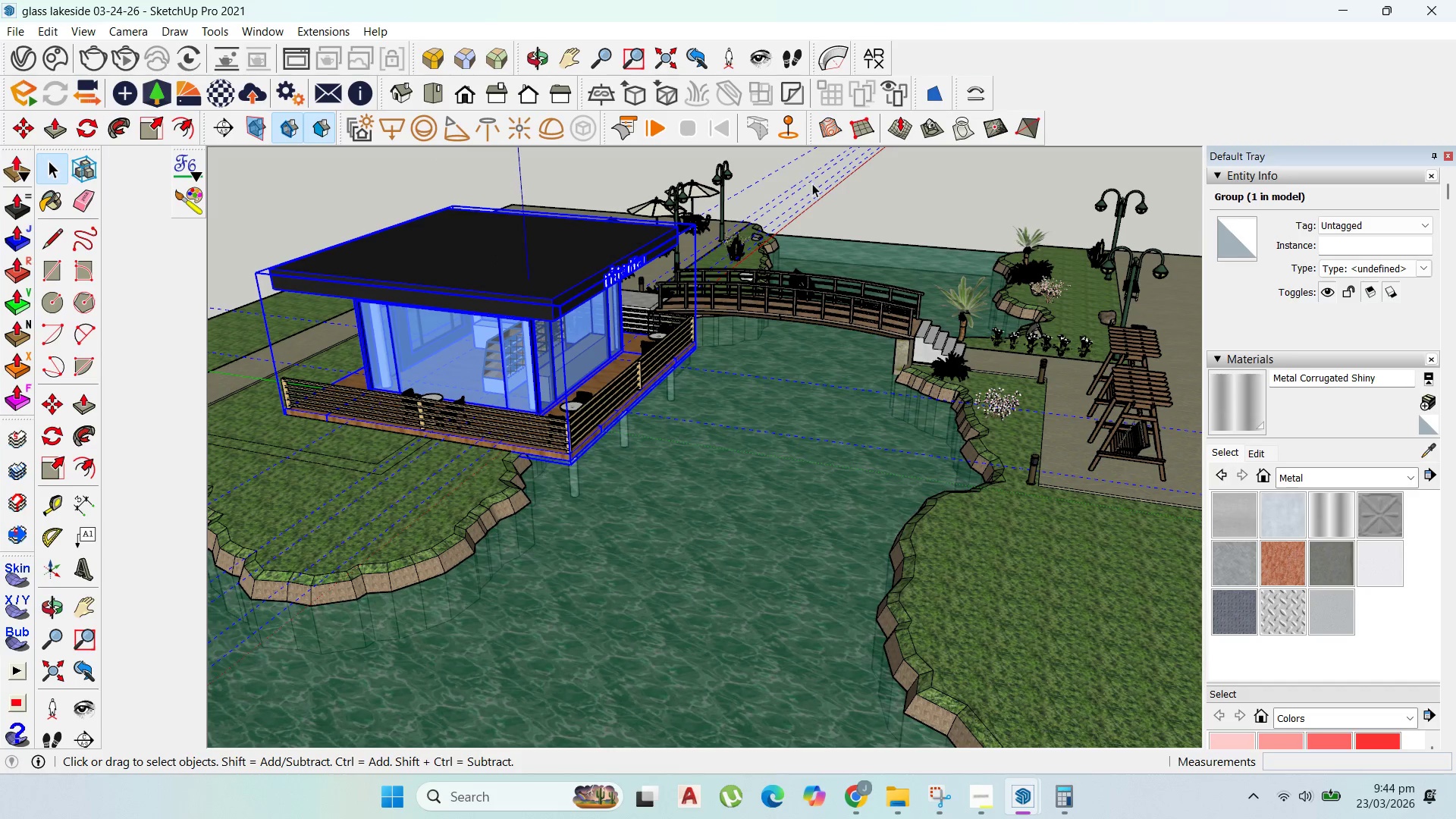 
double_click([813, 184])
 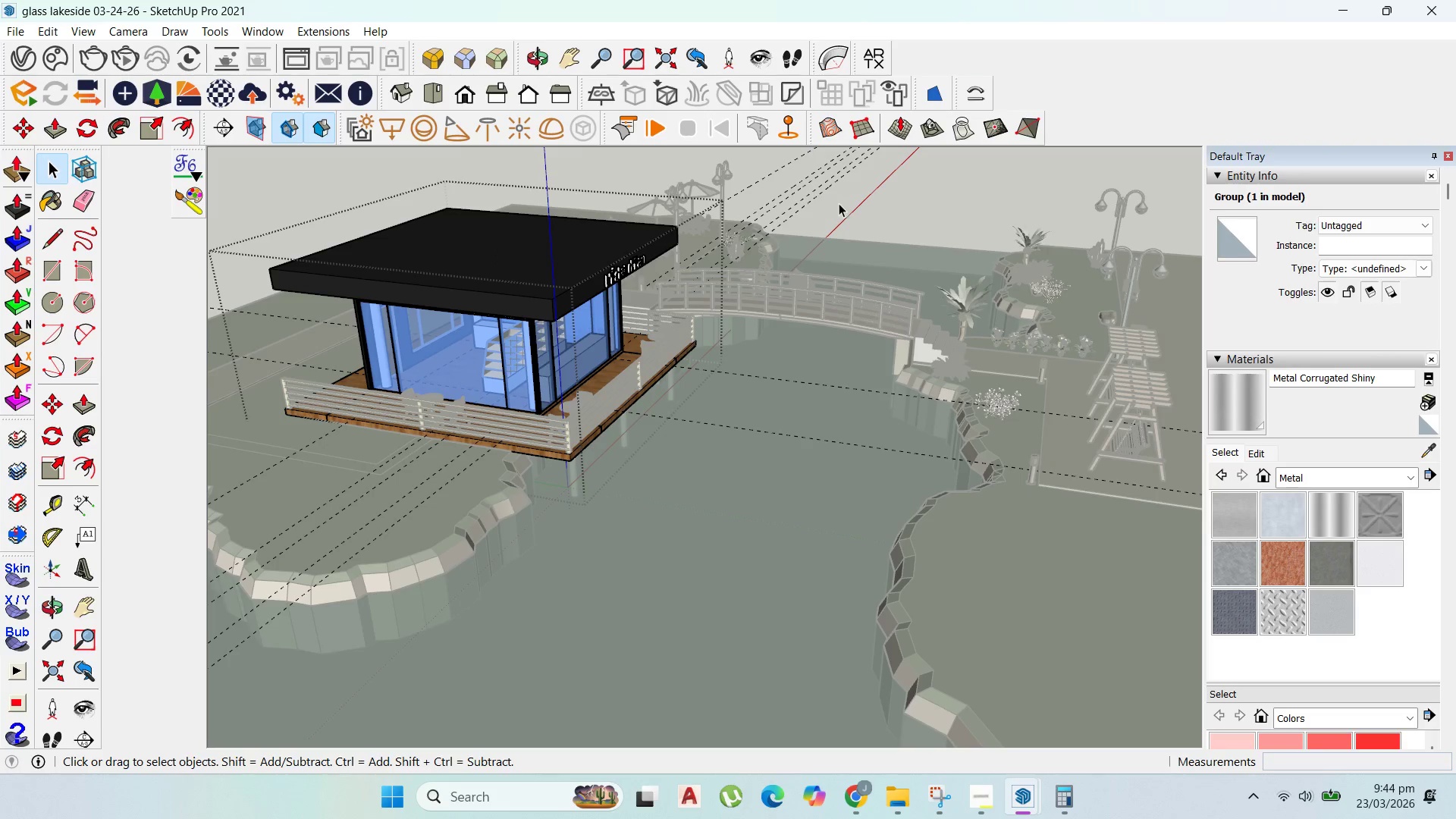 
left_click_drag(start_coordinate=[839, 204], to_coordinate=[756, 161])
 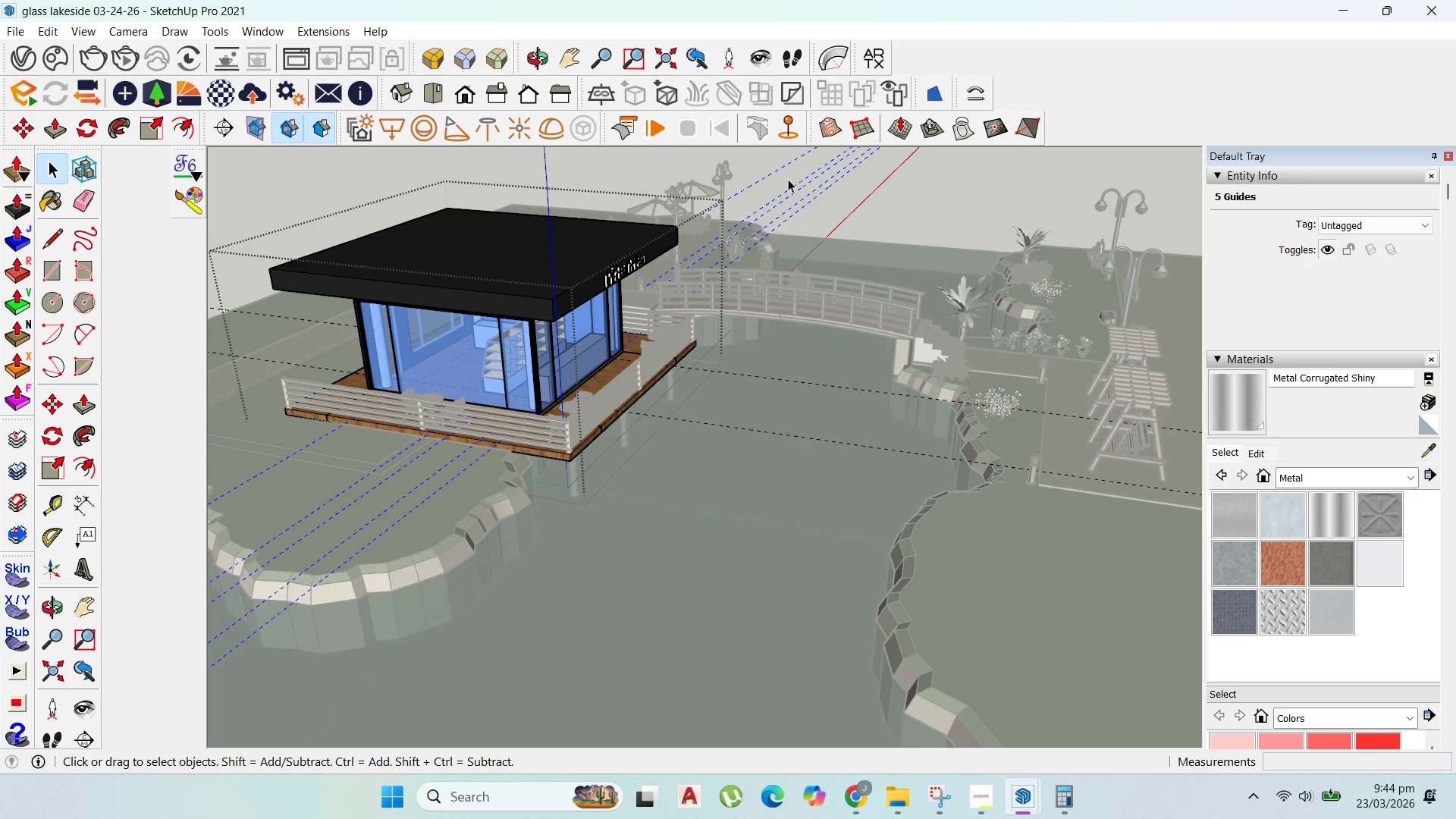 
key(Delete)
 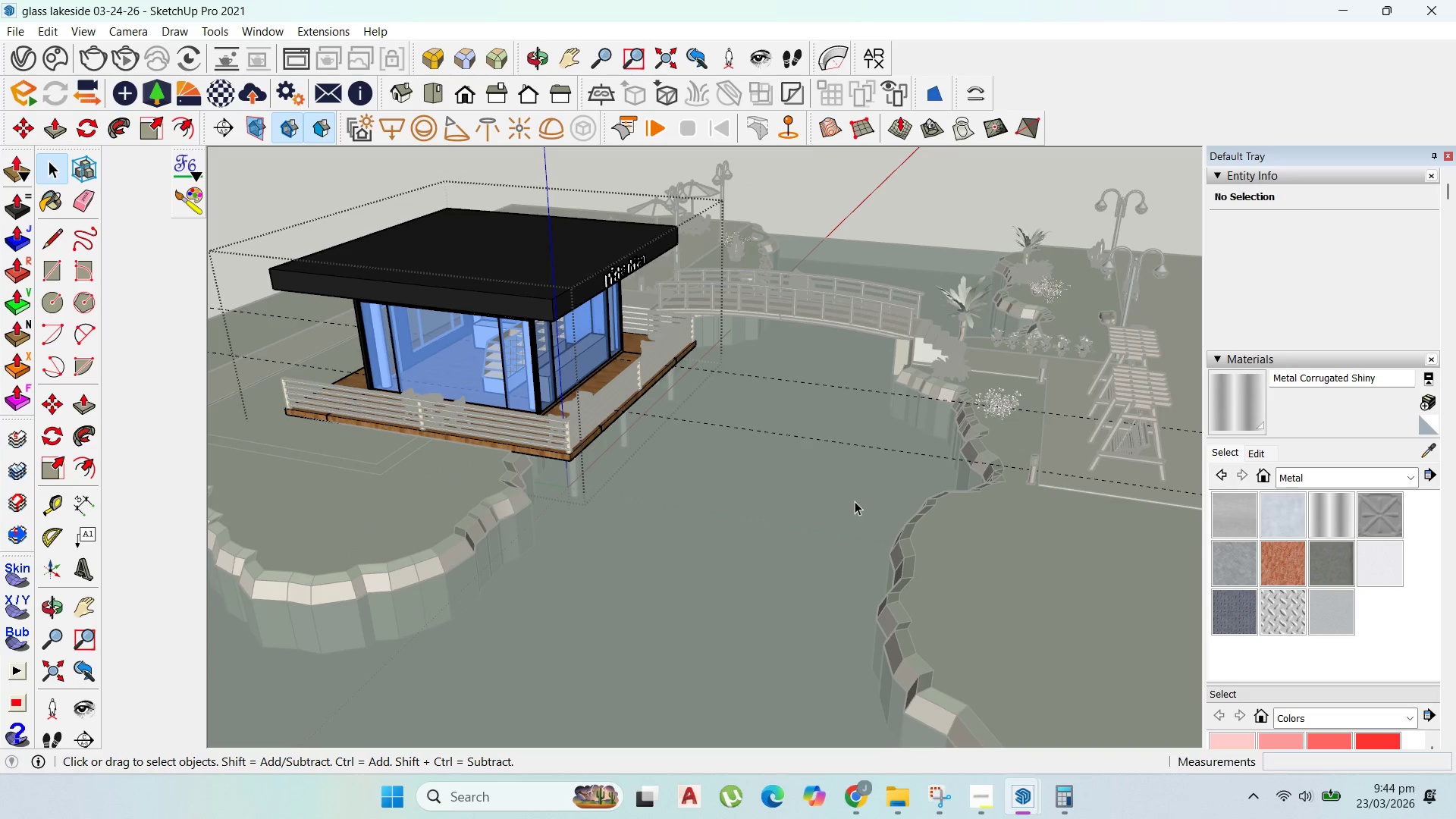 
left_click_drag(start_coordinate=[854, 501], to_coordinate=[774, 347])
 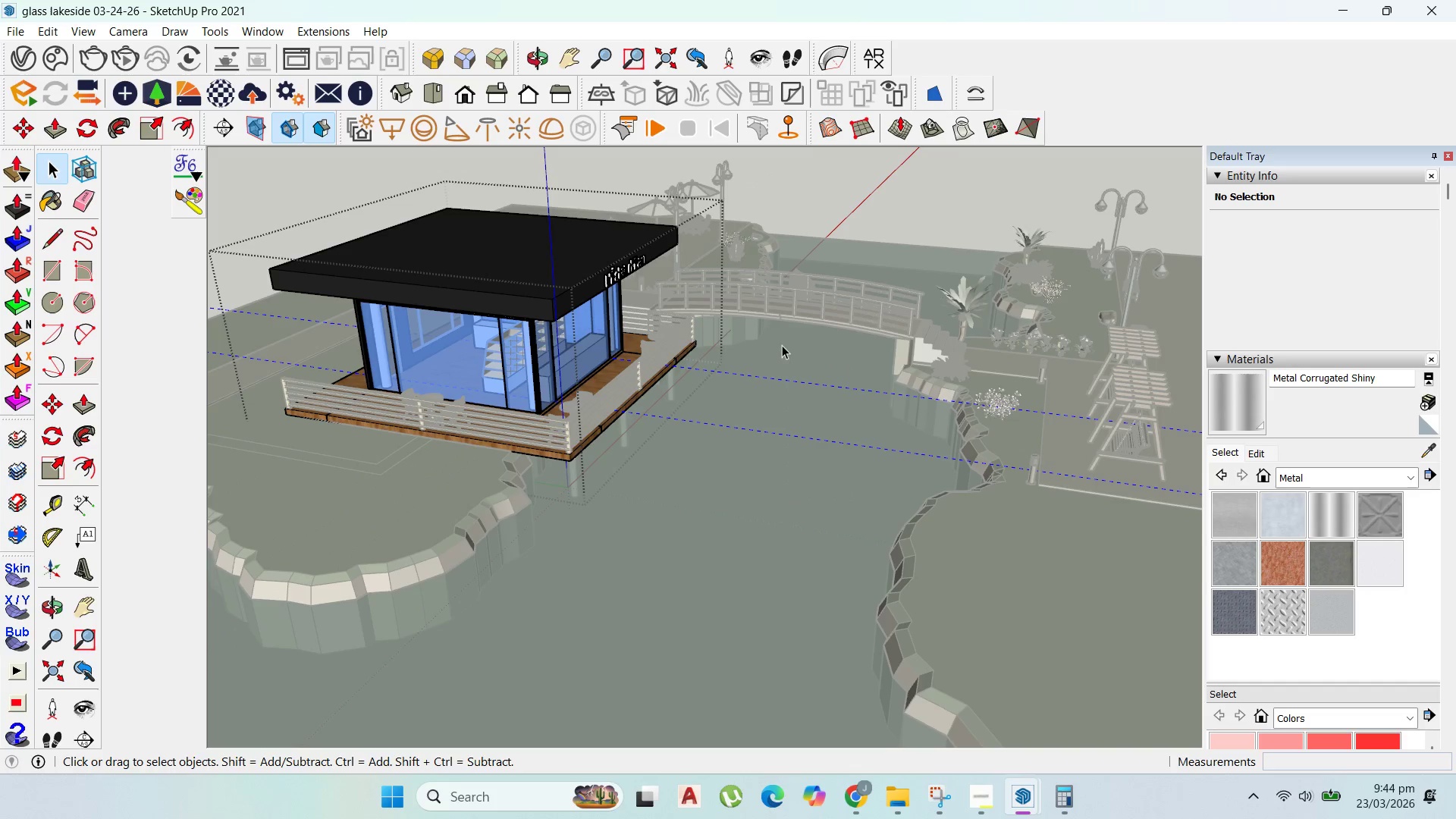 
key(Delete)
 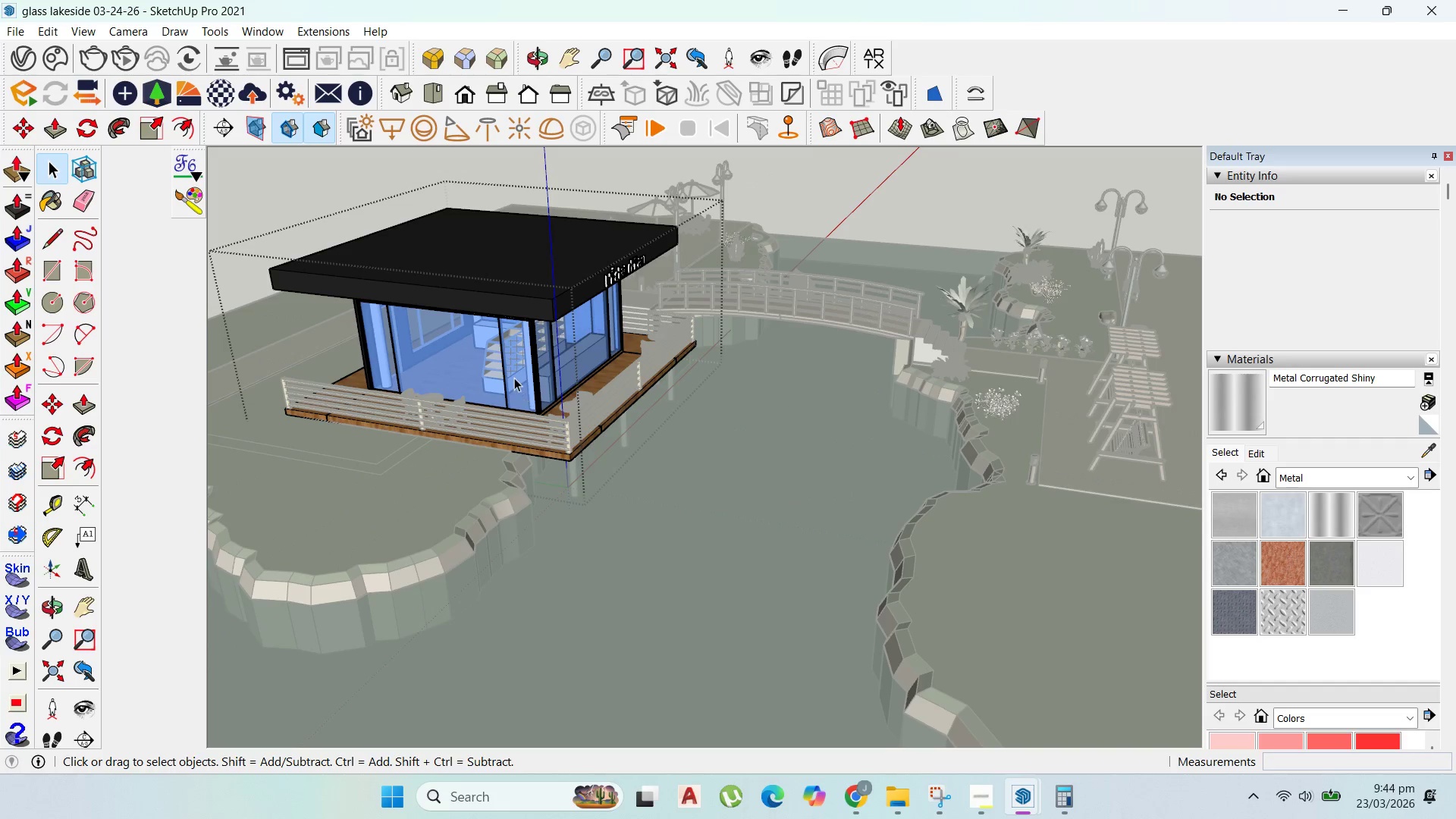 
key(F1)
 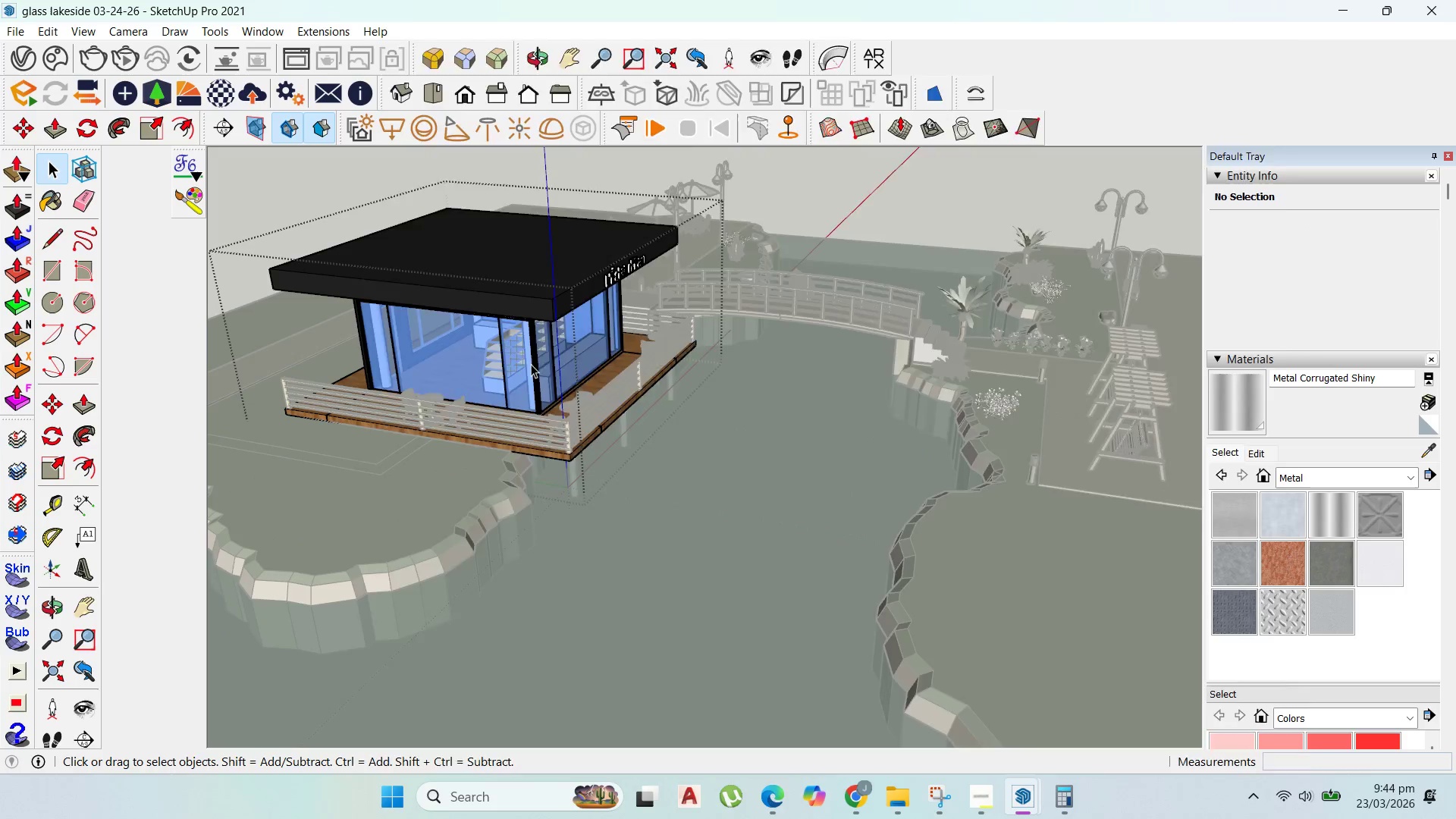 
key(Escape)
 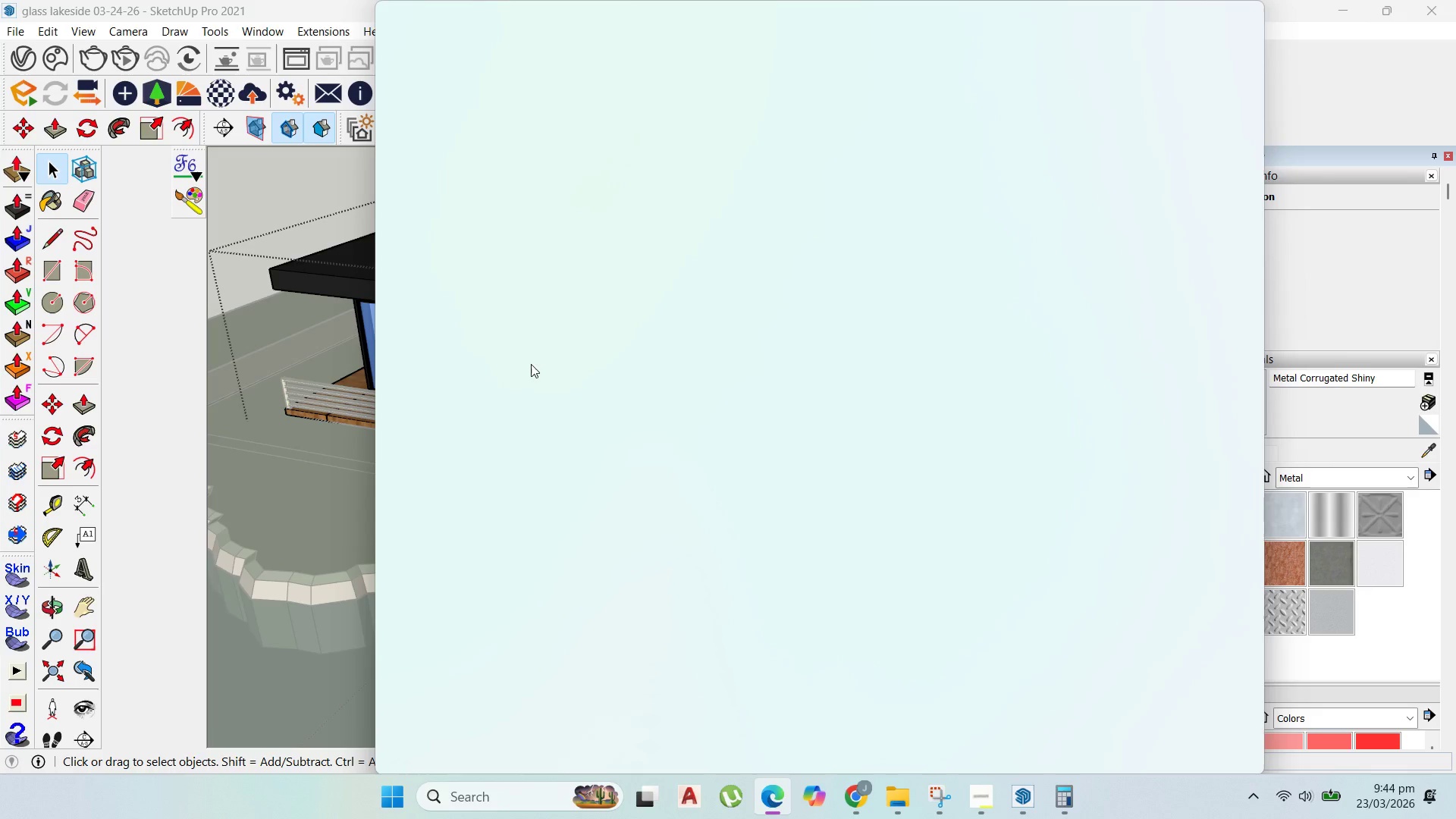 
key(Escape)
 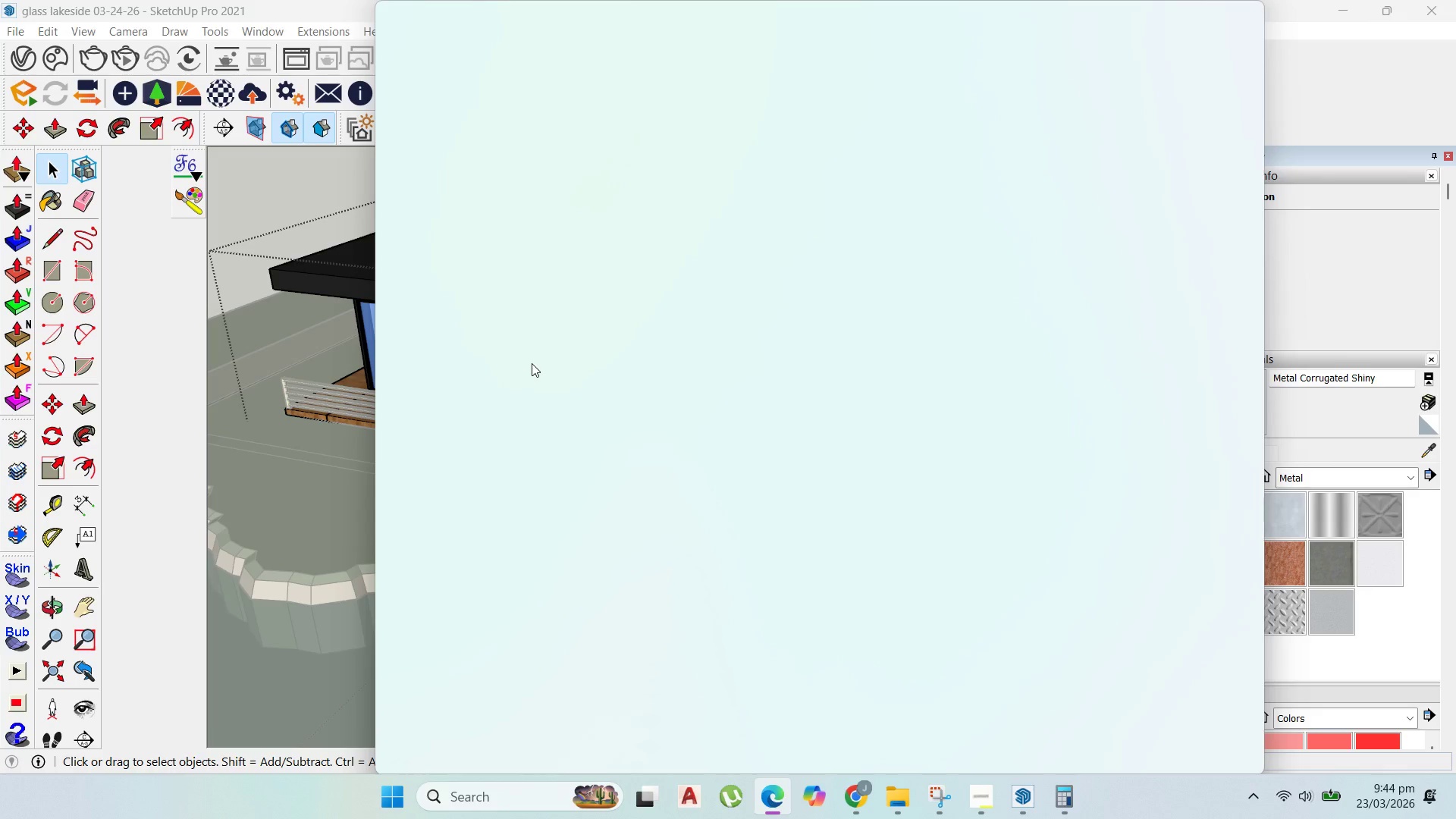 
key(Escape)
 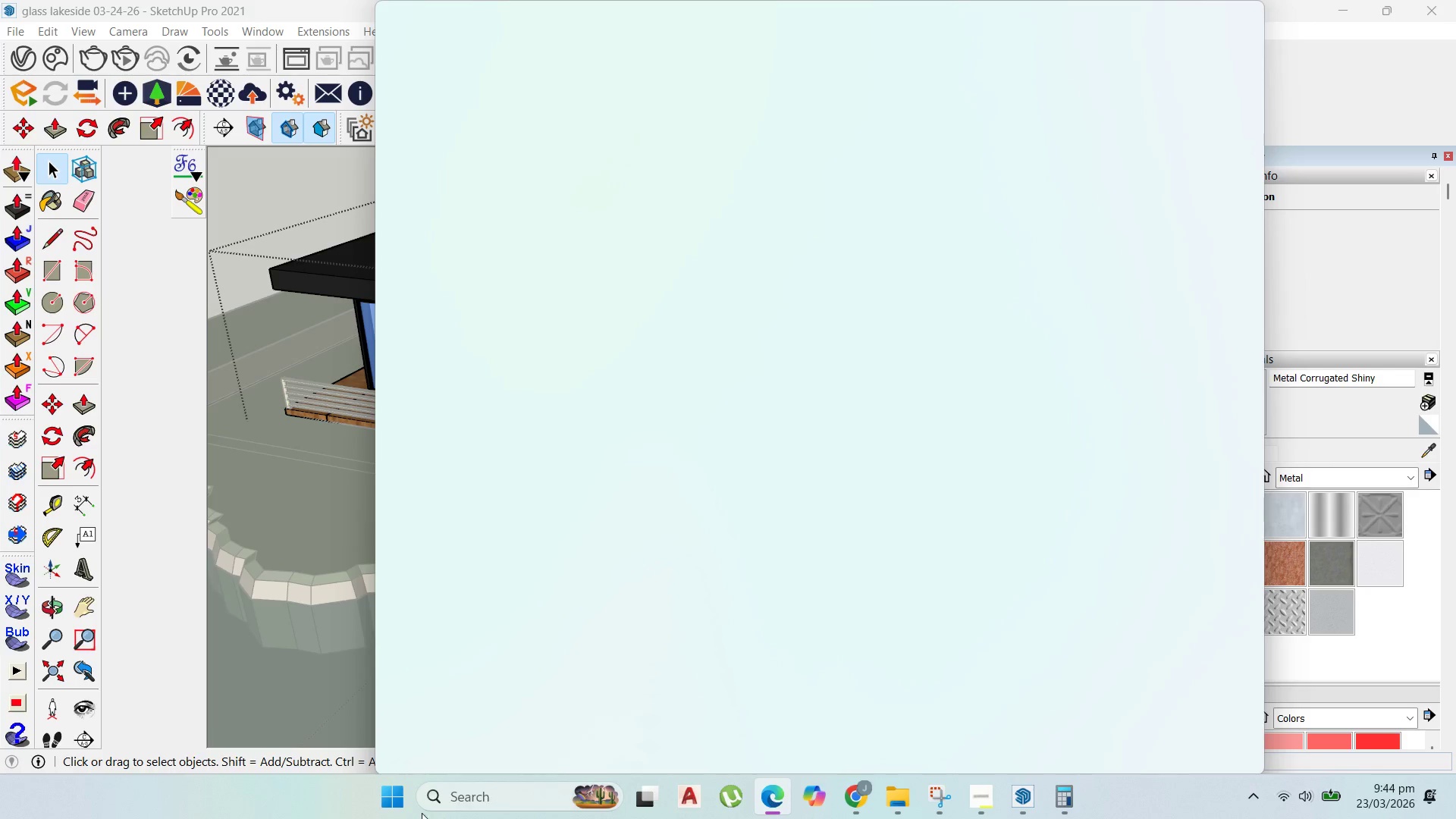 
left_click([399, 812])
 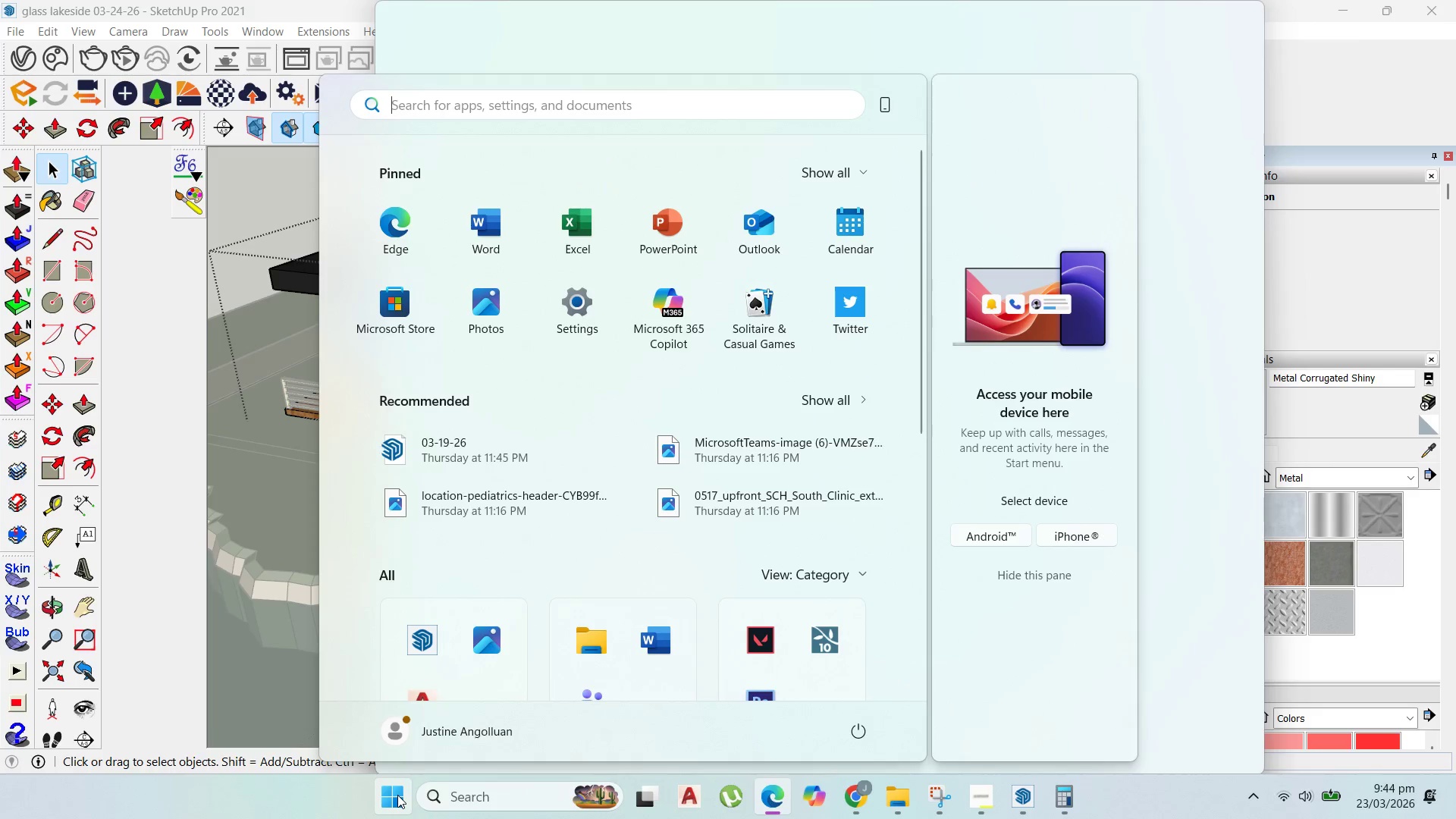 
left_click([397, 795])
 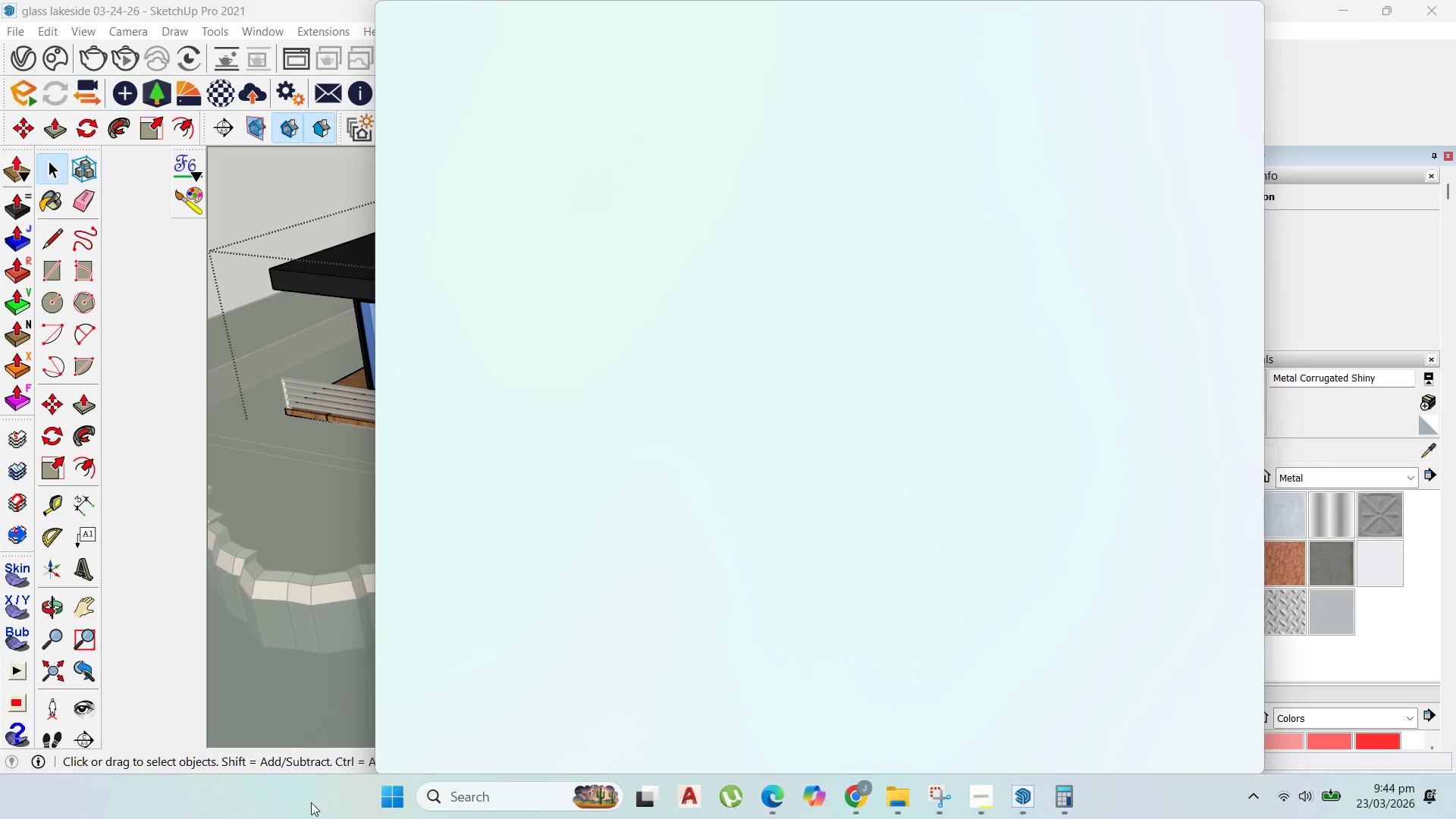 
left_click([300, 818])
 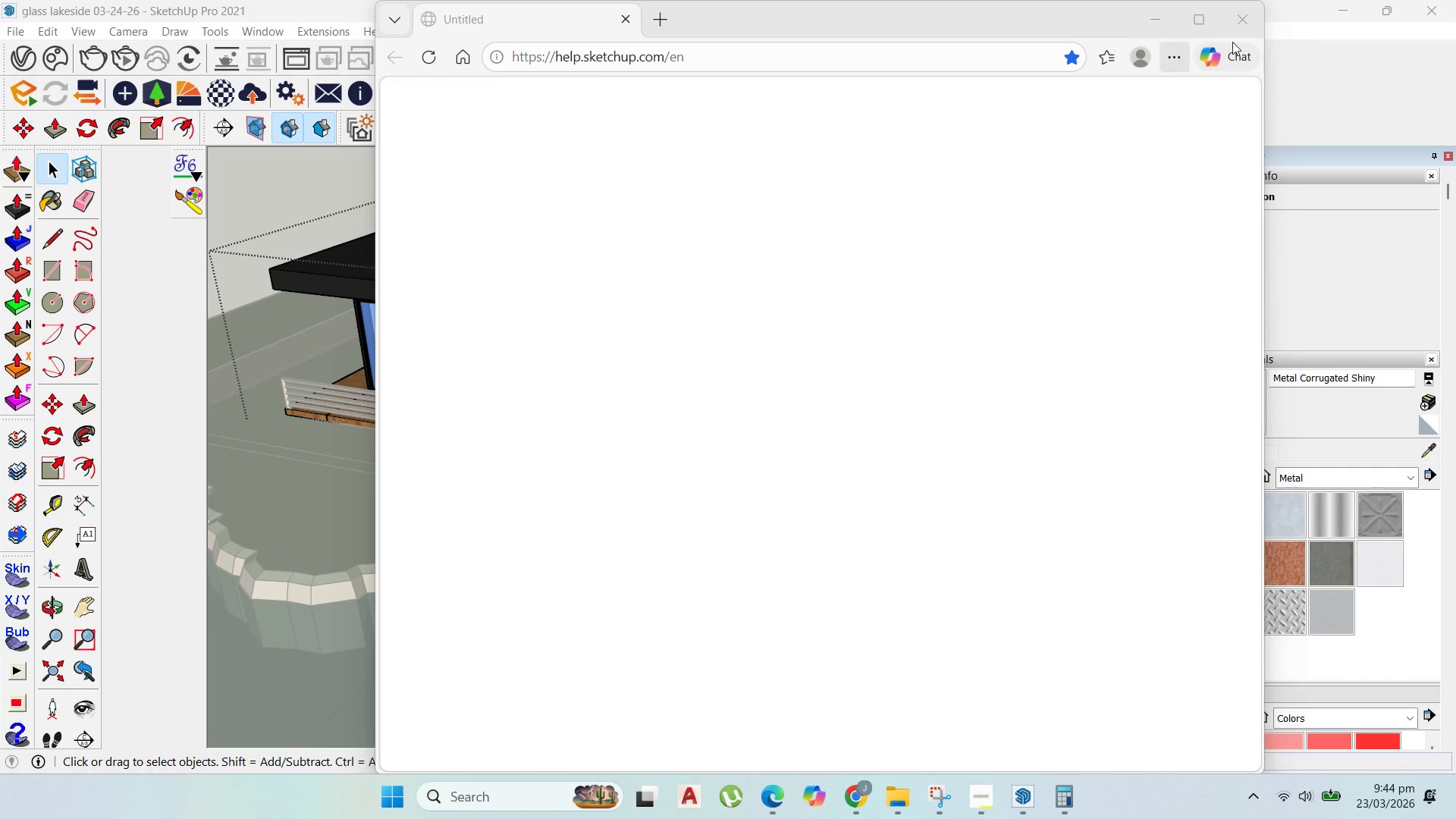 
left_click([1235, 29])
 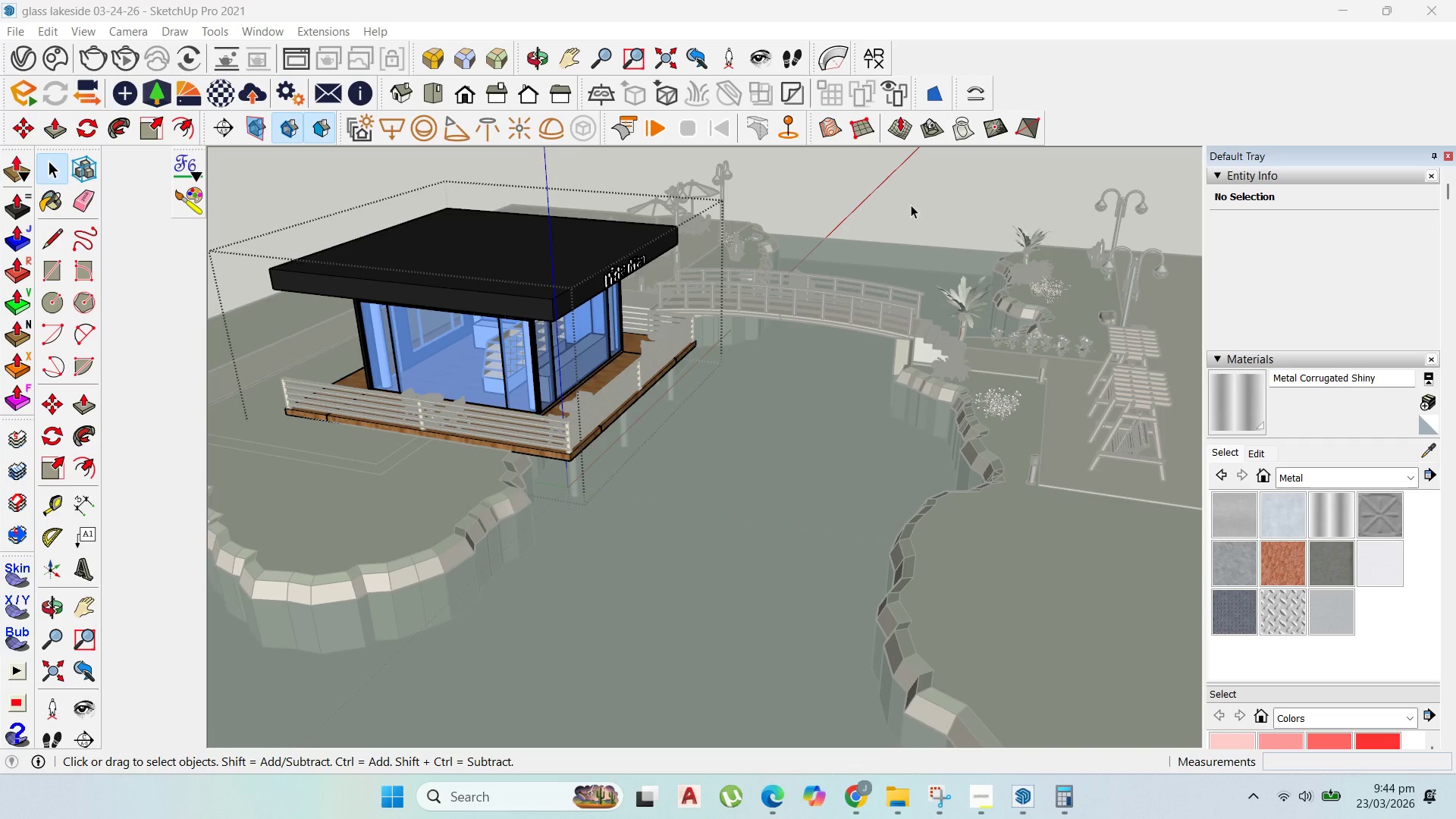 
key(Escape)
 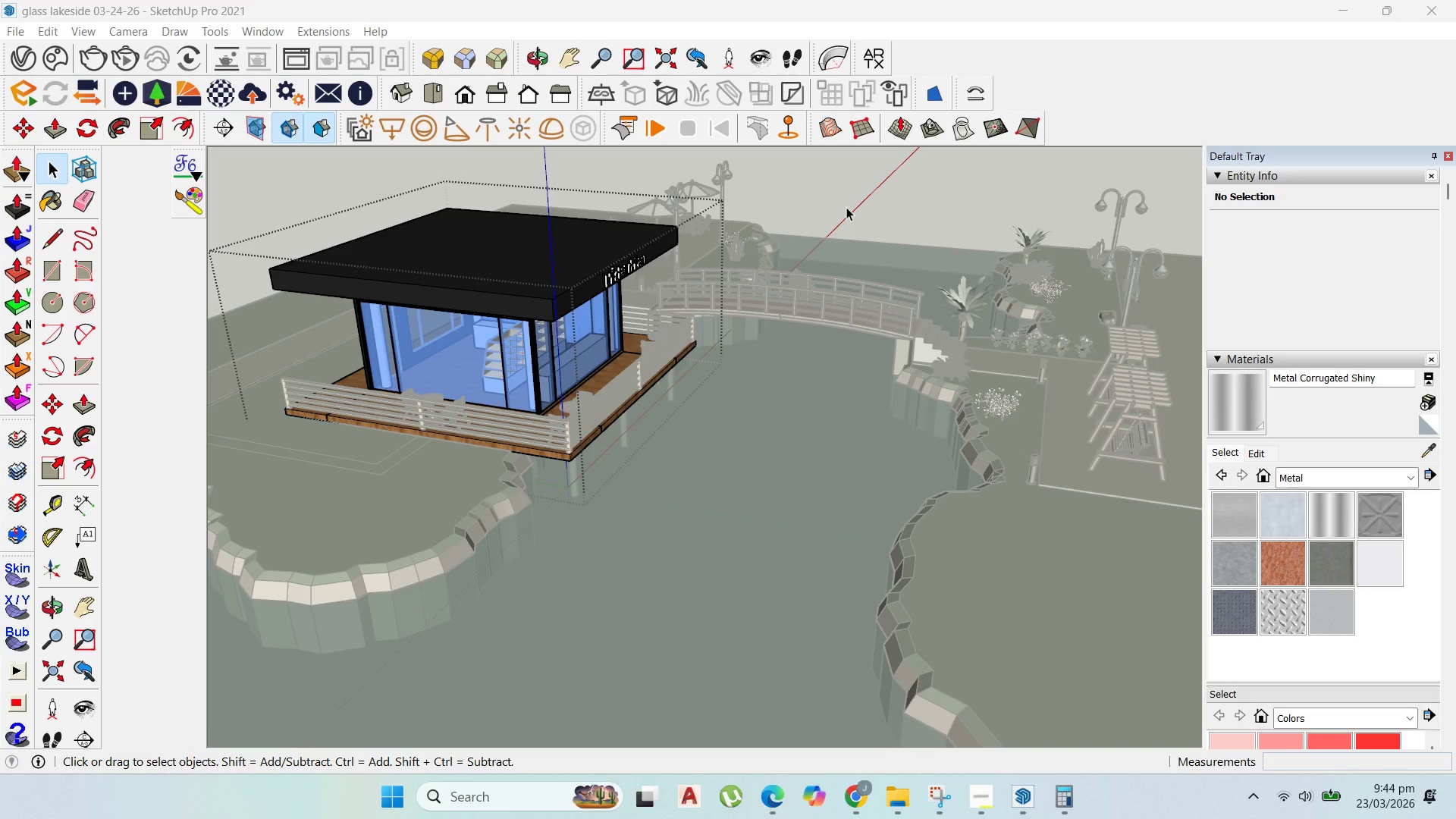 
key(Escape)
 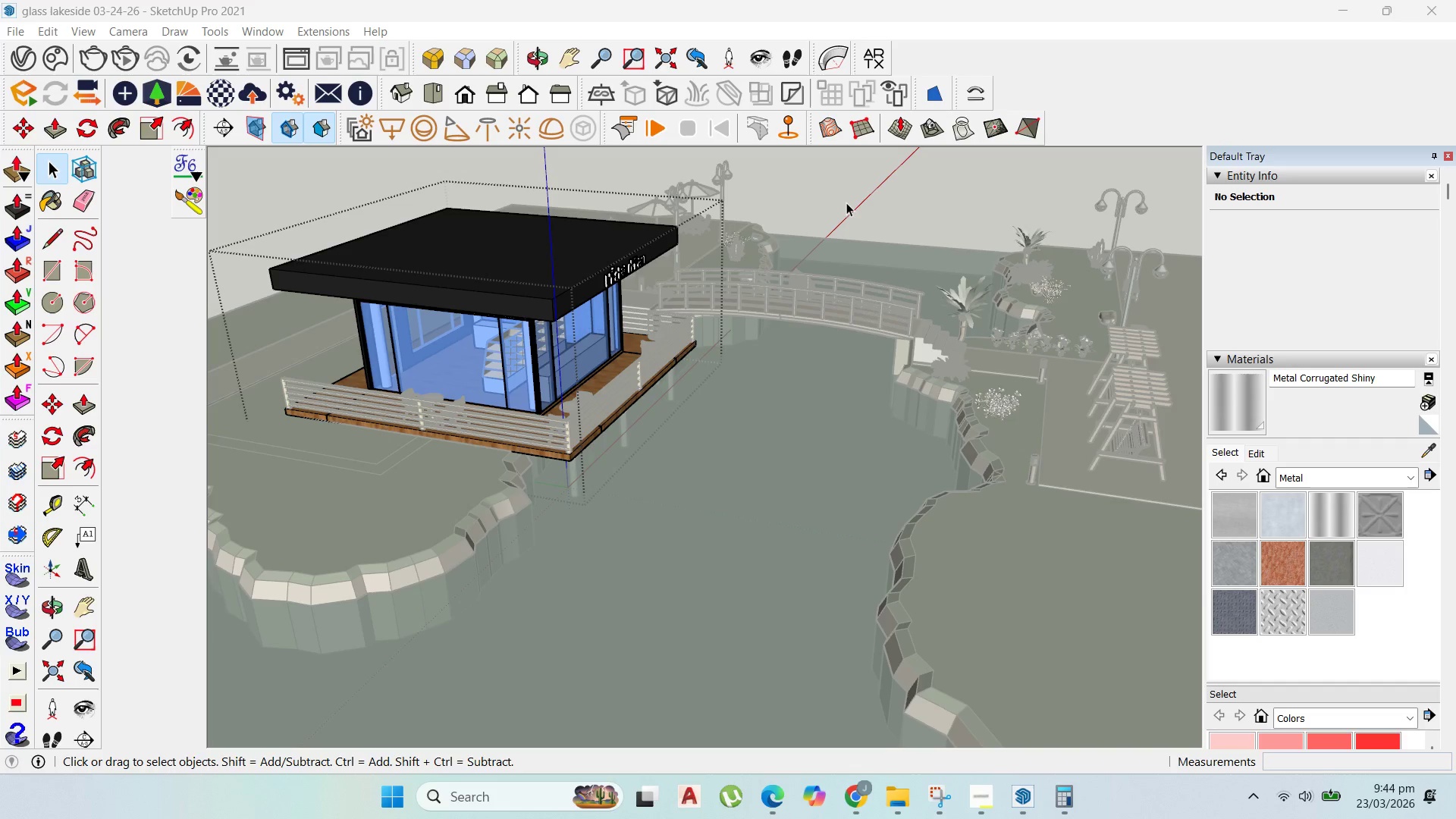 
double_click([846, 202])
 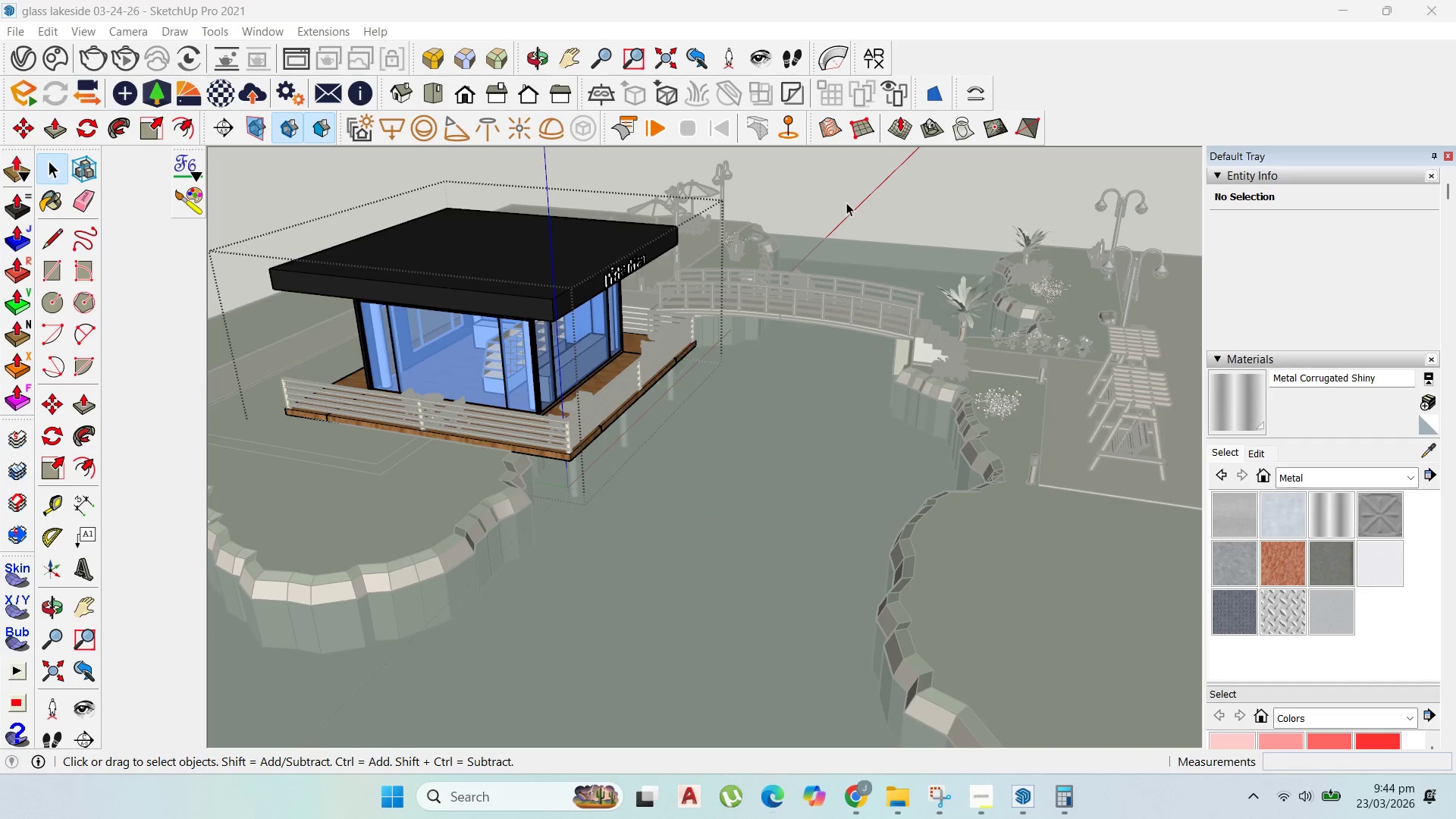 
triple_click([846, 202])
 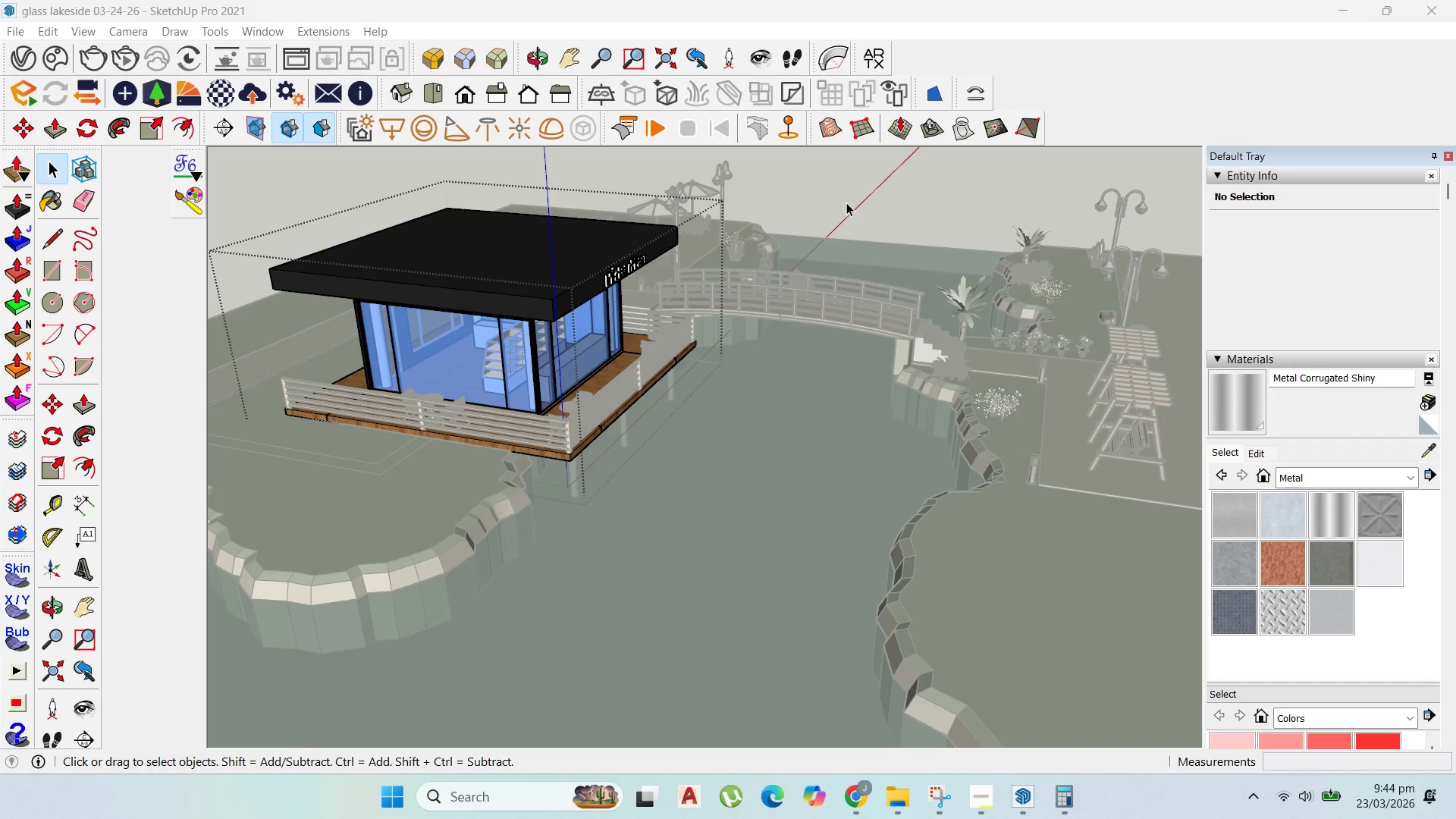 
triple_click([846, 202])
 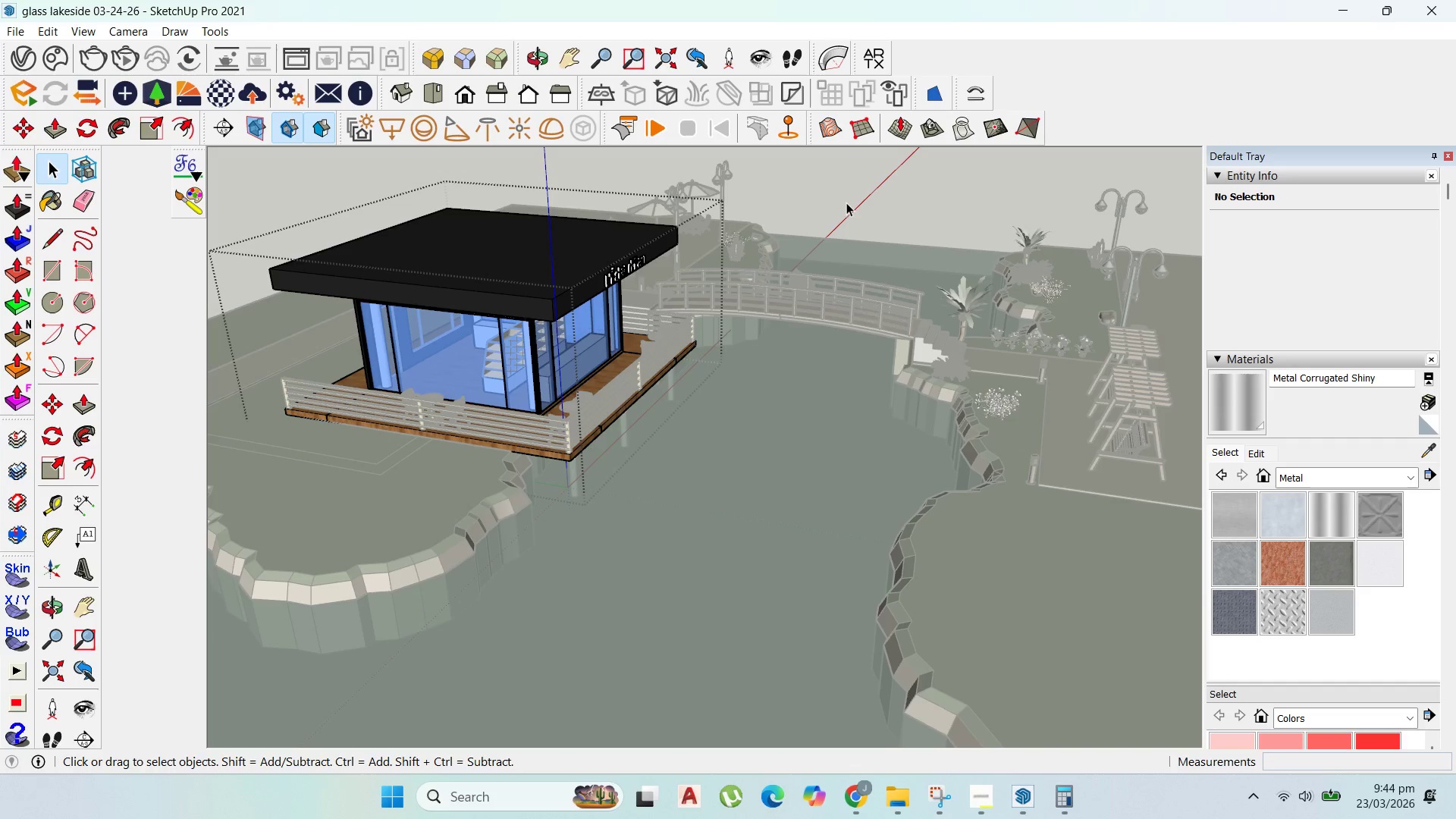 
key(Escape)
 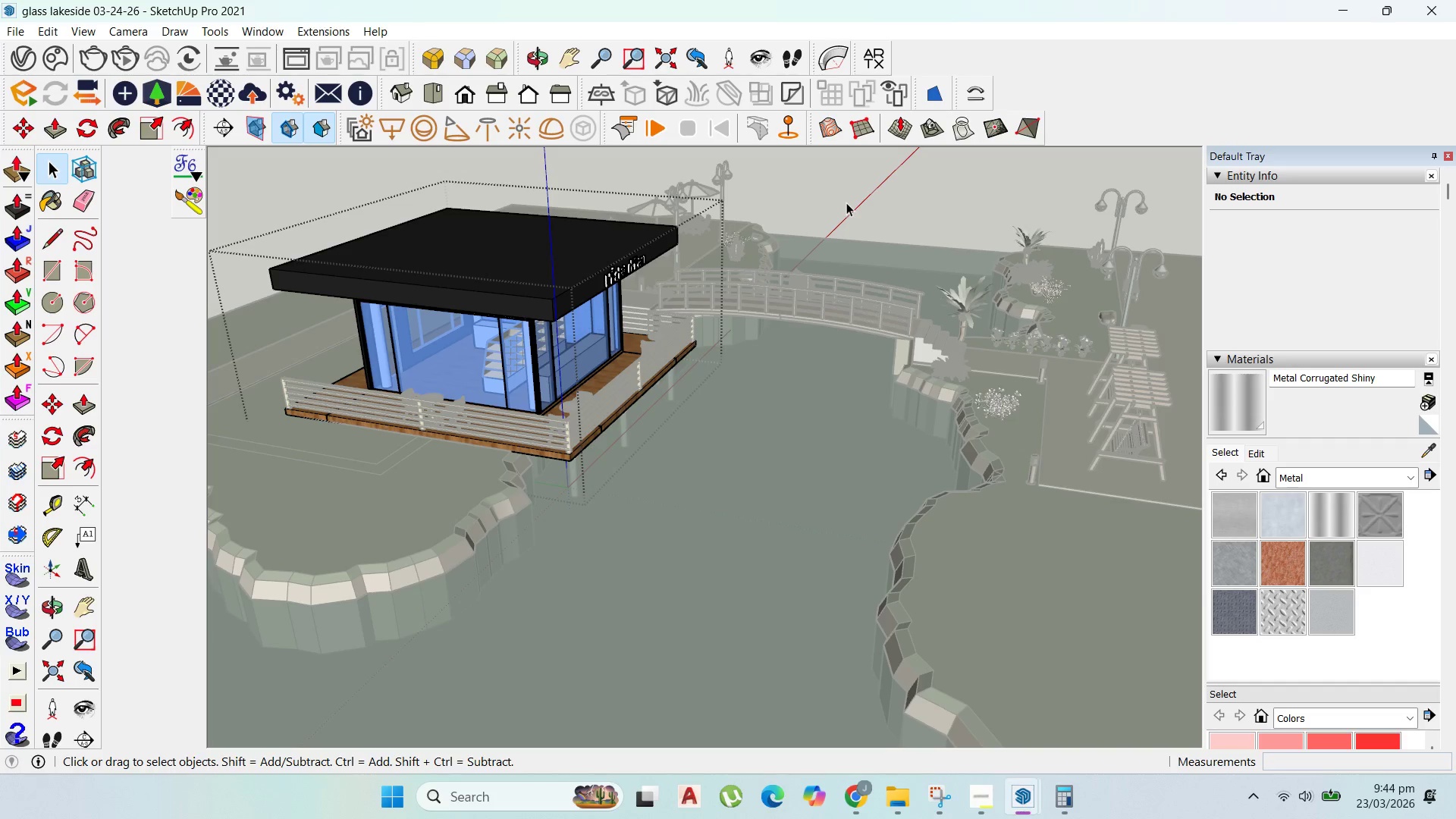 
key(Escape)
 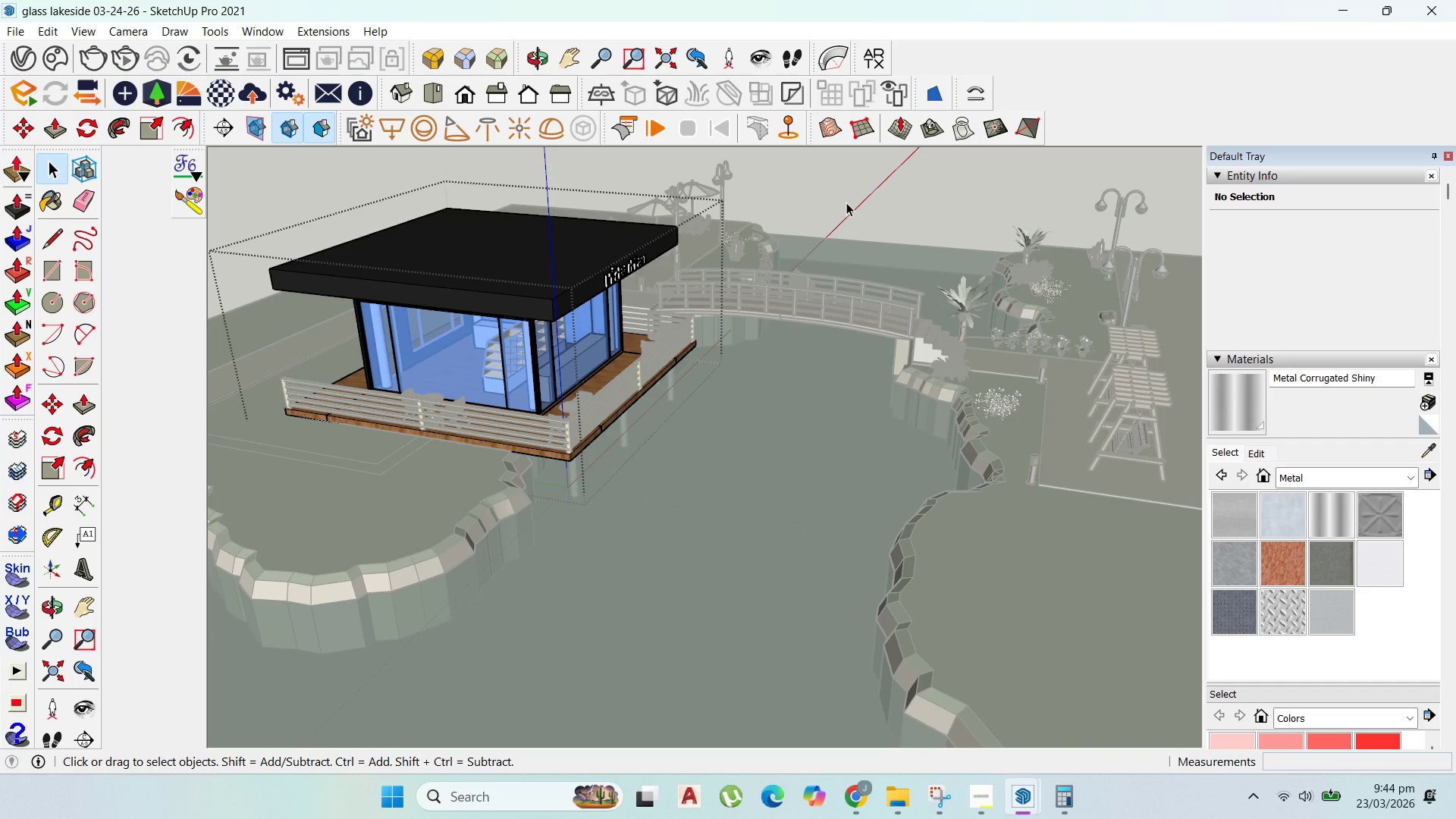 
key(Escape)
 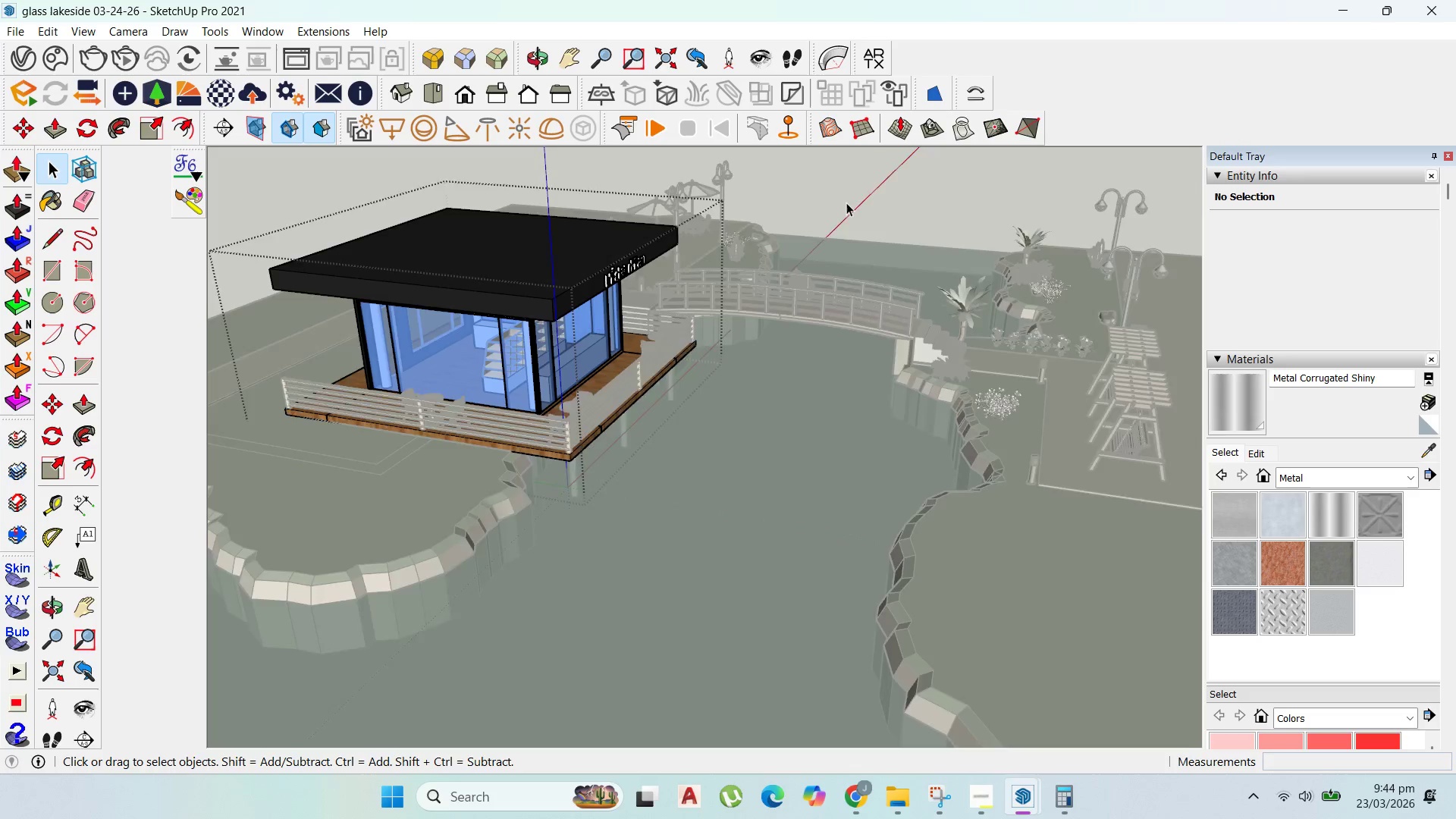 
key(Escape)
 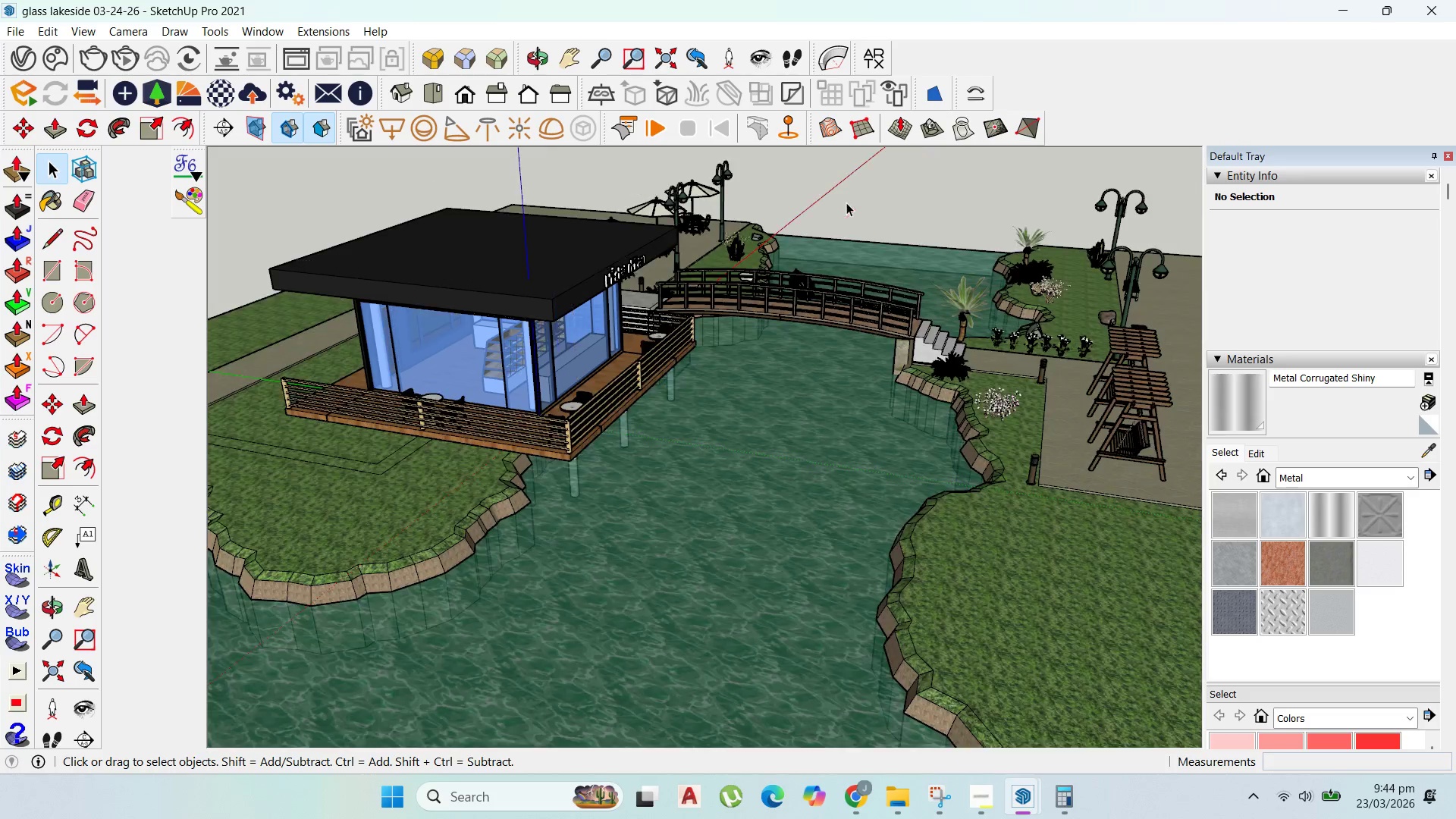 
key(Escape)
 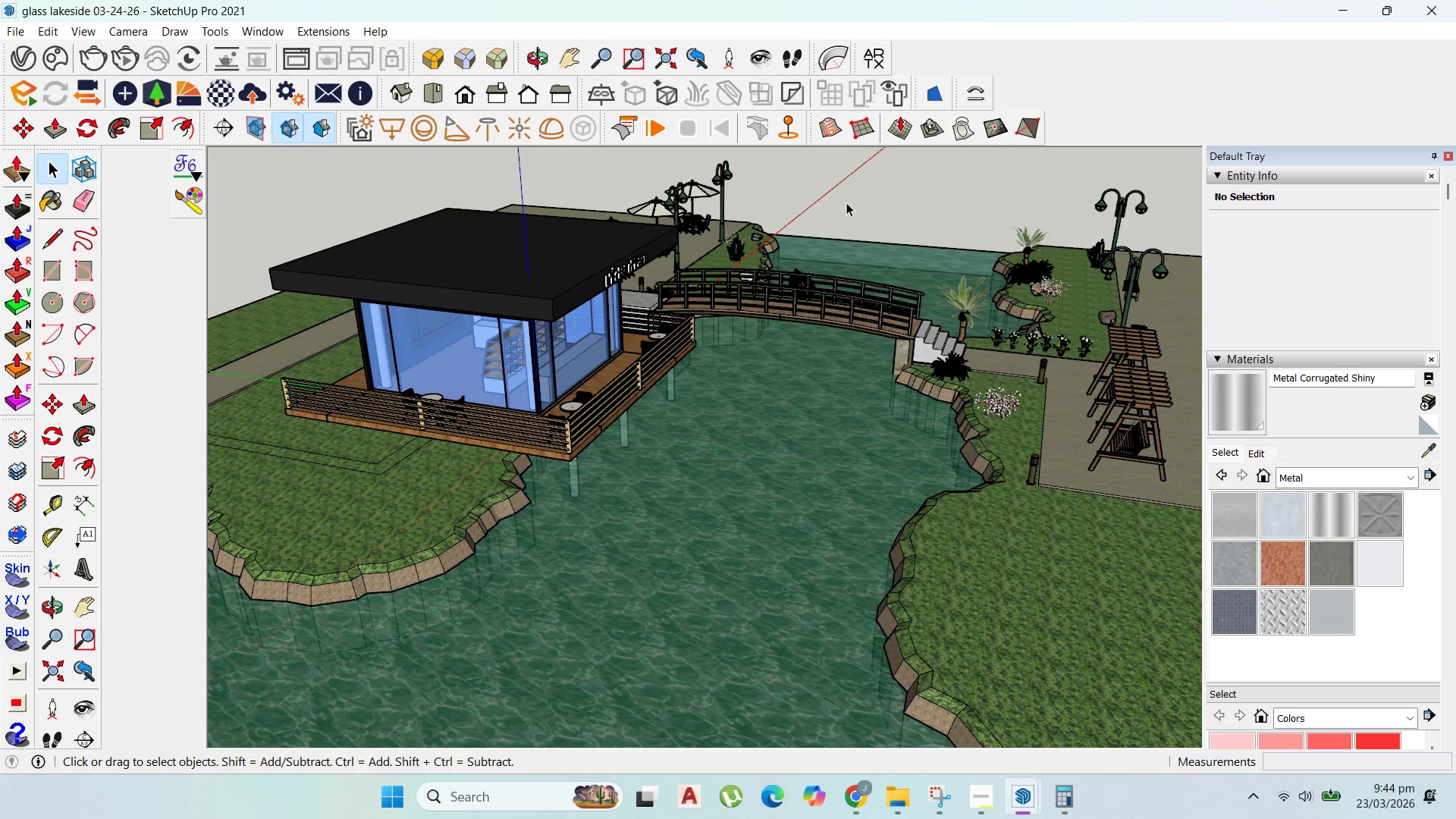 
key(Escape)
 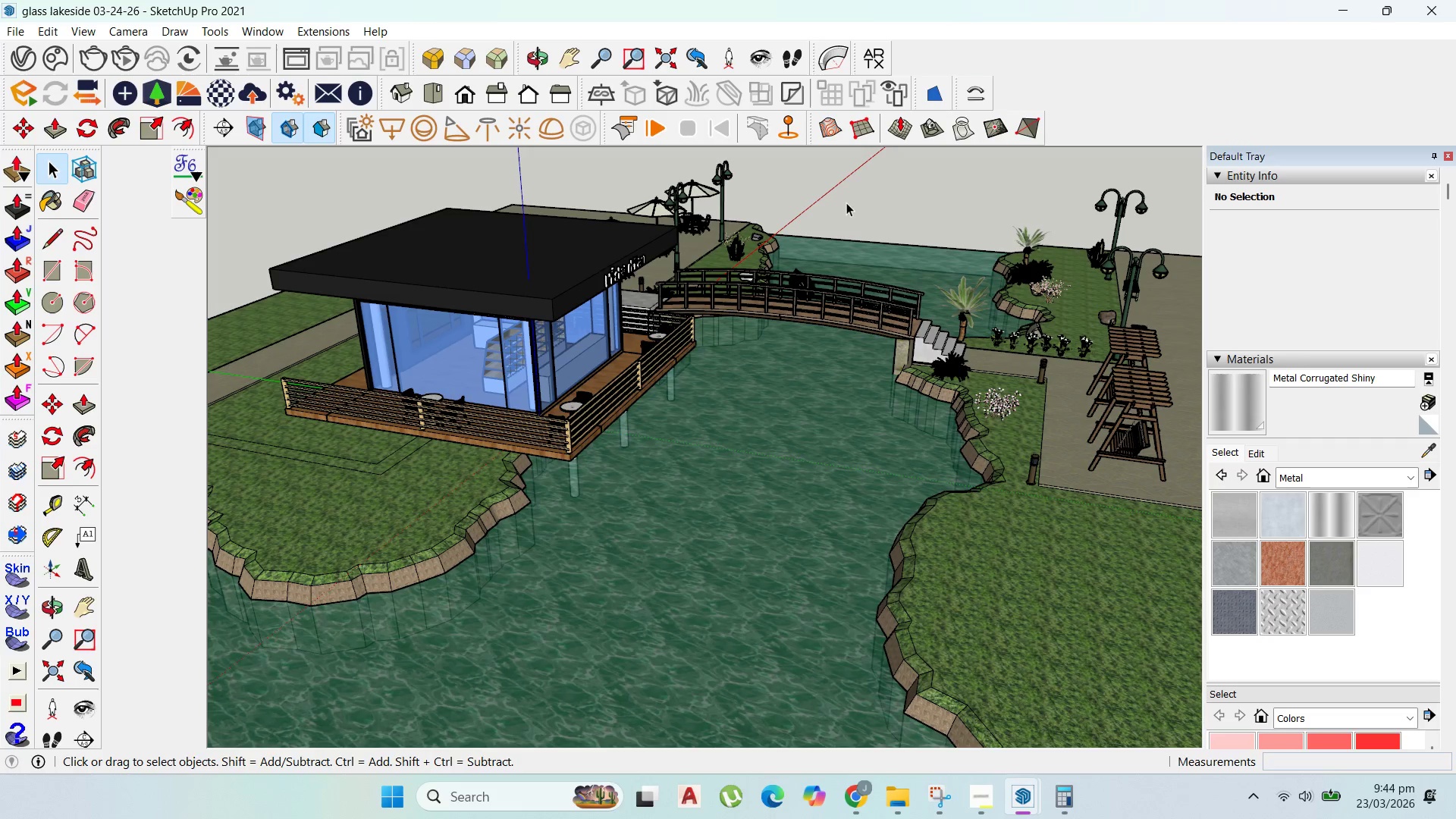 
key(Escape)
 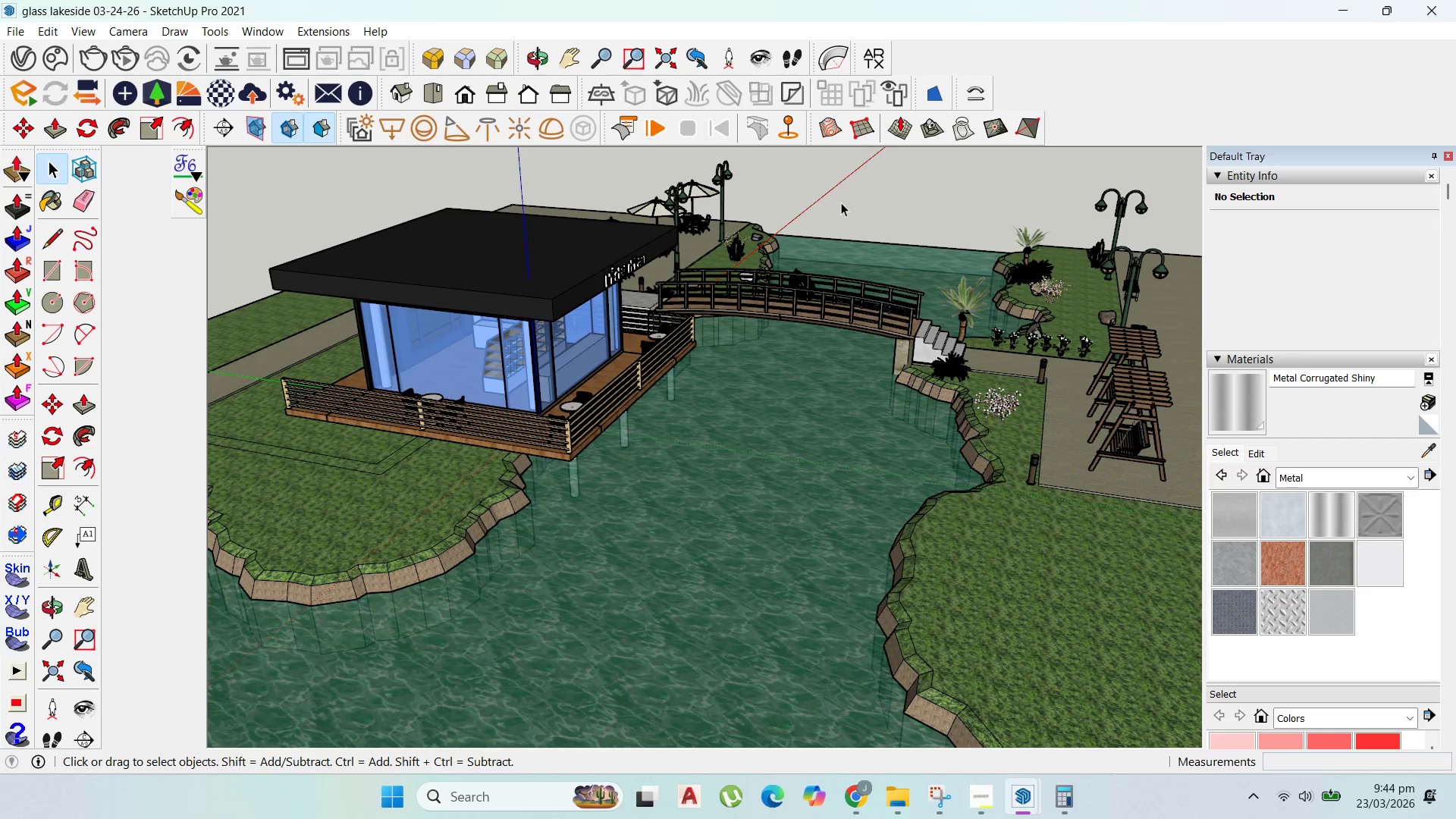 
key(Escape)
 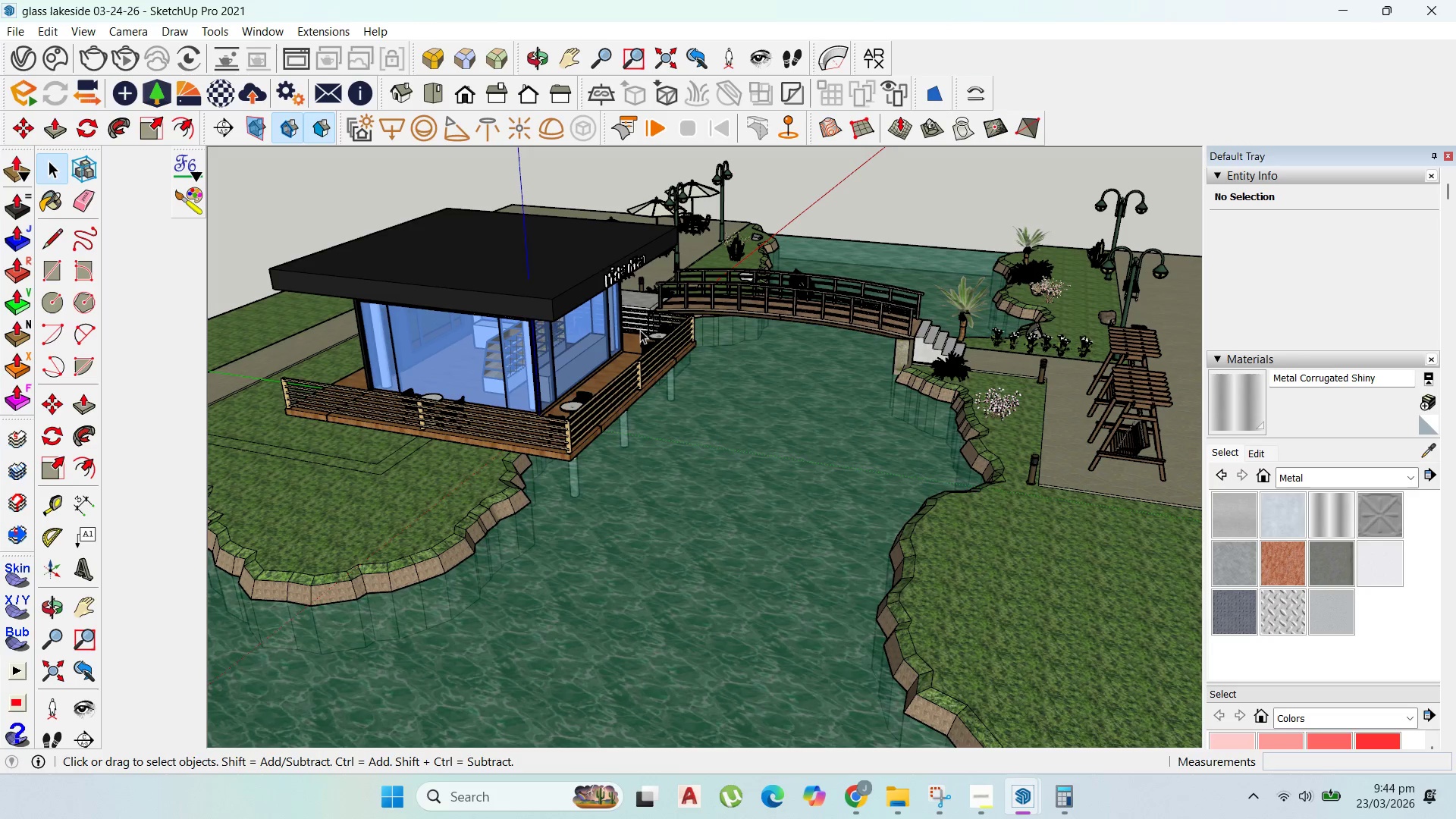 
scroll: coordinate [620, 339], scroll_direction: up, amount: 8.0
 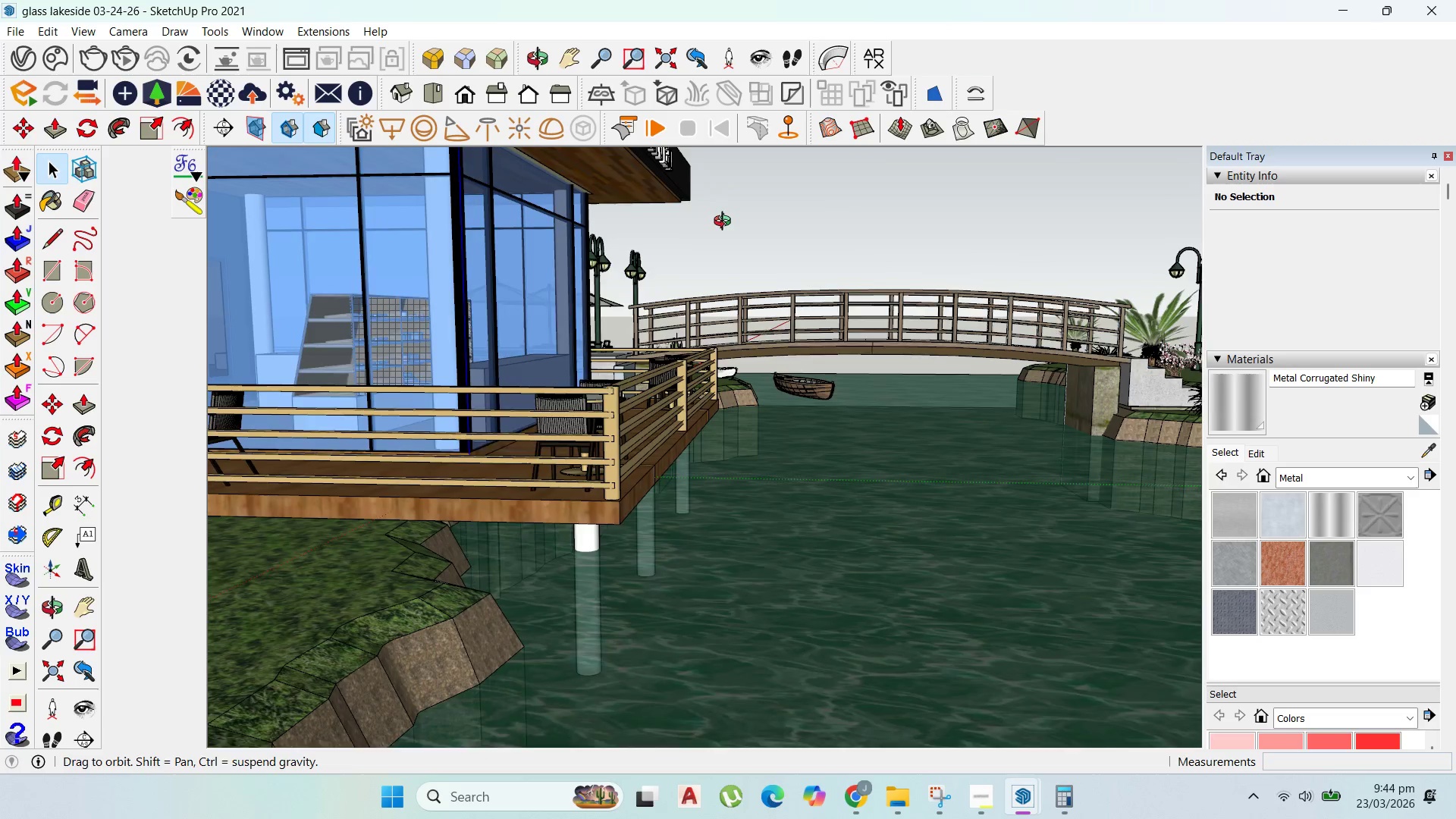 
scroll: coordinate [767, 334], scroll_direction: down, amount: 2.0
 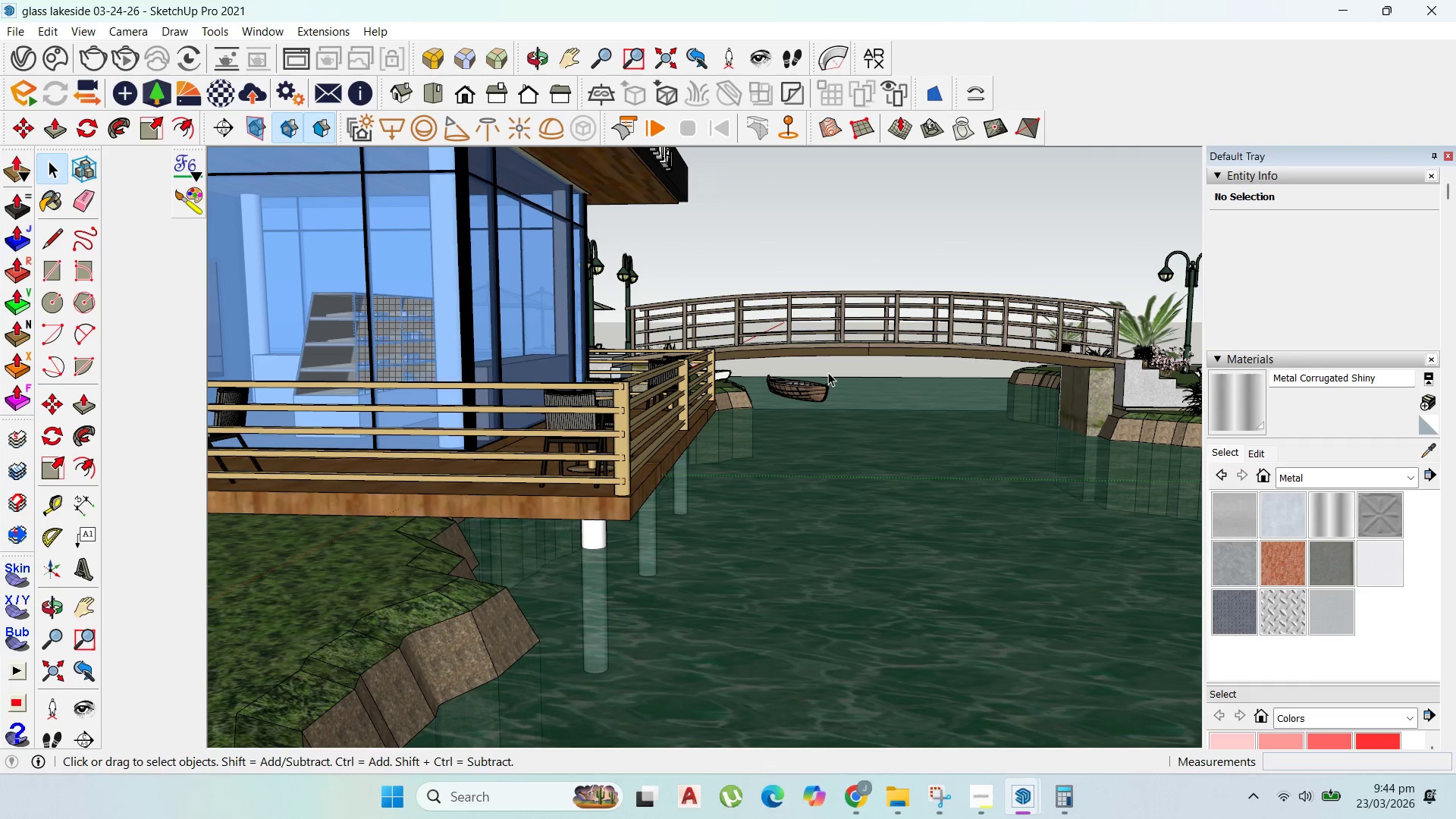 
scroll: coordinate [770, 384], scroll_direction: up, amount: 14.0
 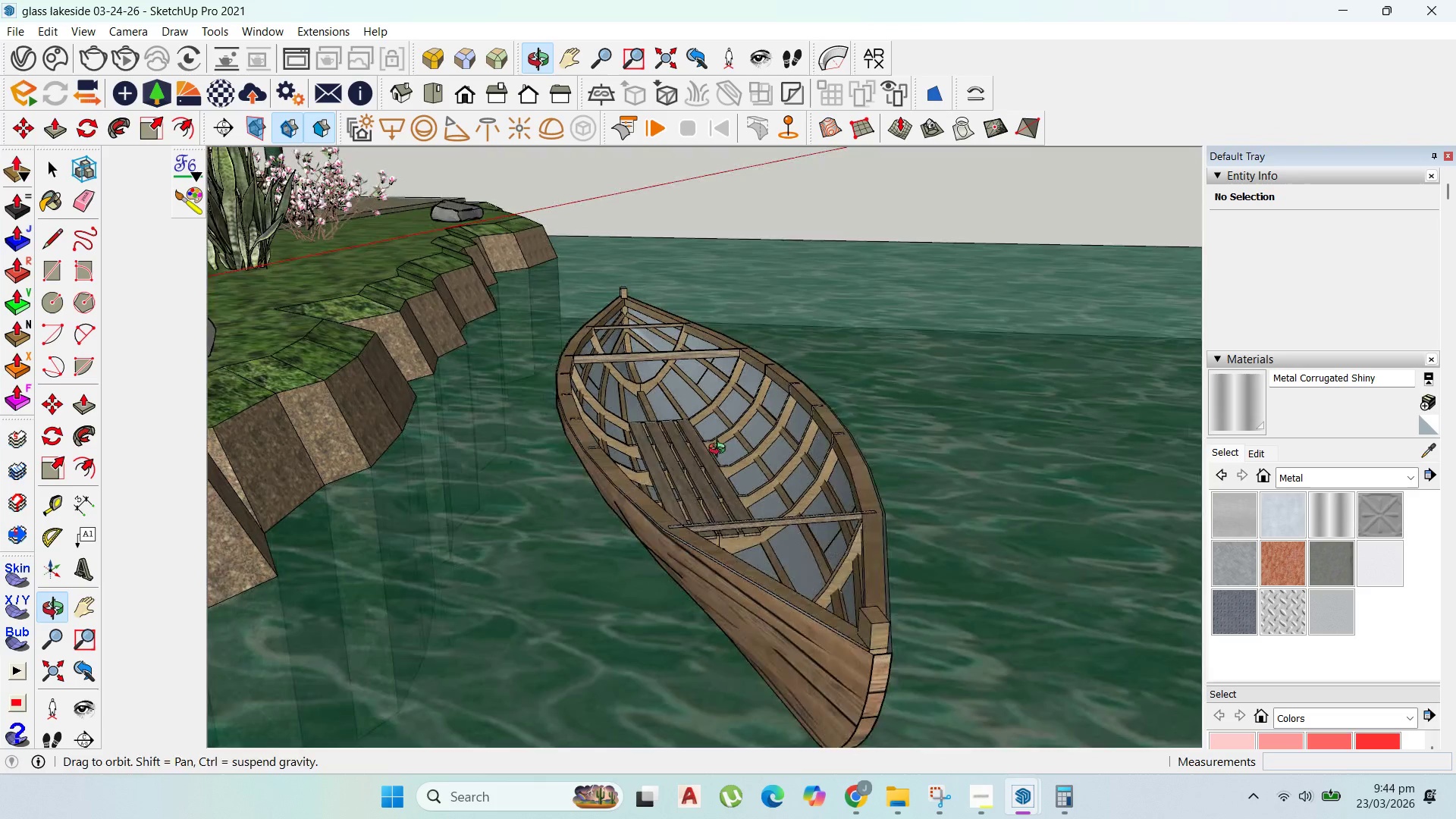 
scroll: coordinate [582, 489], scroll_direction: down, amount: 42.0
 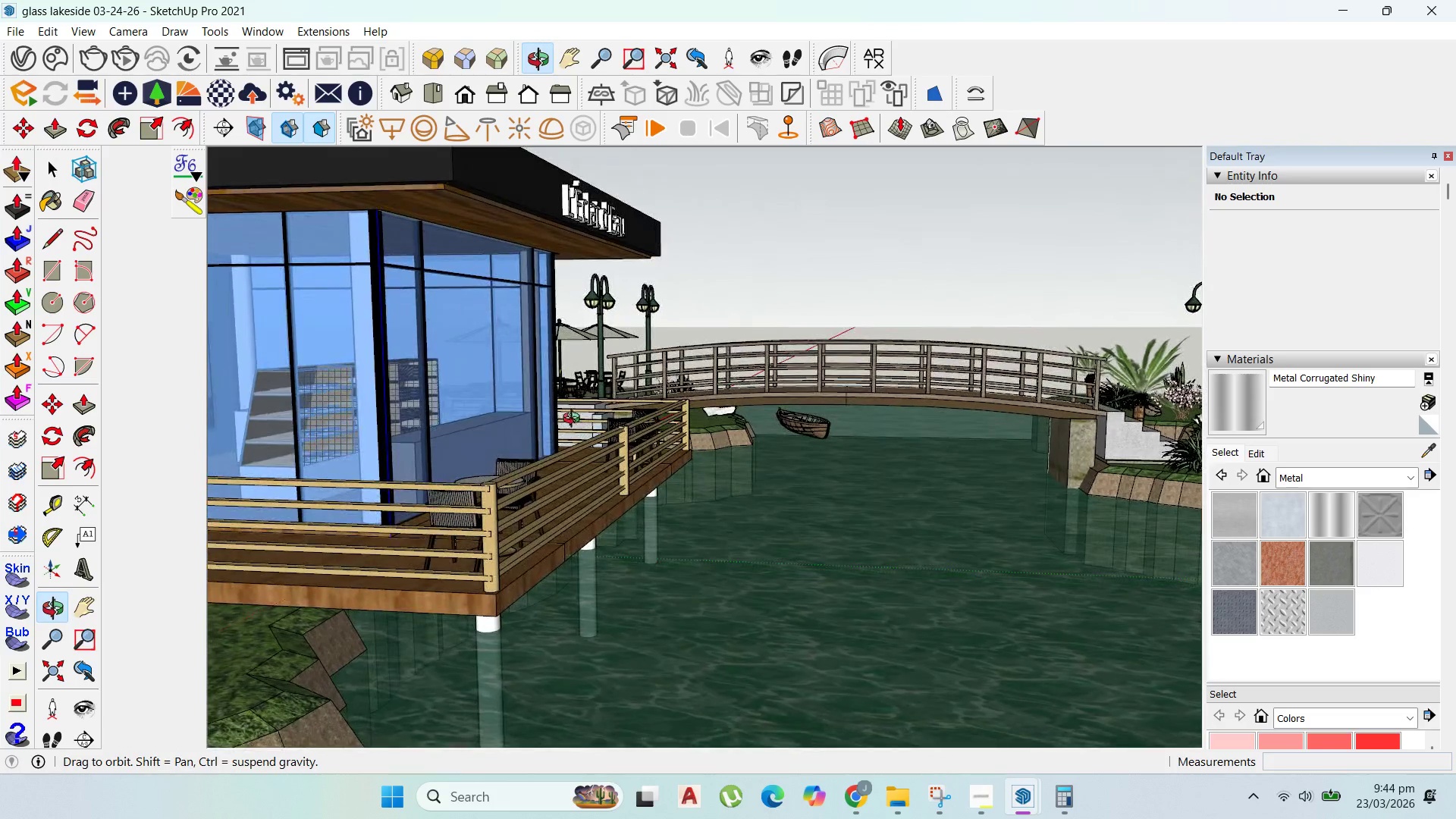 
key(Escape)
 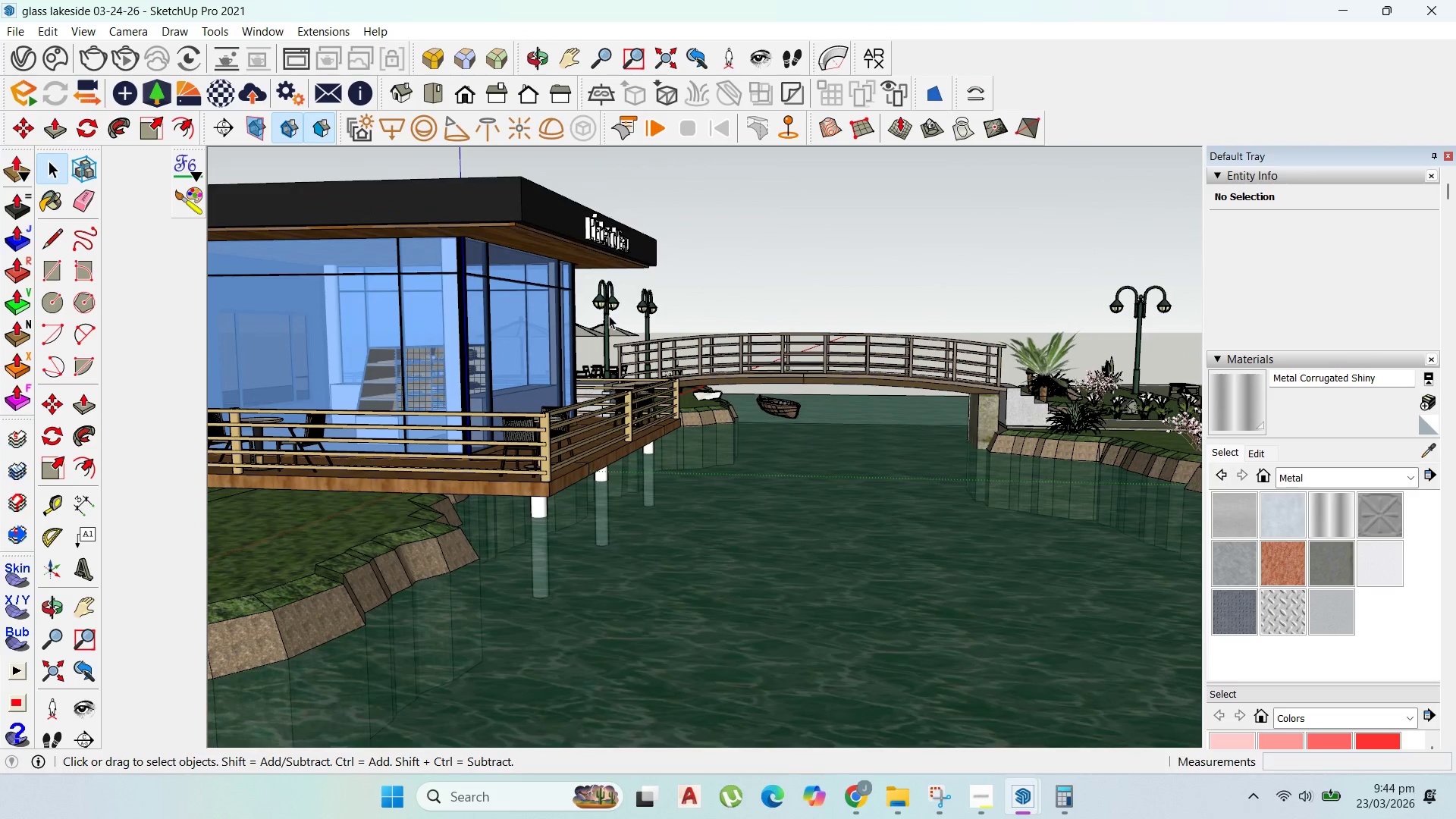 
key(Escape)
 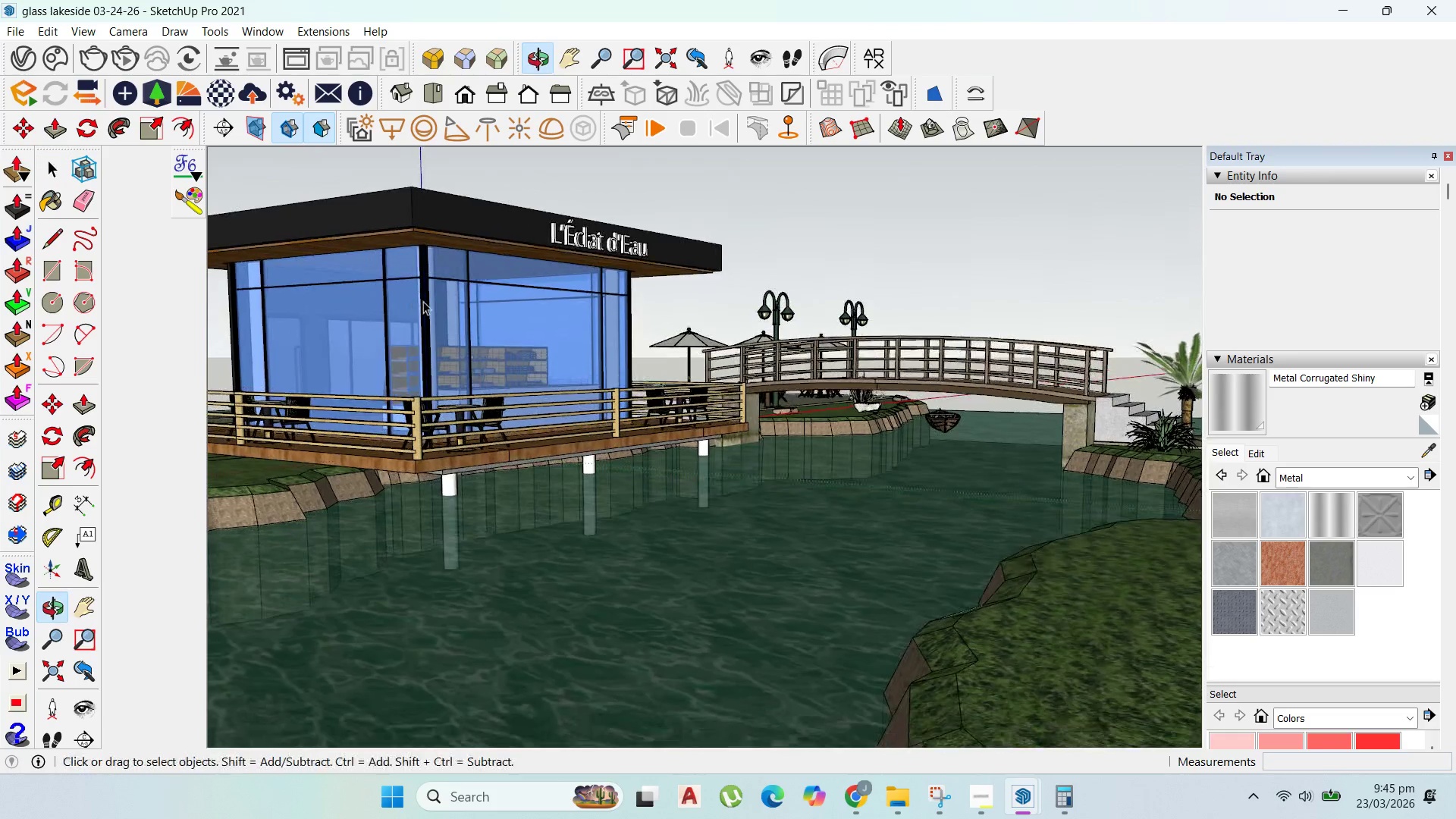 
scroll: coordinate [617, 315], scroll_direction: down, amount: 3.0
 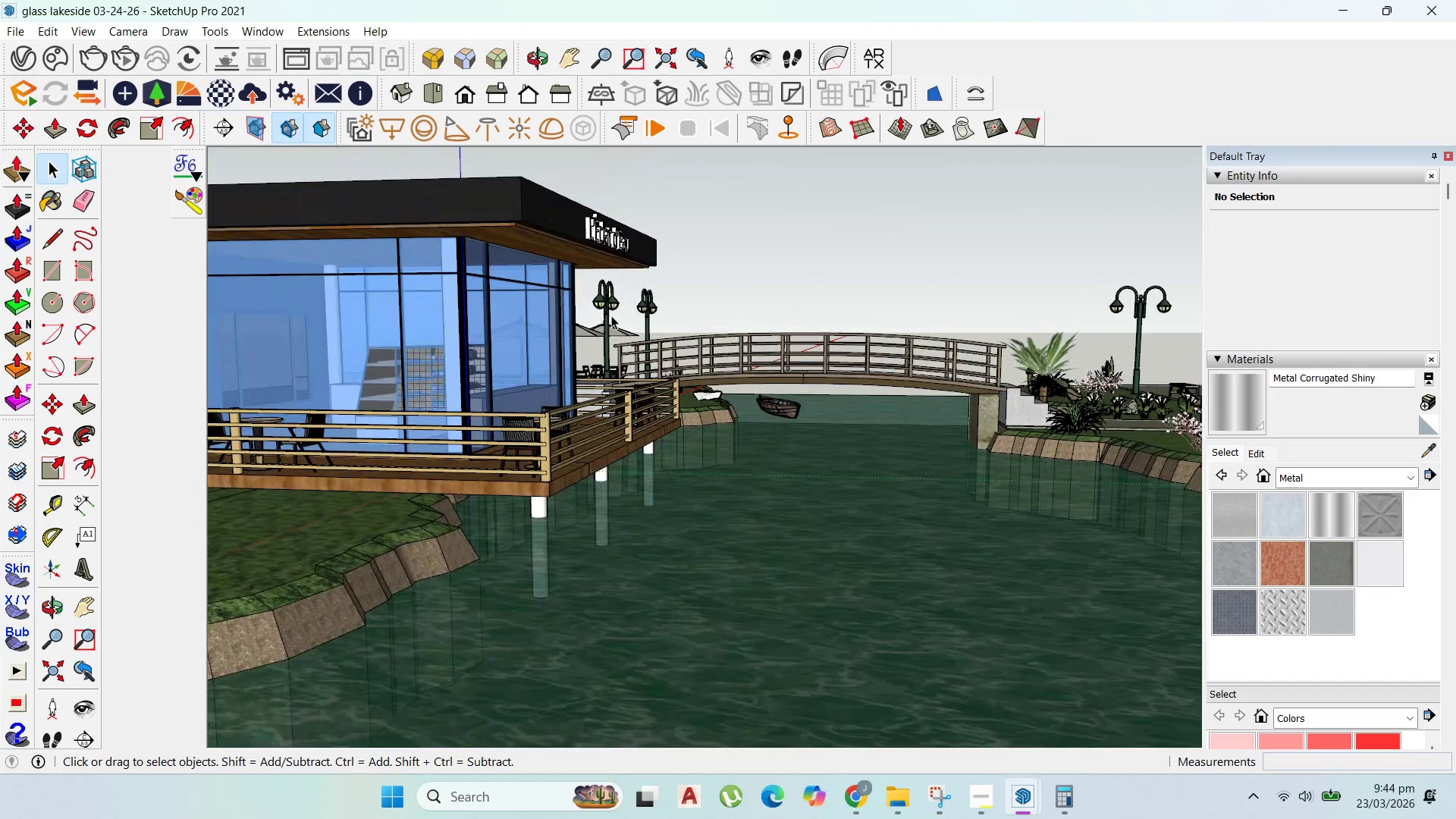 
scroll: coordinate [423, 292], scroll_direction: up, amount: 1.0
 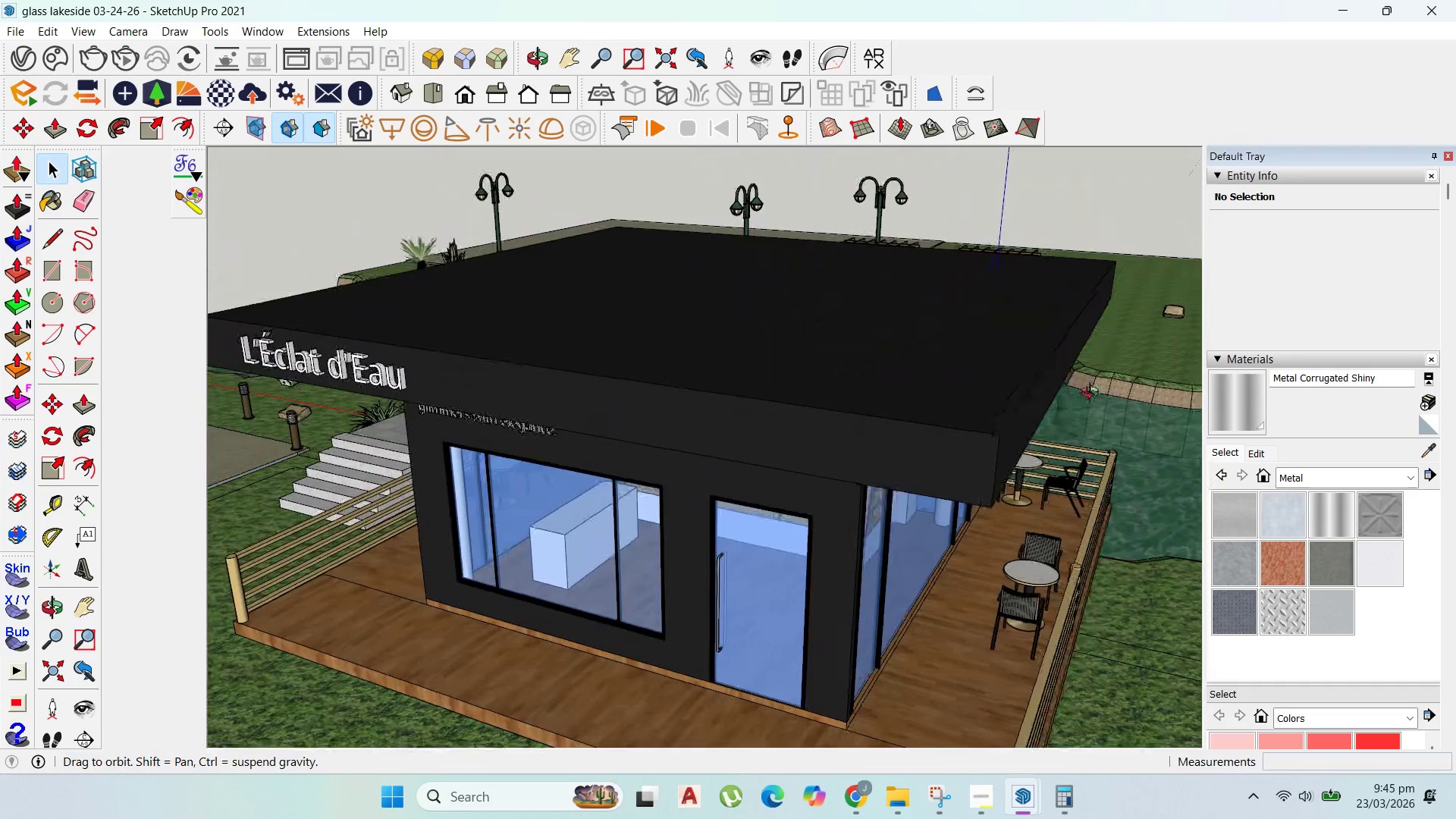 
scroll: coordinate [676, 285], scroll_direction: down, amount: 3.0
 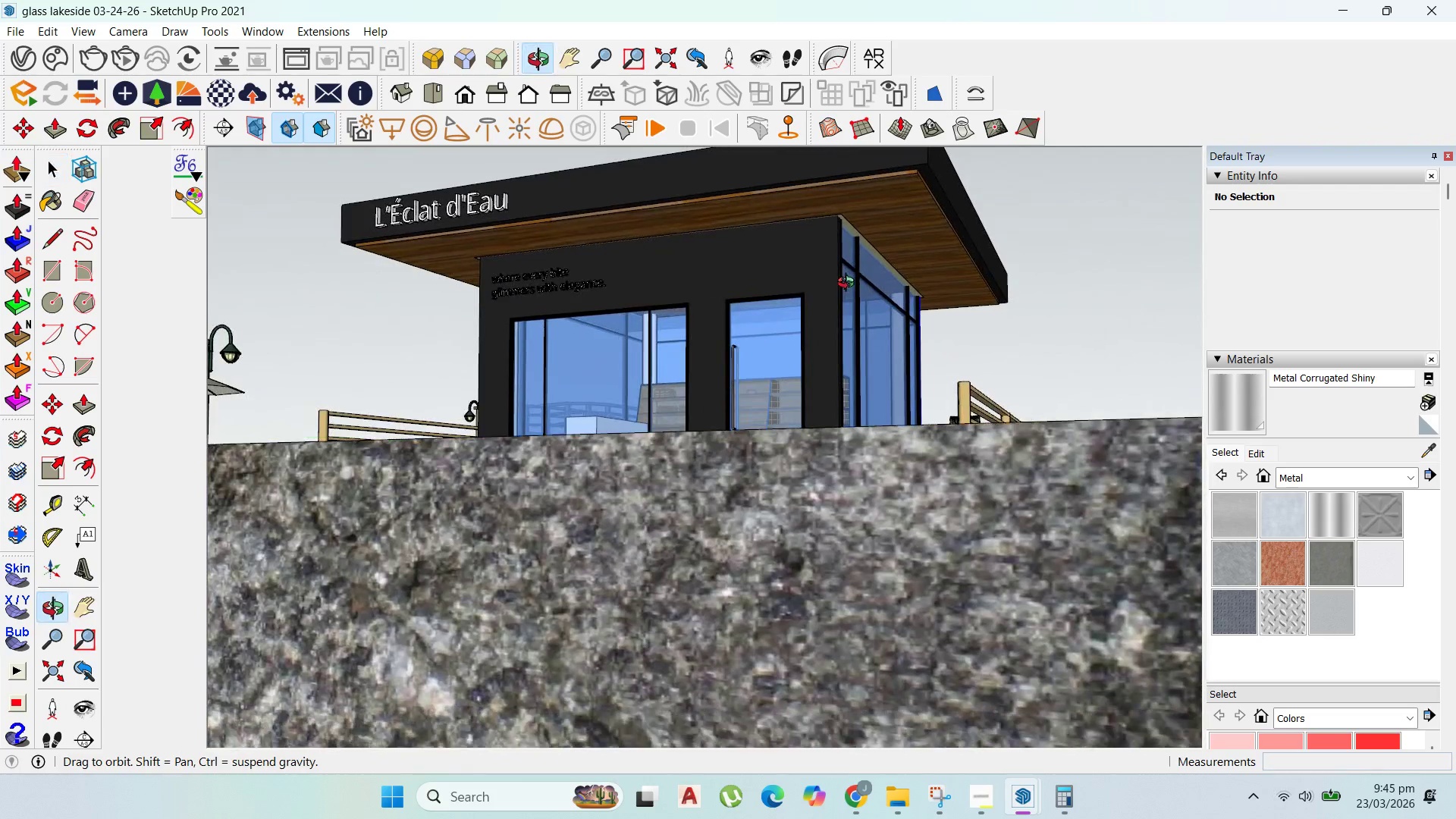 
scroll: coordinate [862, 475], scroll_direction: up, amount: 5.0
 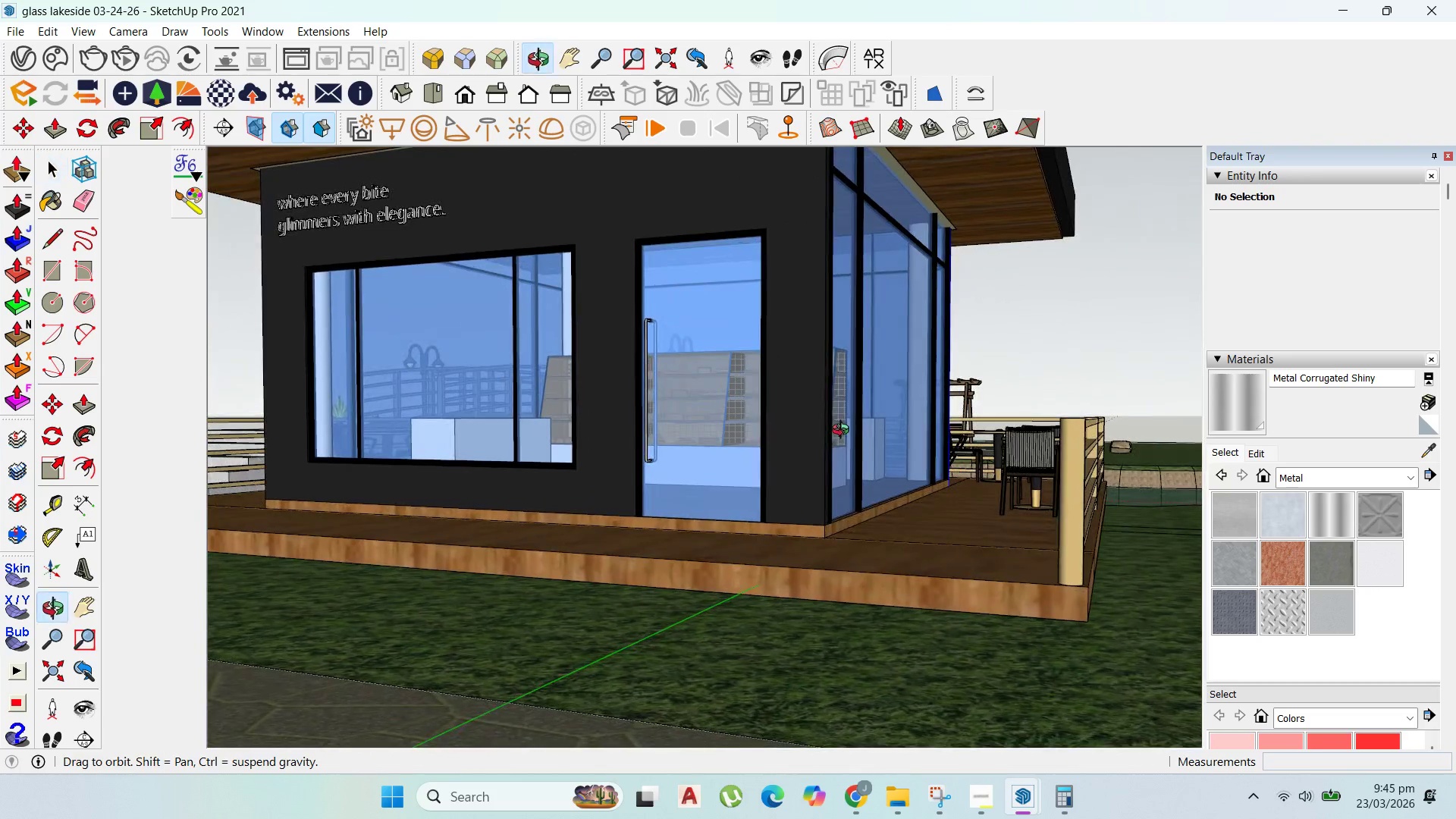 
scroll: coordinate [850, 436], scroll_direction: down, amount: 5.0
 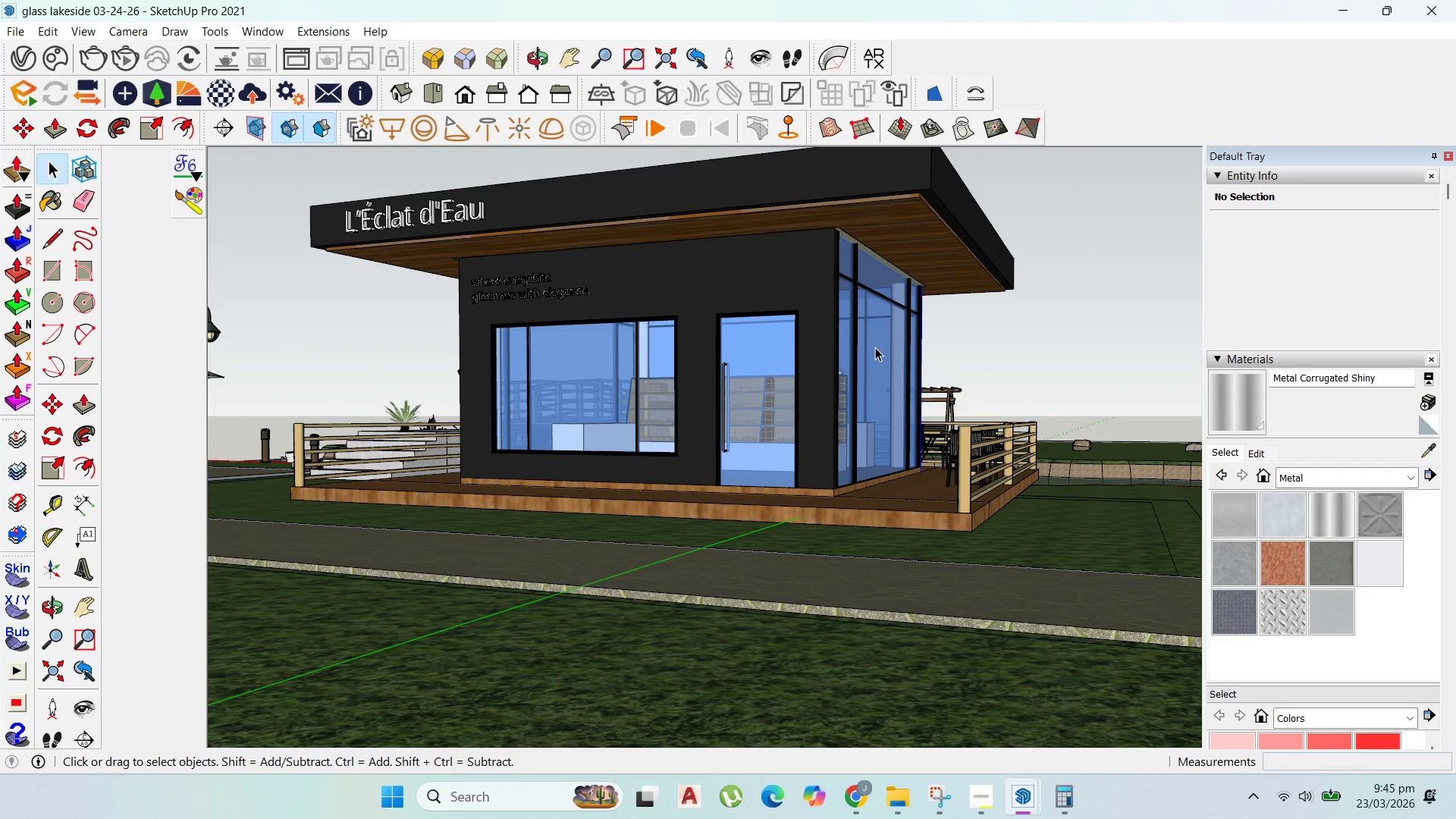 
scroll: coordinate [754, 325], scroll_direction: up, amount: 3.0
 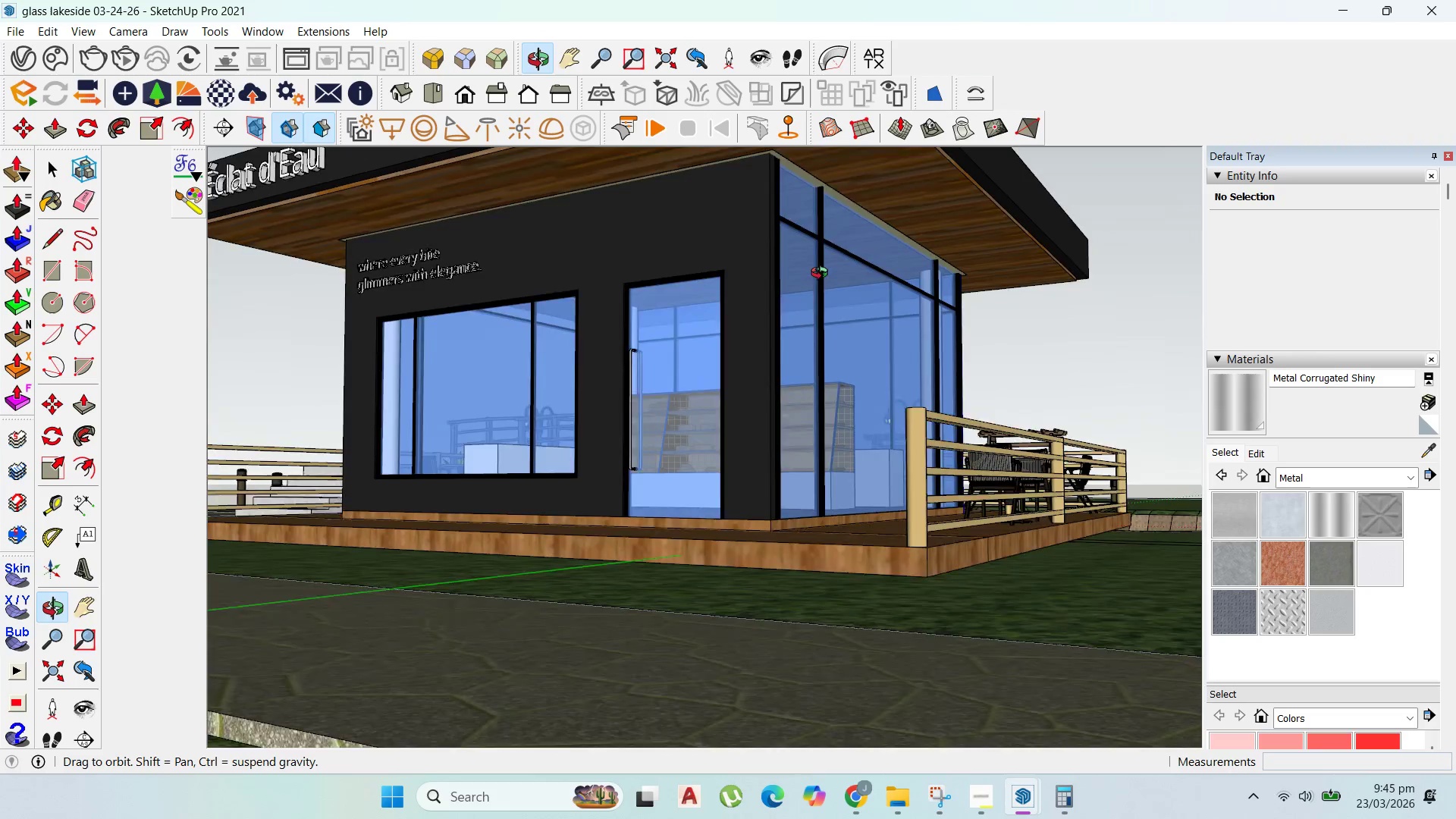 
scroll: coordinate [849, 290], scroll_direction: down, amount: 2.0
 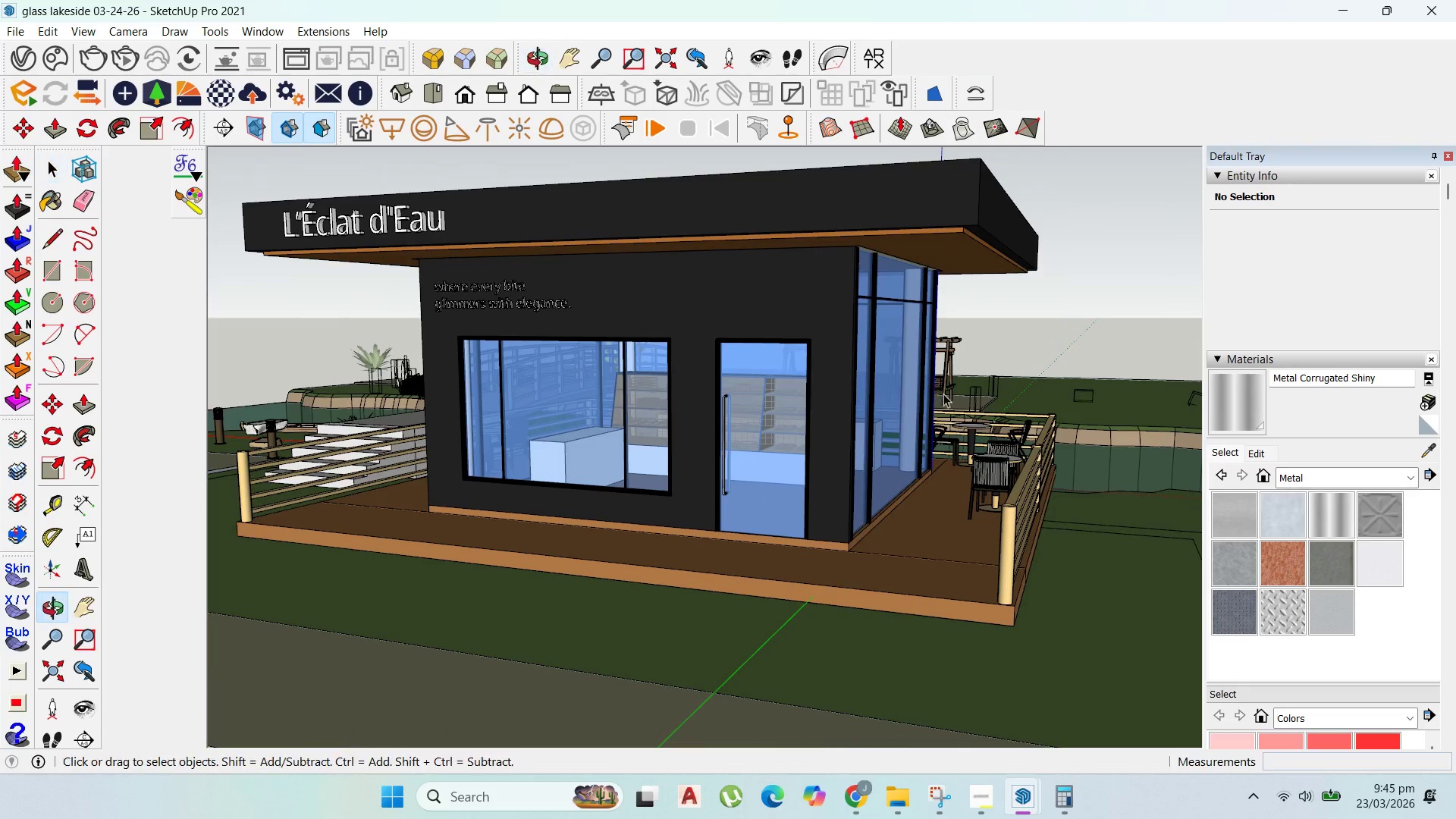 
scroll: coordinate [782, 448], scroll_direction: up, amount: 2.0
 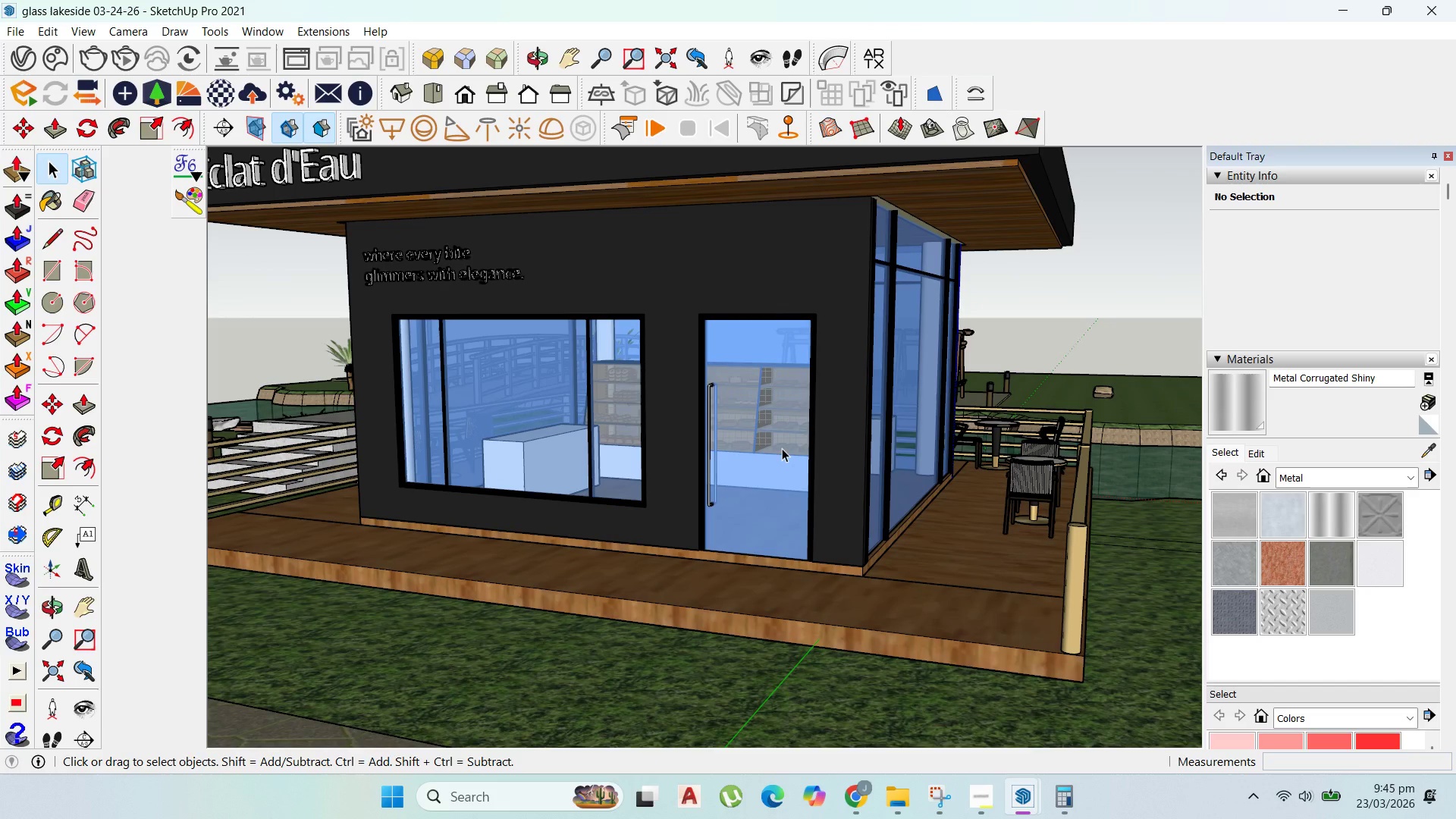 
scroll: coordinate [770, 457], scroll_direction: down, amount: 3.0
 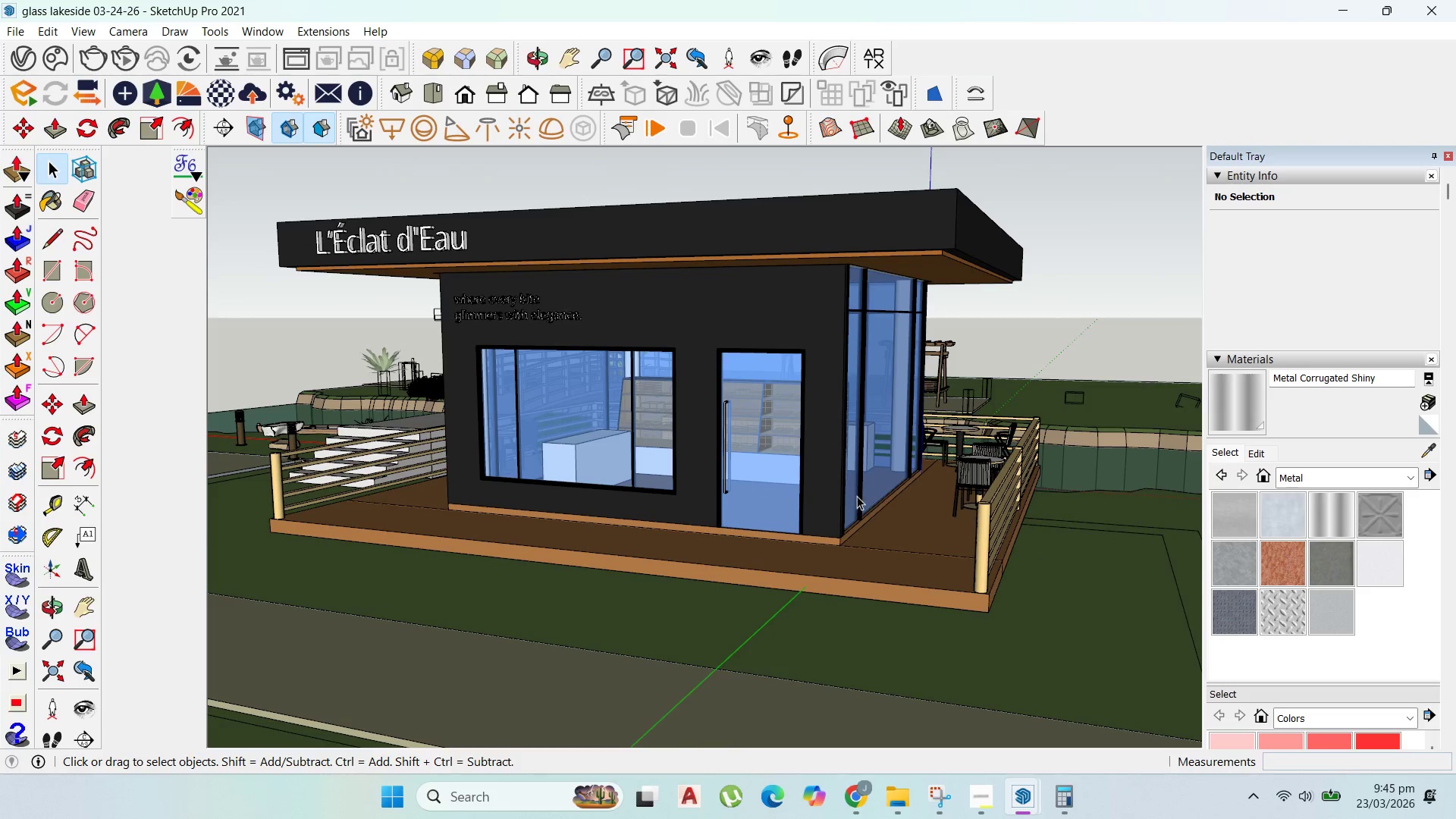 
scroll: coordinate [861, 501], scroll_direction: up, amount: 2.0
 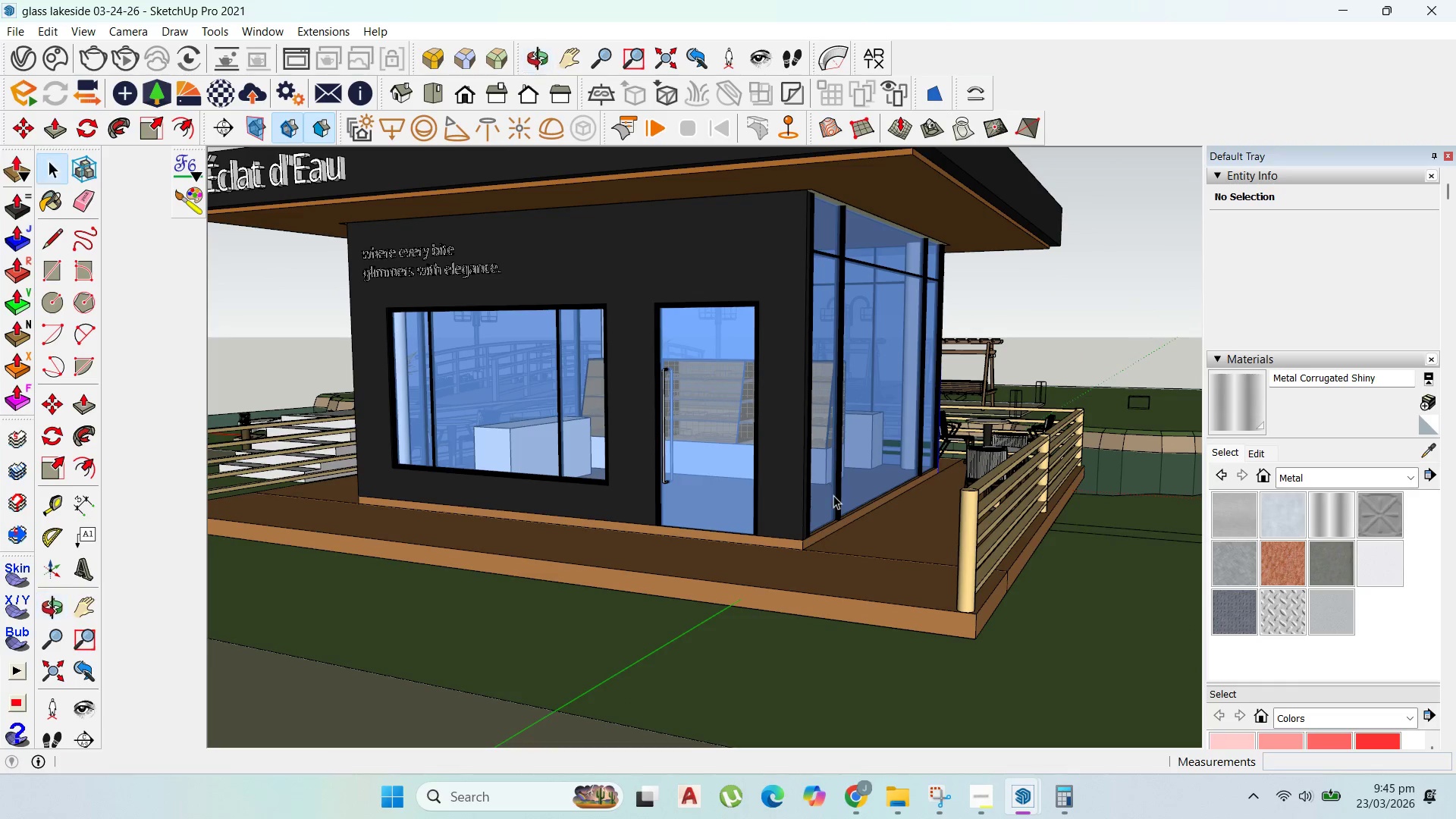 
scroll: coordinate [842, 480], scroll_direction: down, amount: 6.0
 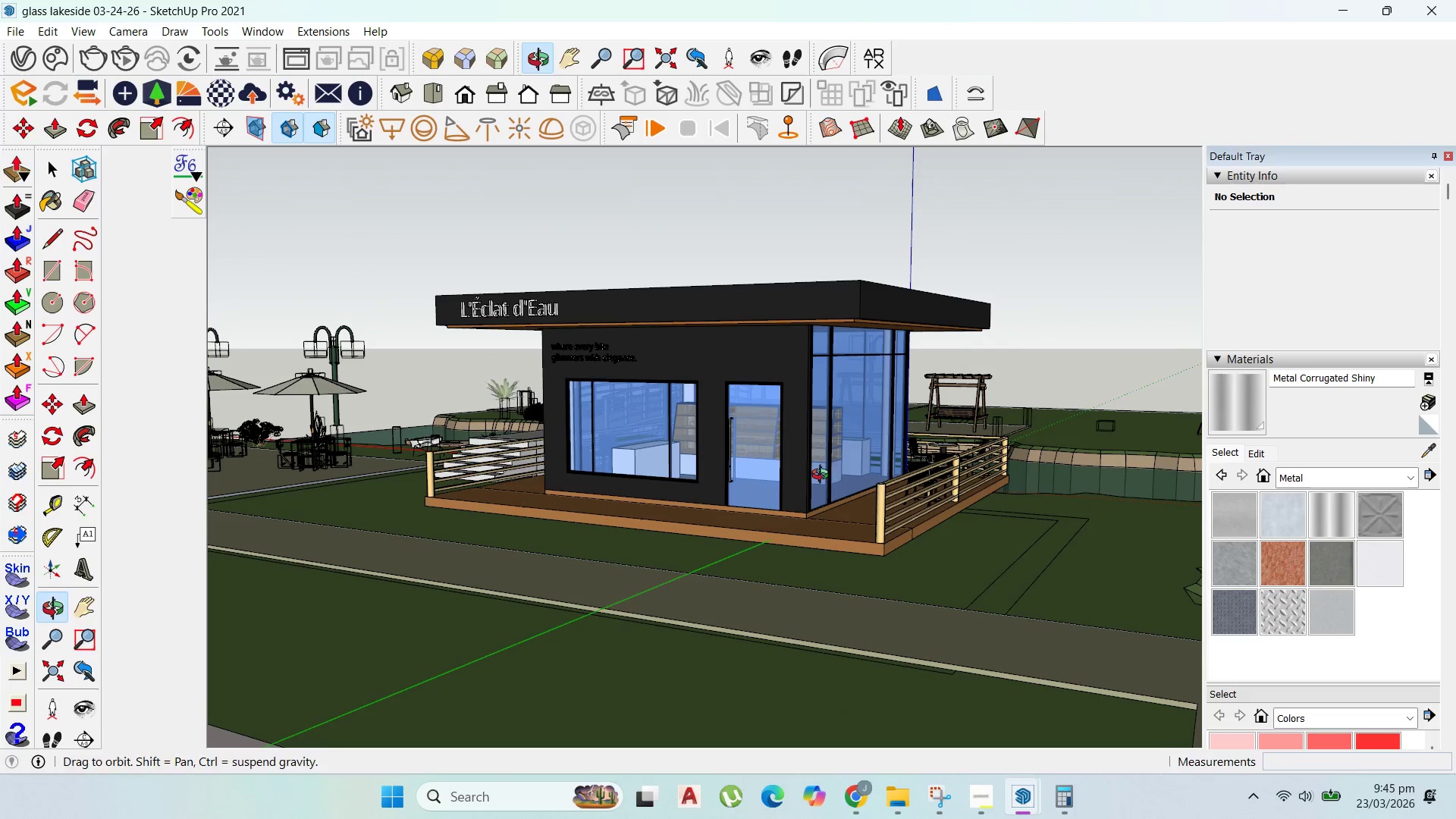 
scroll: coordinate [924, 557], scroll_direction: up, amount: 3.0
 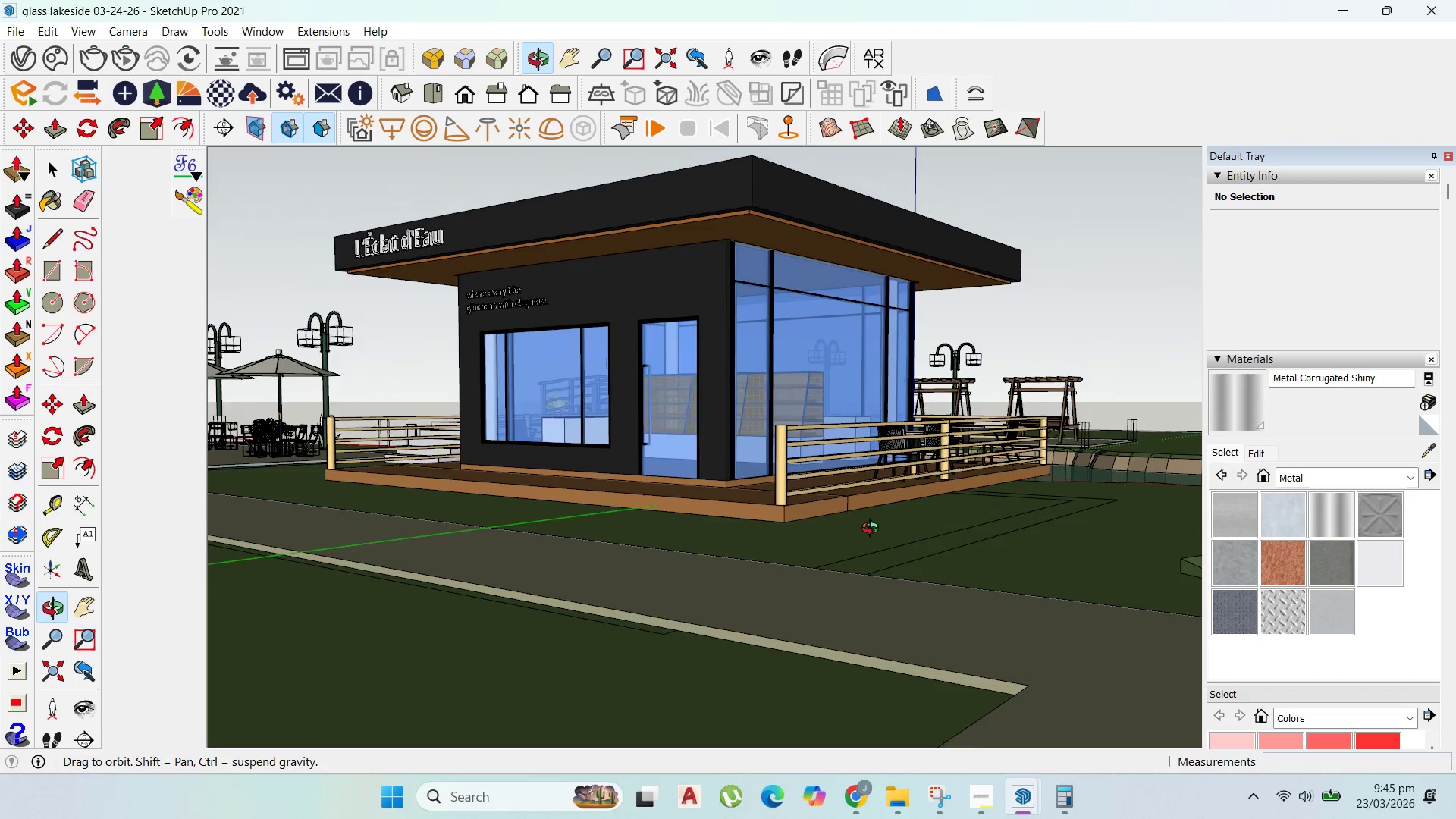 
scroll: coordinate [877, 563], scroll_direction: down, amount: 5.0
 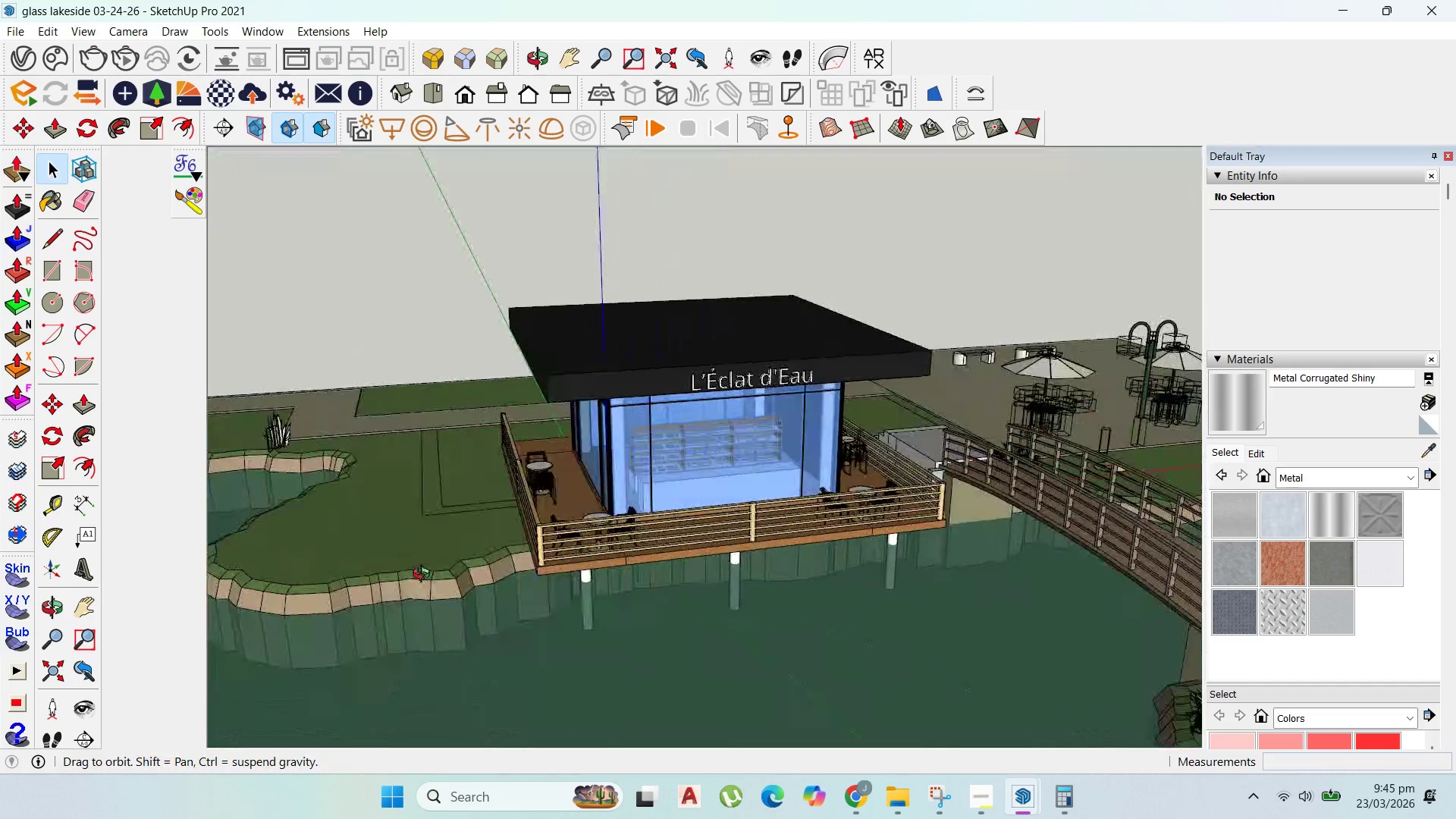 
wait(5.36)
 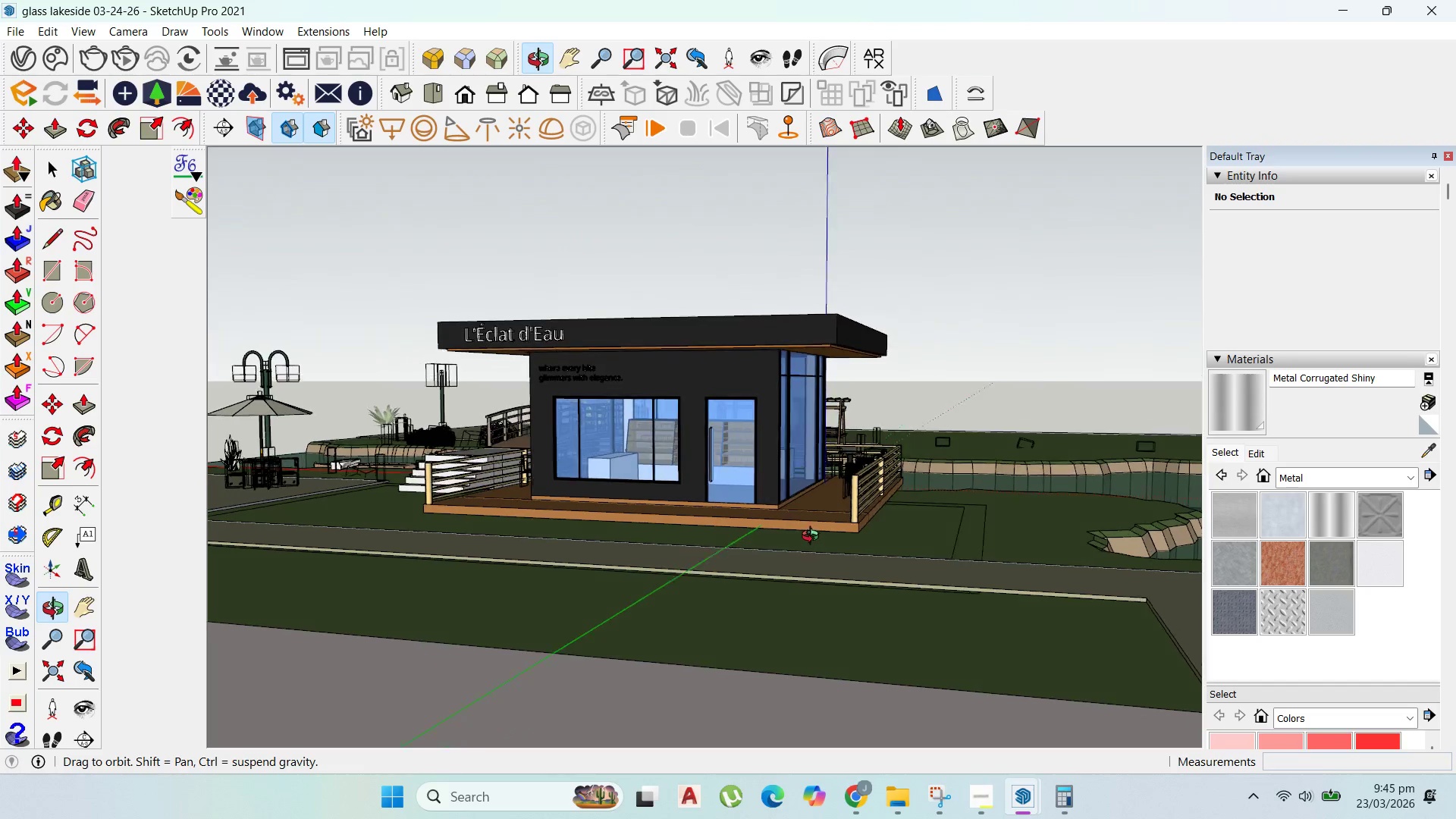 
scroll: coordinate [746, 535], scroll_direction: up, amount: 4.0
 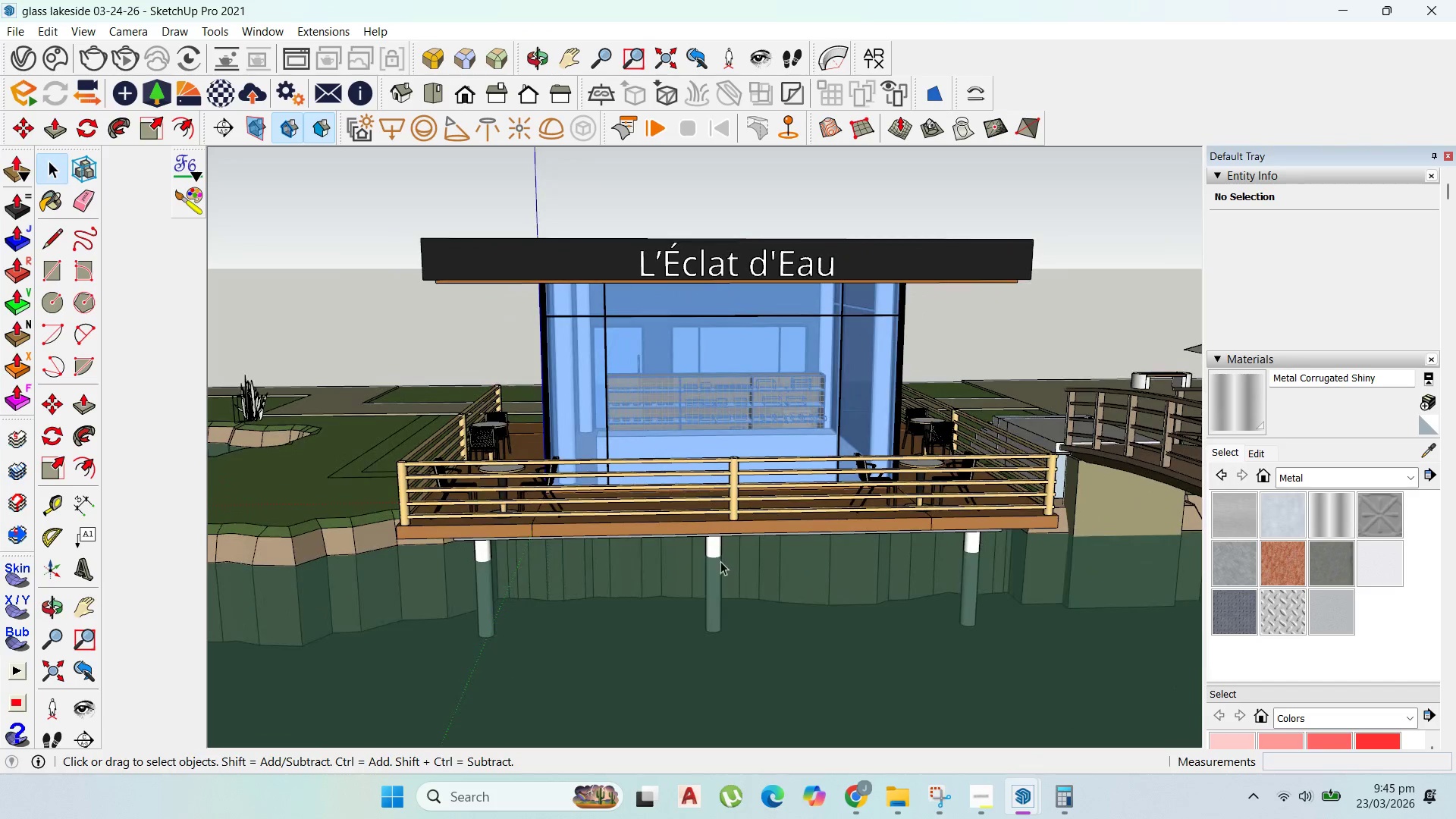 
left_click([710, 557])
 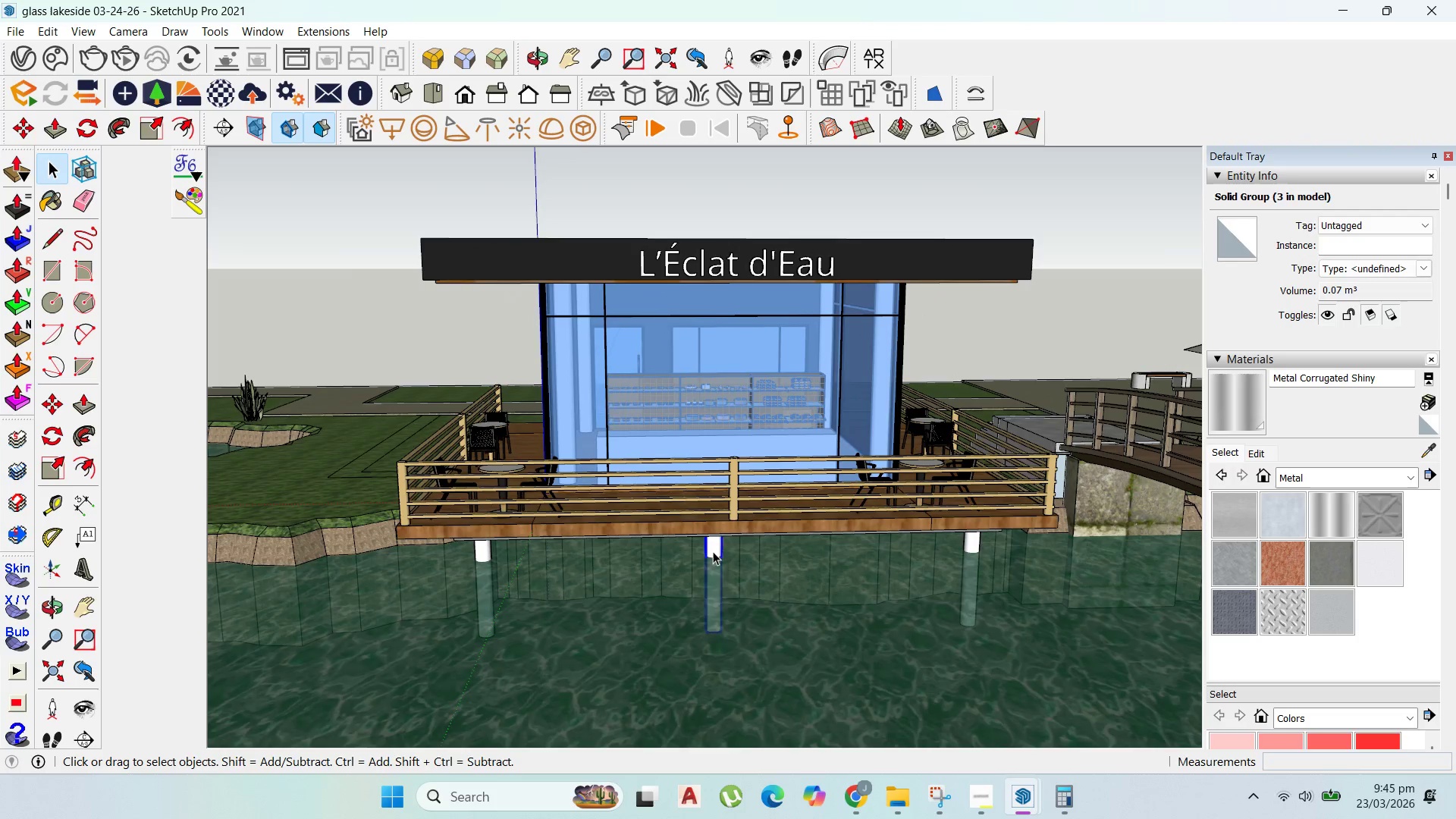 
key(M)
 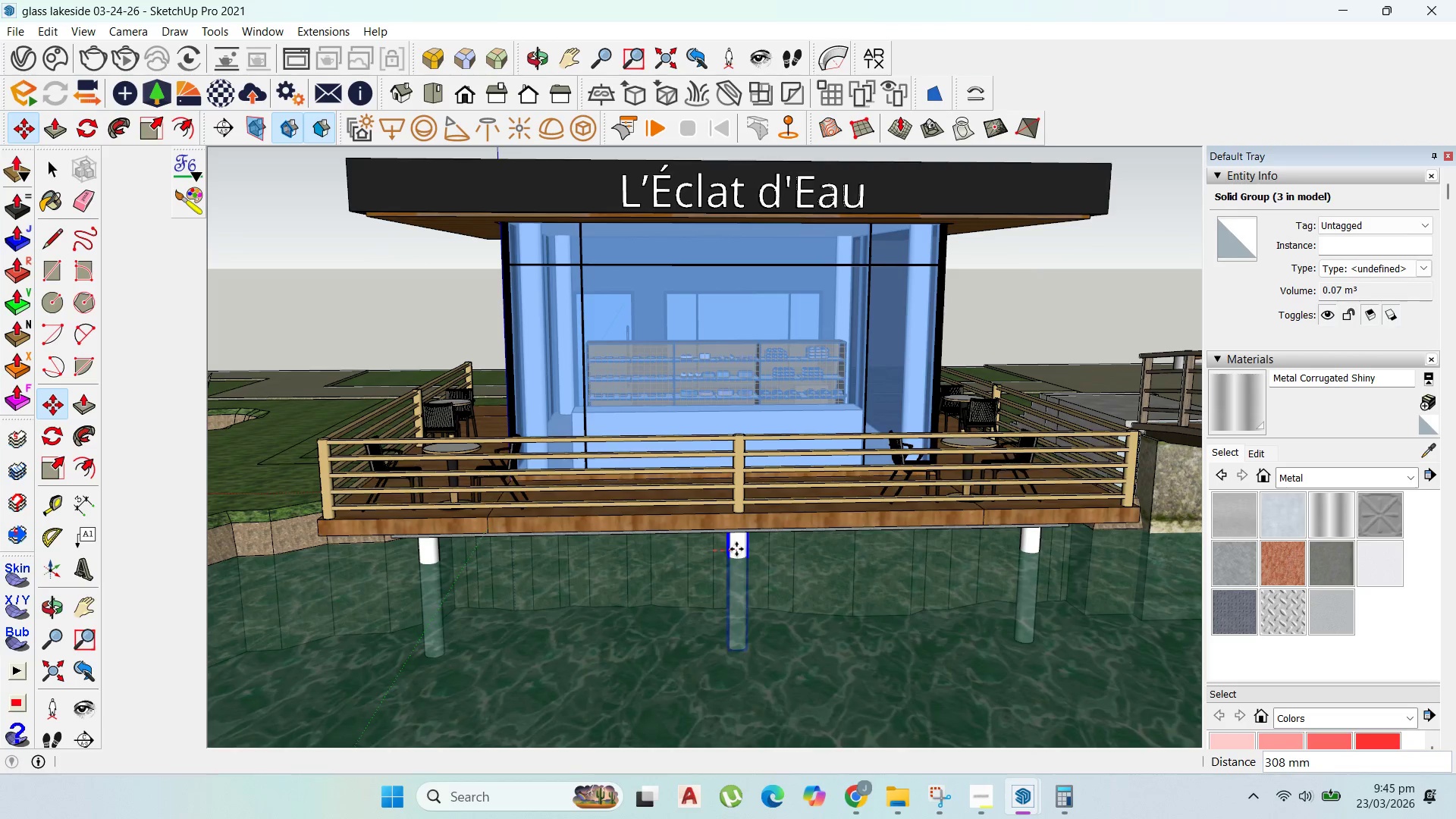 
scroll: coordinate [713, 551], scroll_direction: up, amount: 2.0
 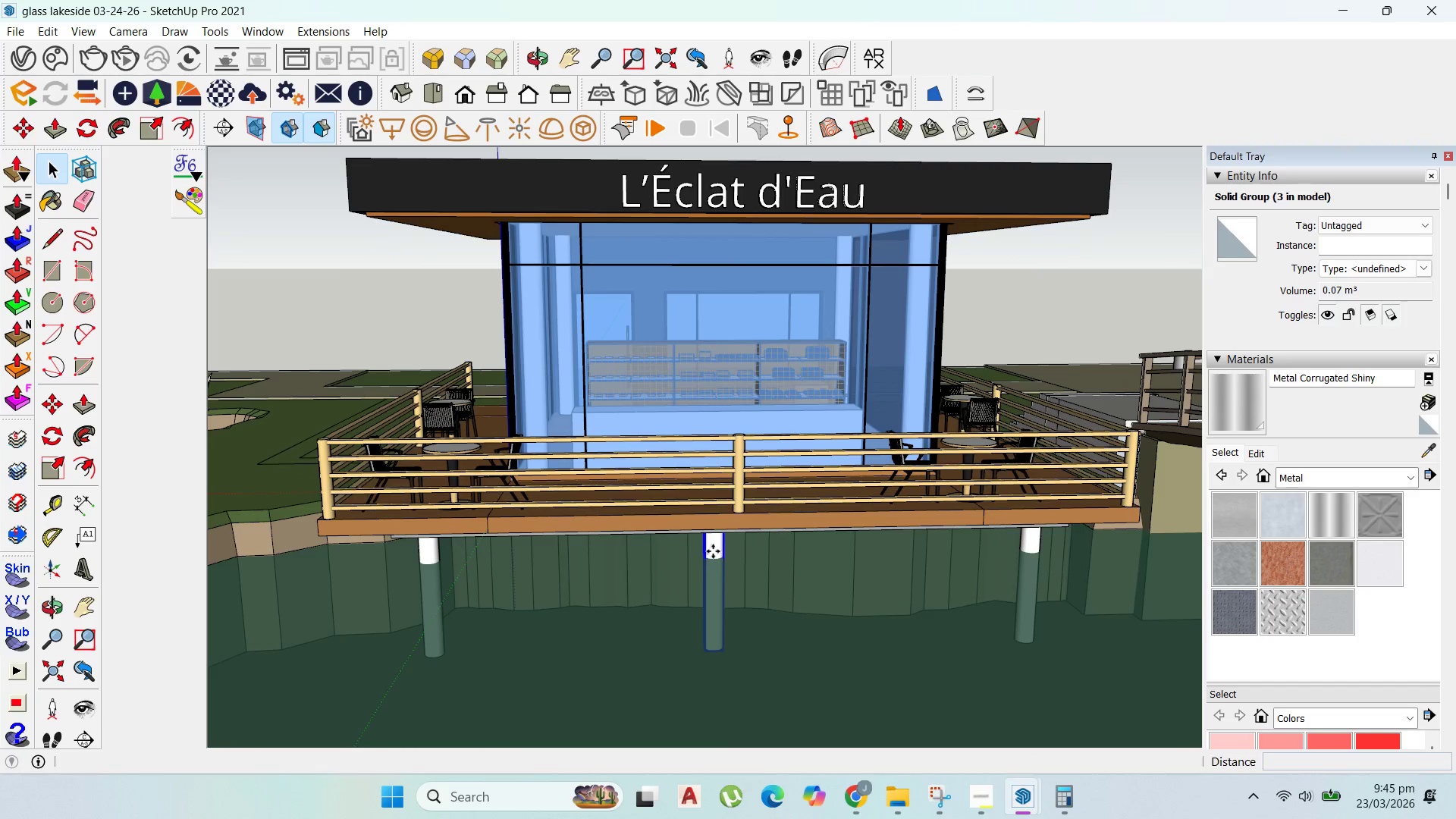 
scroll: coordinate [798, 566], scroll_direction: down, amount: 1.0
 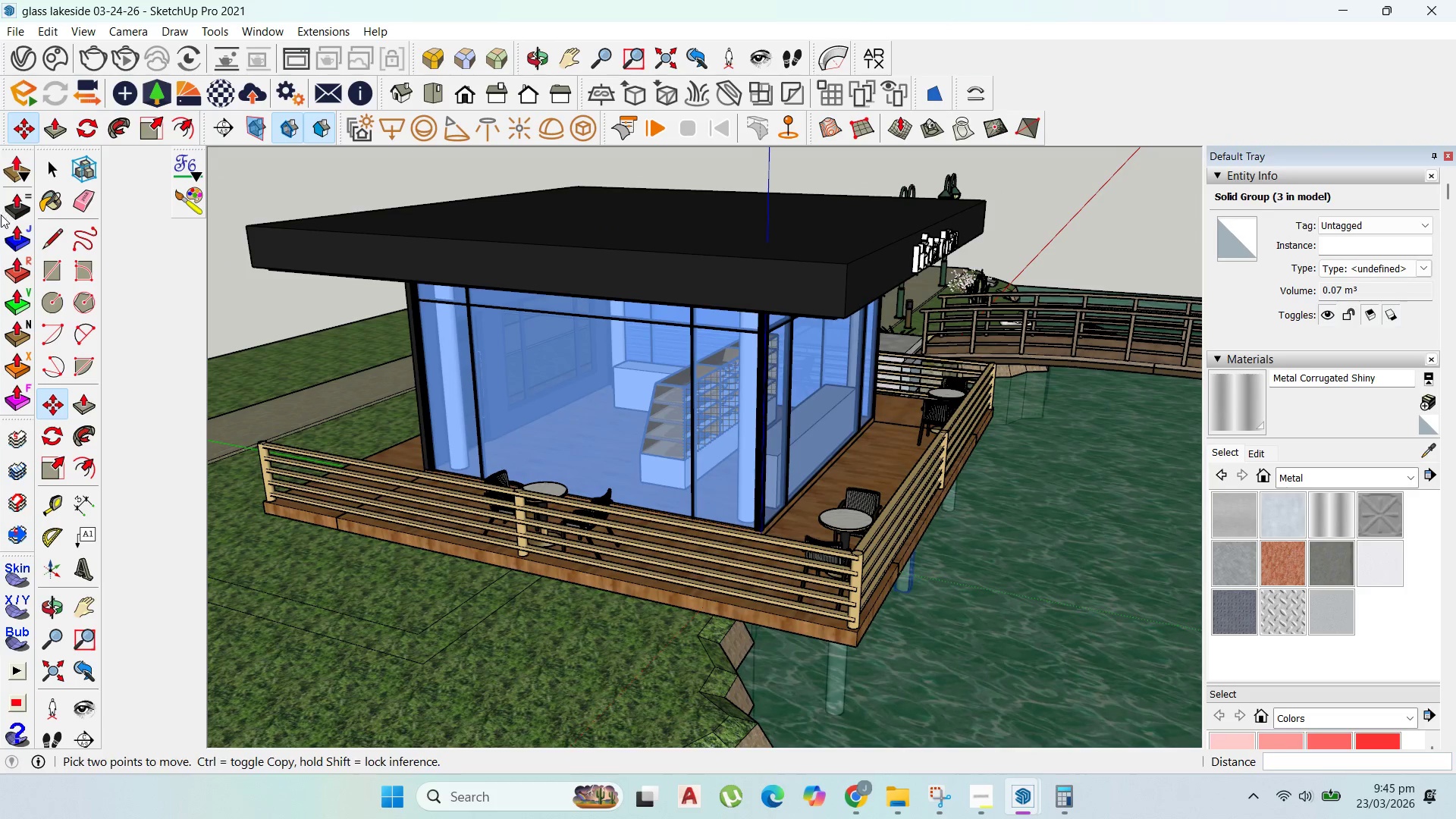 
key(Escape)
 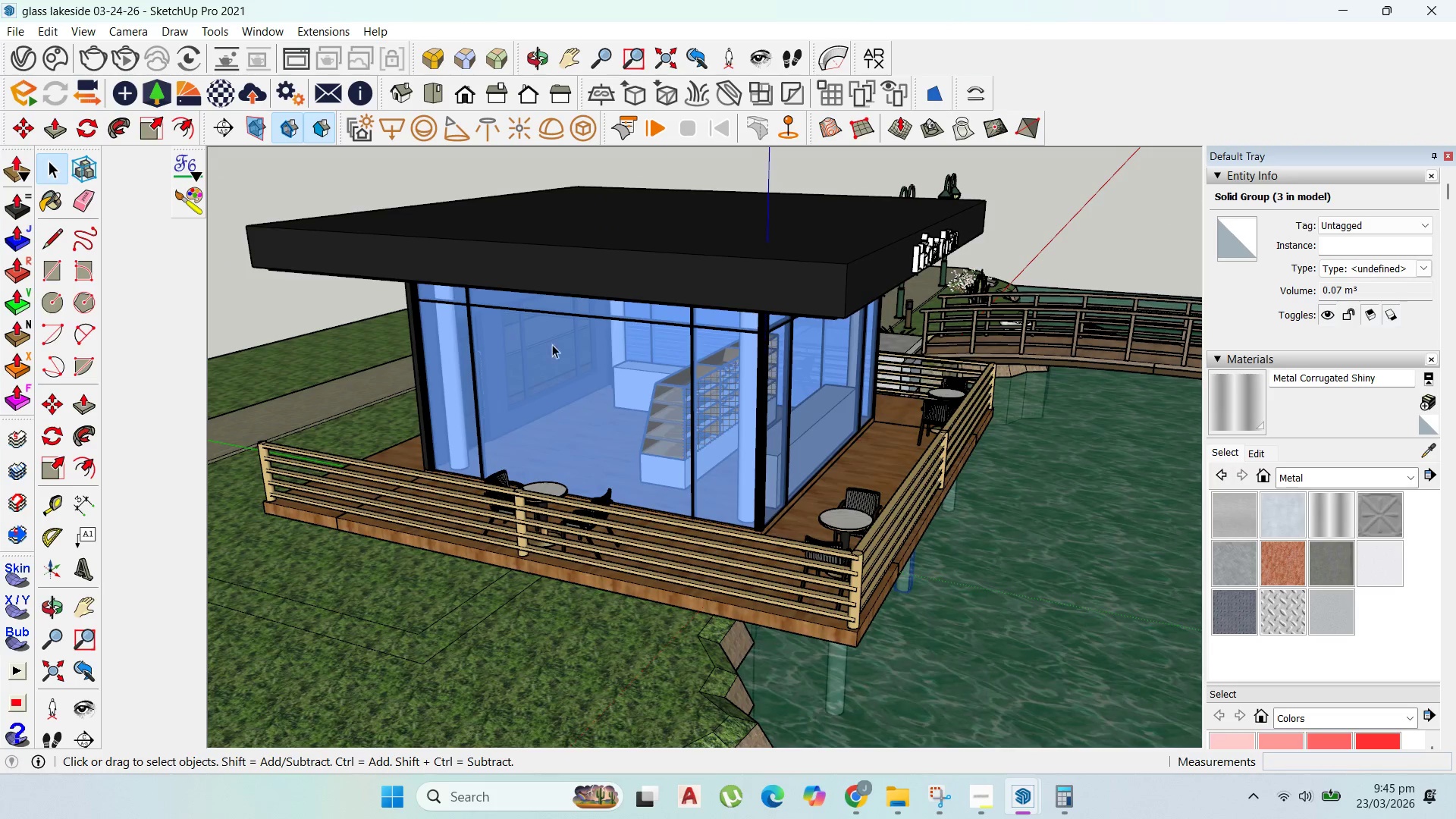 
scroll: coordinate [641, 374], scroll_direction: down, amount: 4.0
 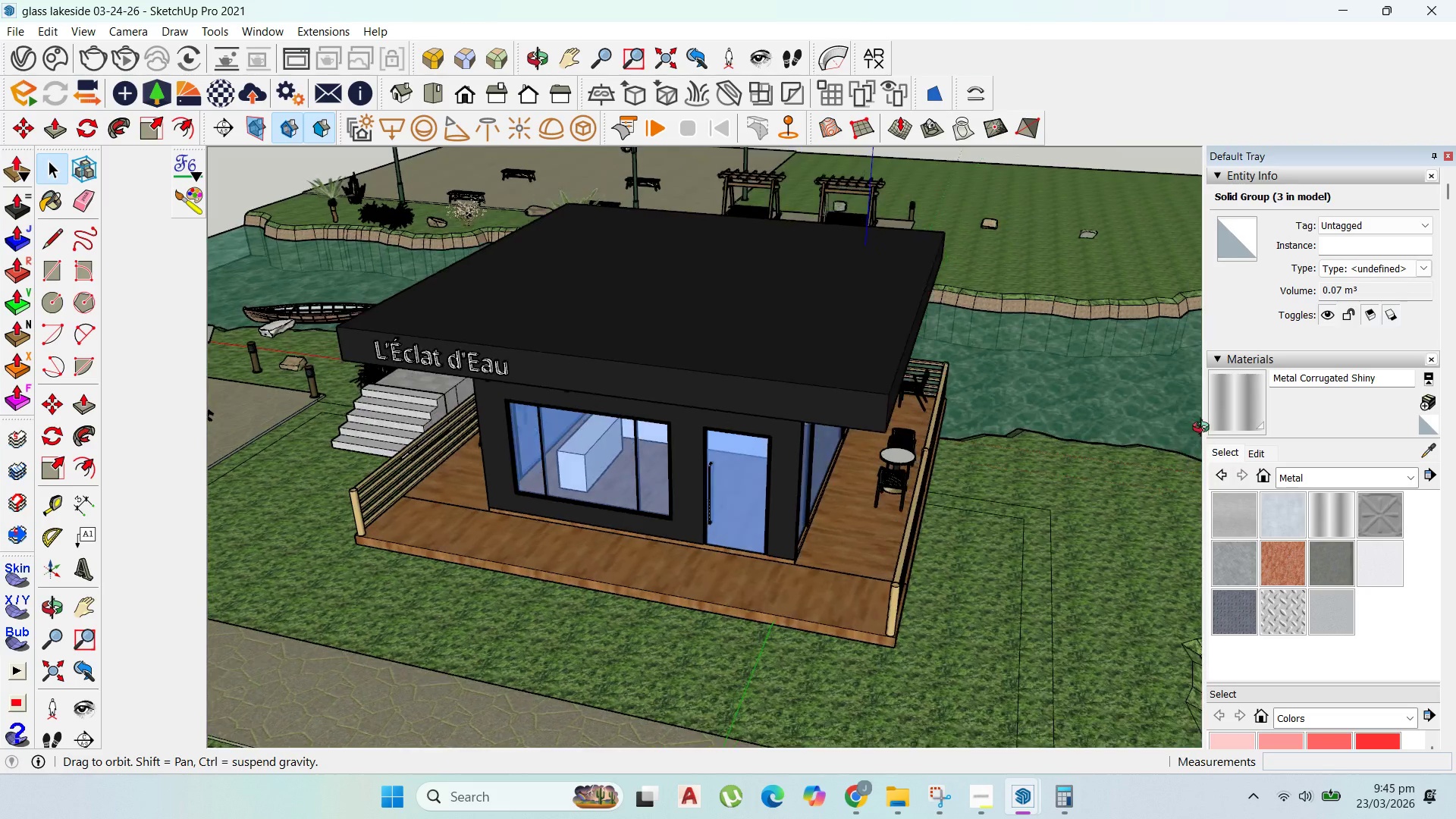 
scroll: coordinate [552, 493], scroll_direction: up, amount: 2.0
 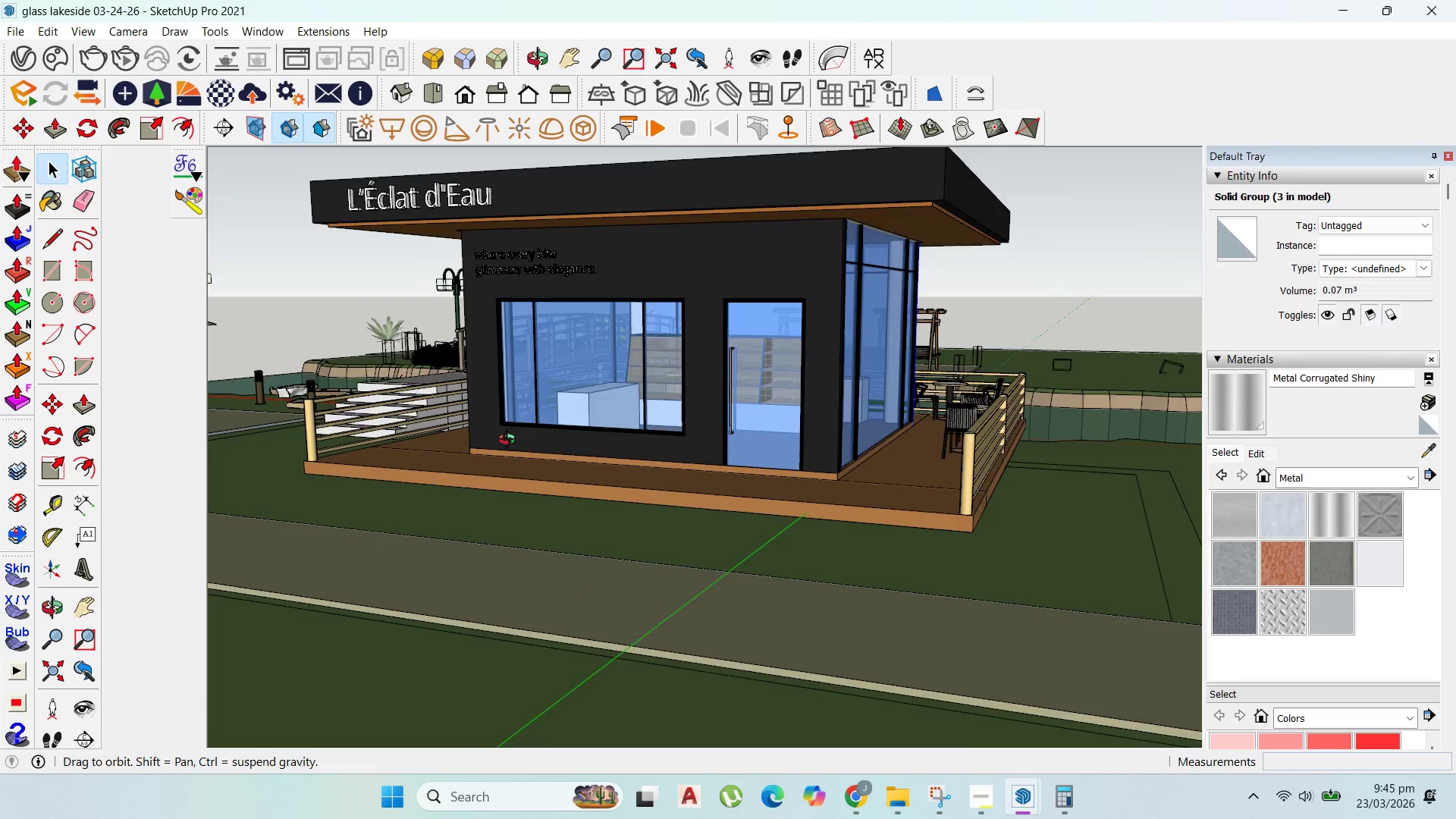 
scroll: coordinate [510, 466], scroll_direction: down, amount: 1.0
 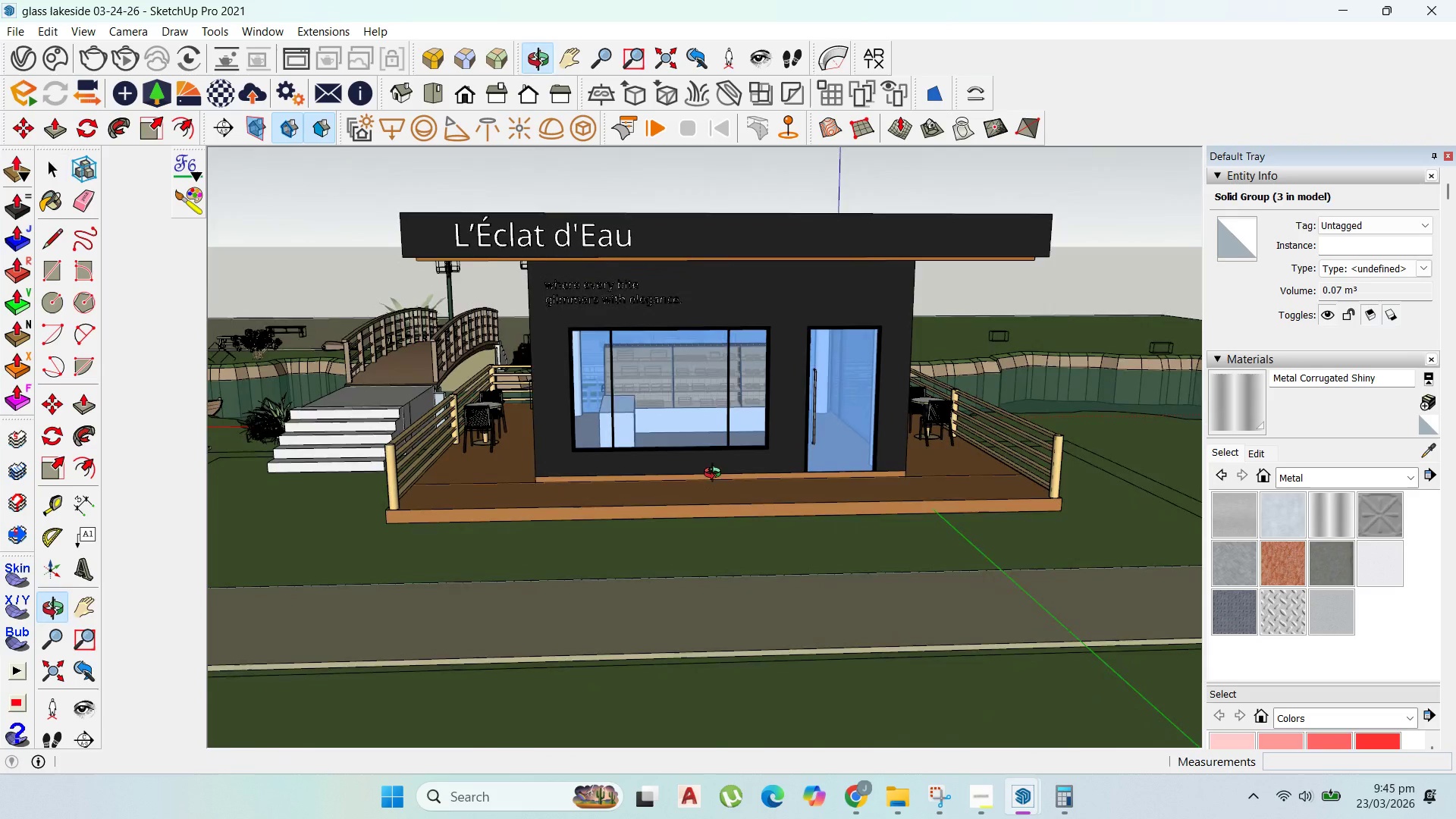 
scroll: coordinate [696, 500], scroll_direction: up, amount: 4.0
 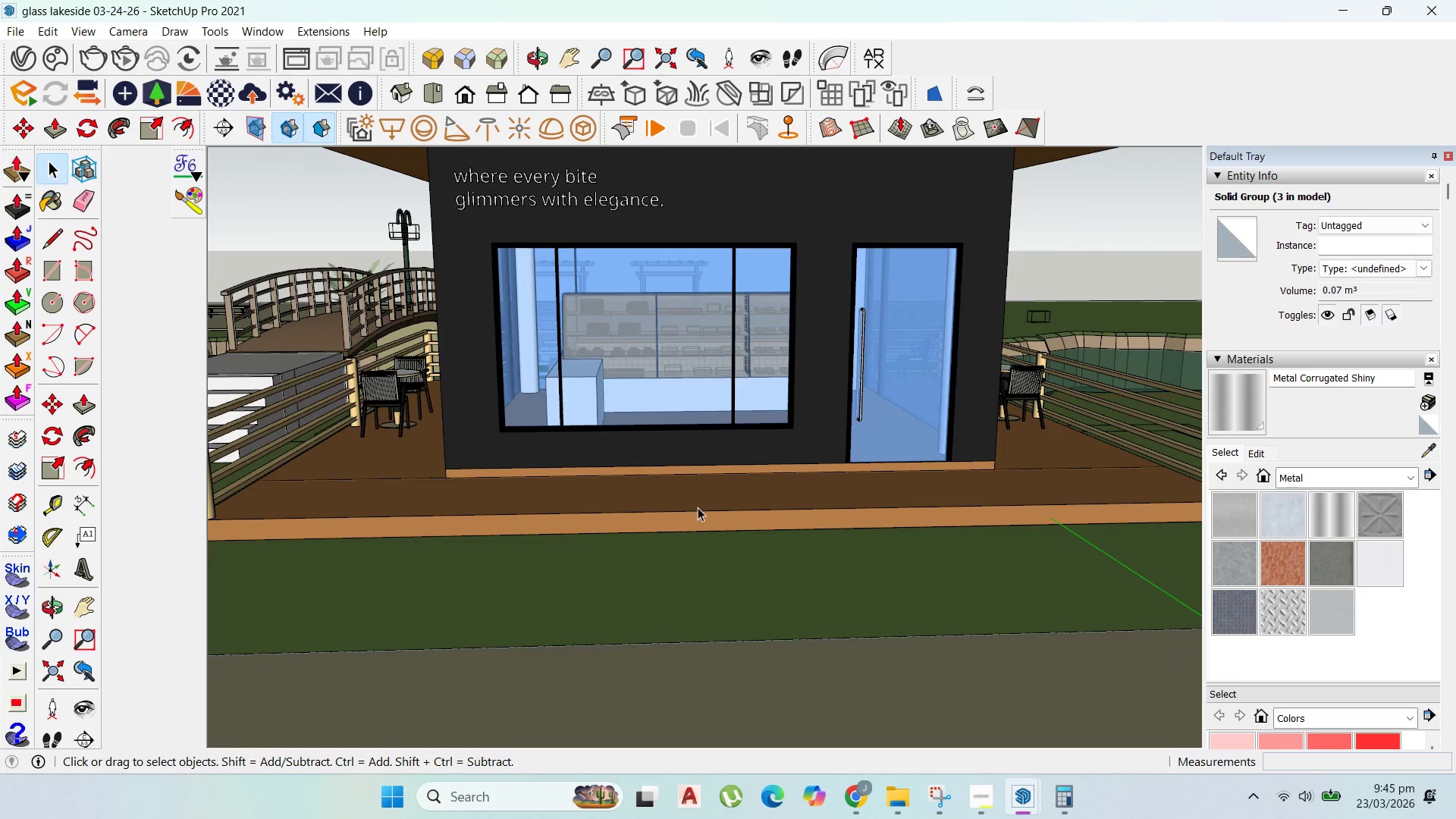 
scroll: coordinate [701, 513], scroll_direction: down, amount: 5.0
 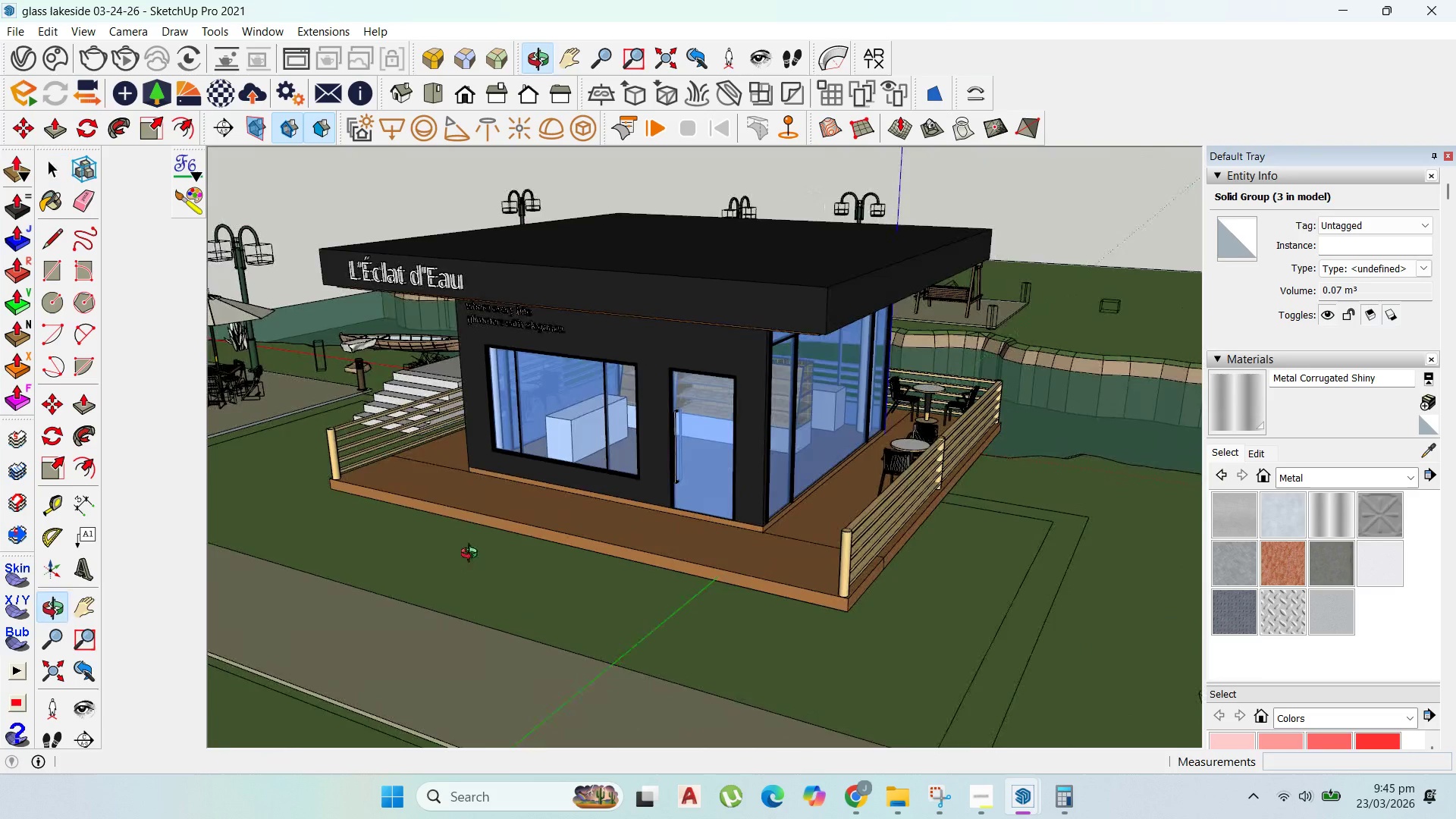 
scroll: coordinate [739, 284], scroll_direction: up, amount: 68.0
 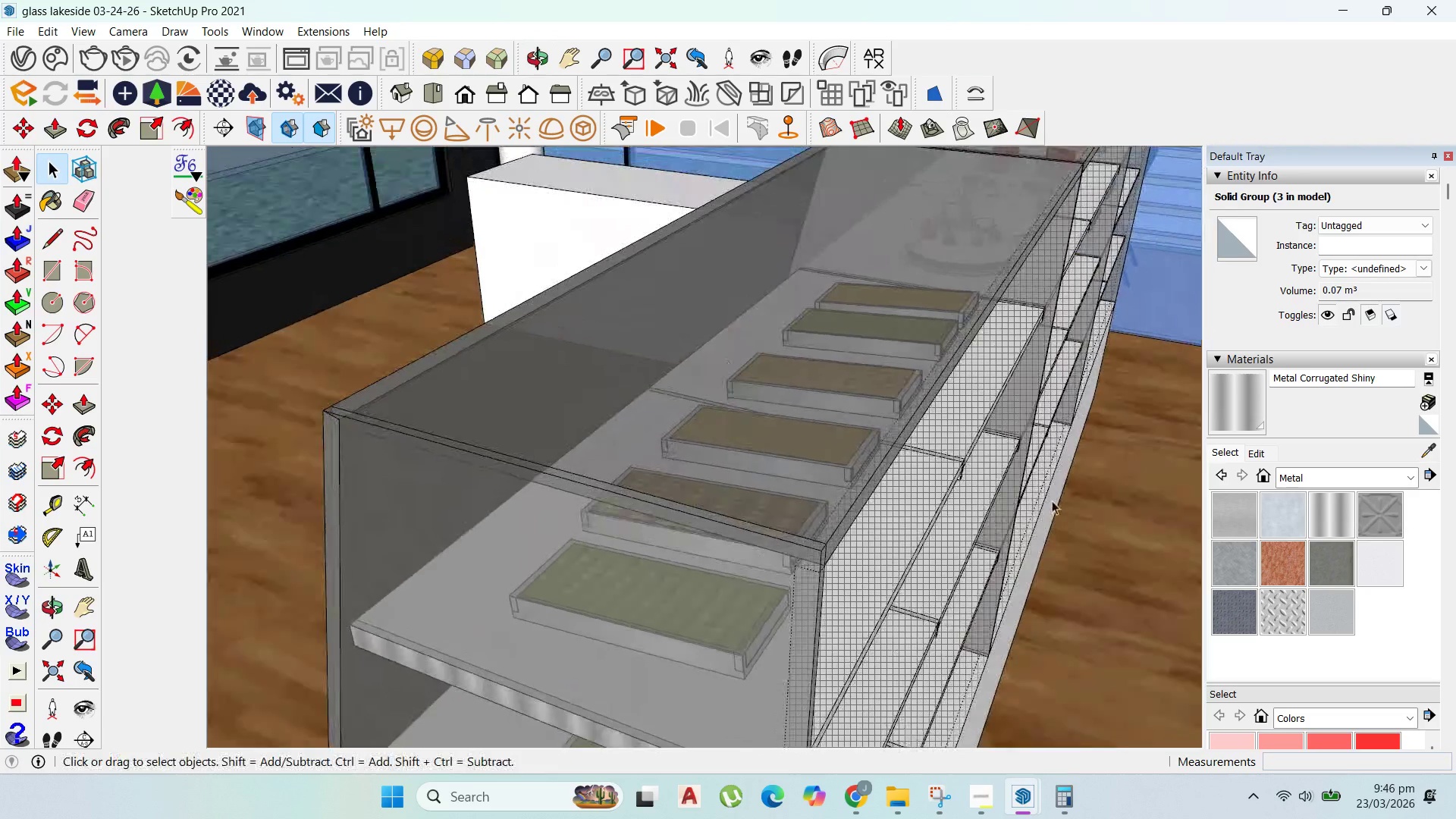 
left_click_drag(start_coordinate=[921, 497], to_coordinate=[915, 504])
 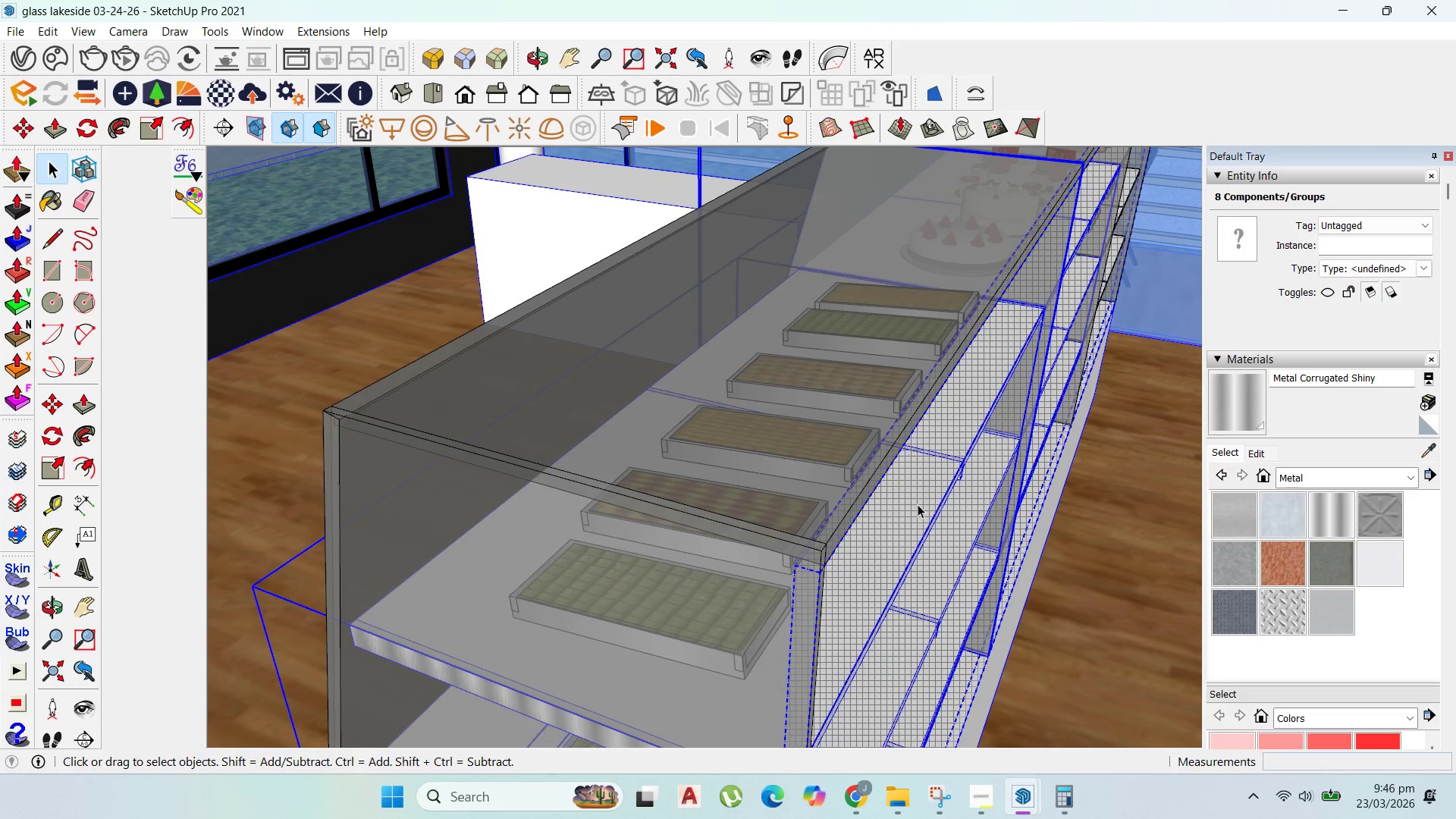 
double_click([918, 504])
 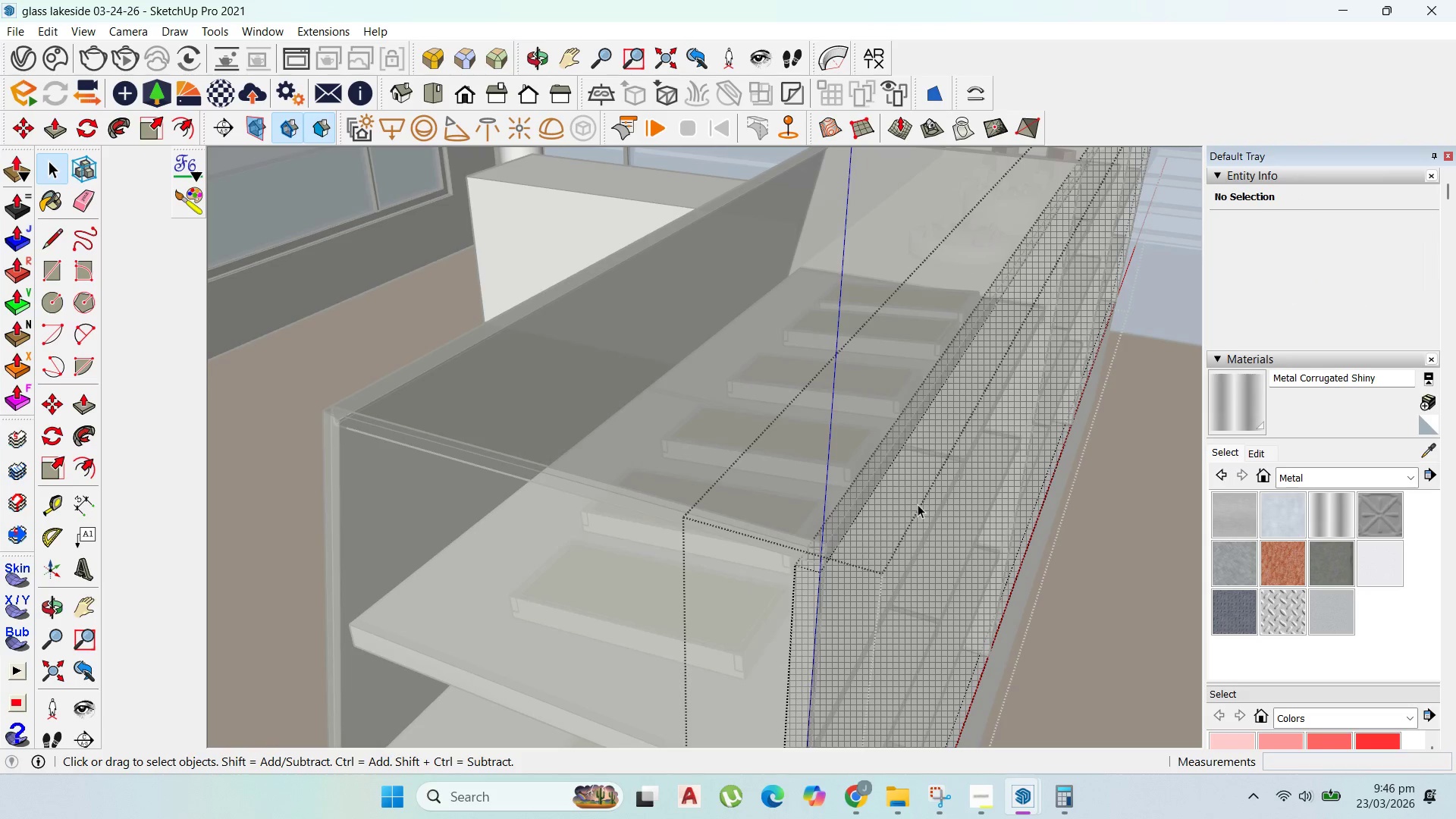 
left_click([918, 504])
 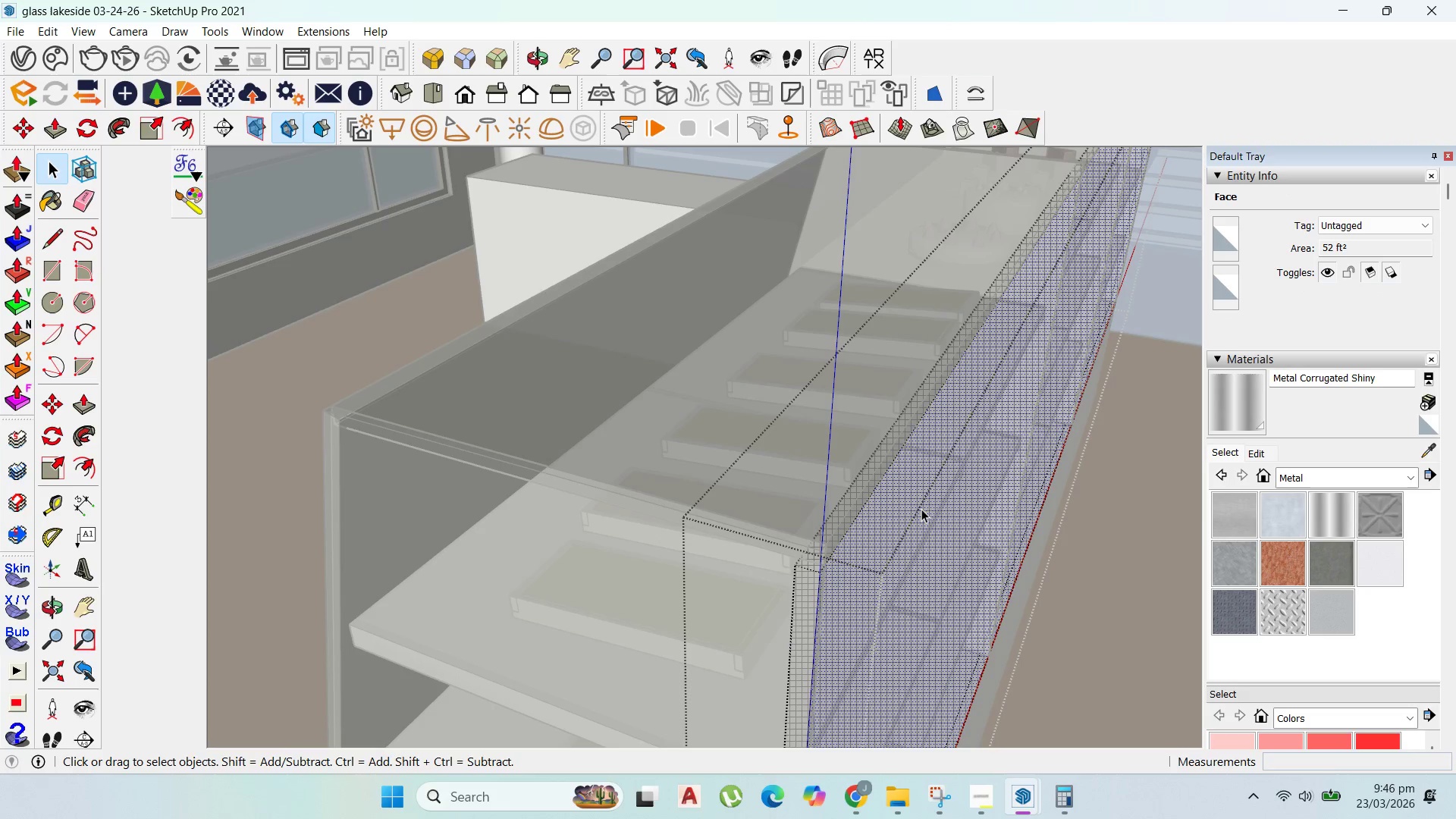 
key(Escape)
 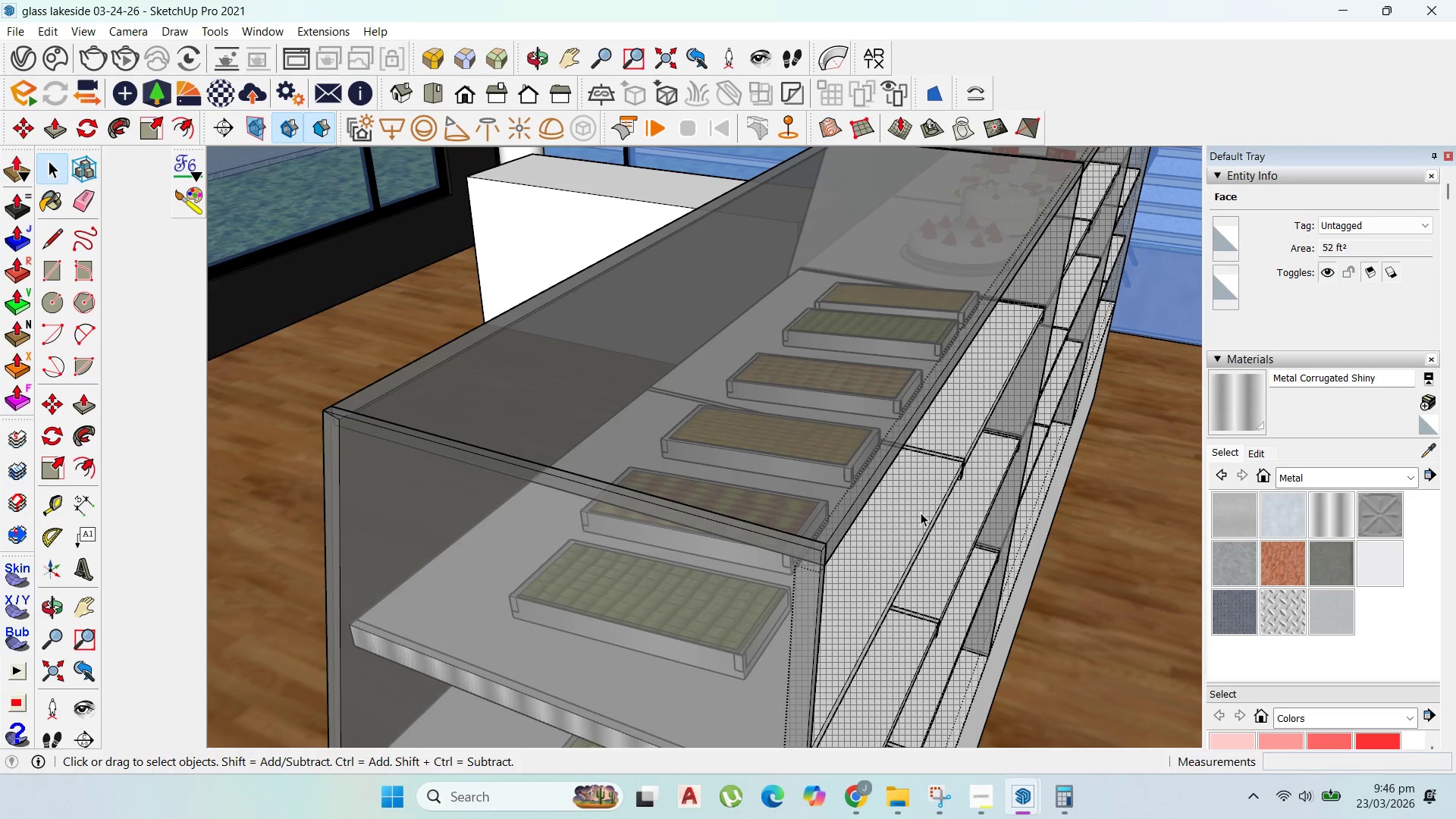 
left_click([921, 513])
 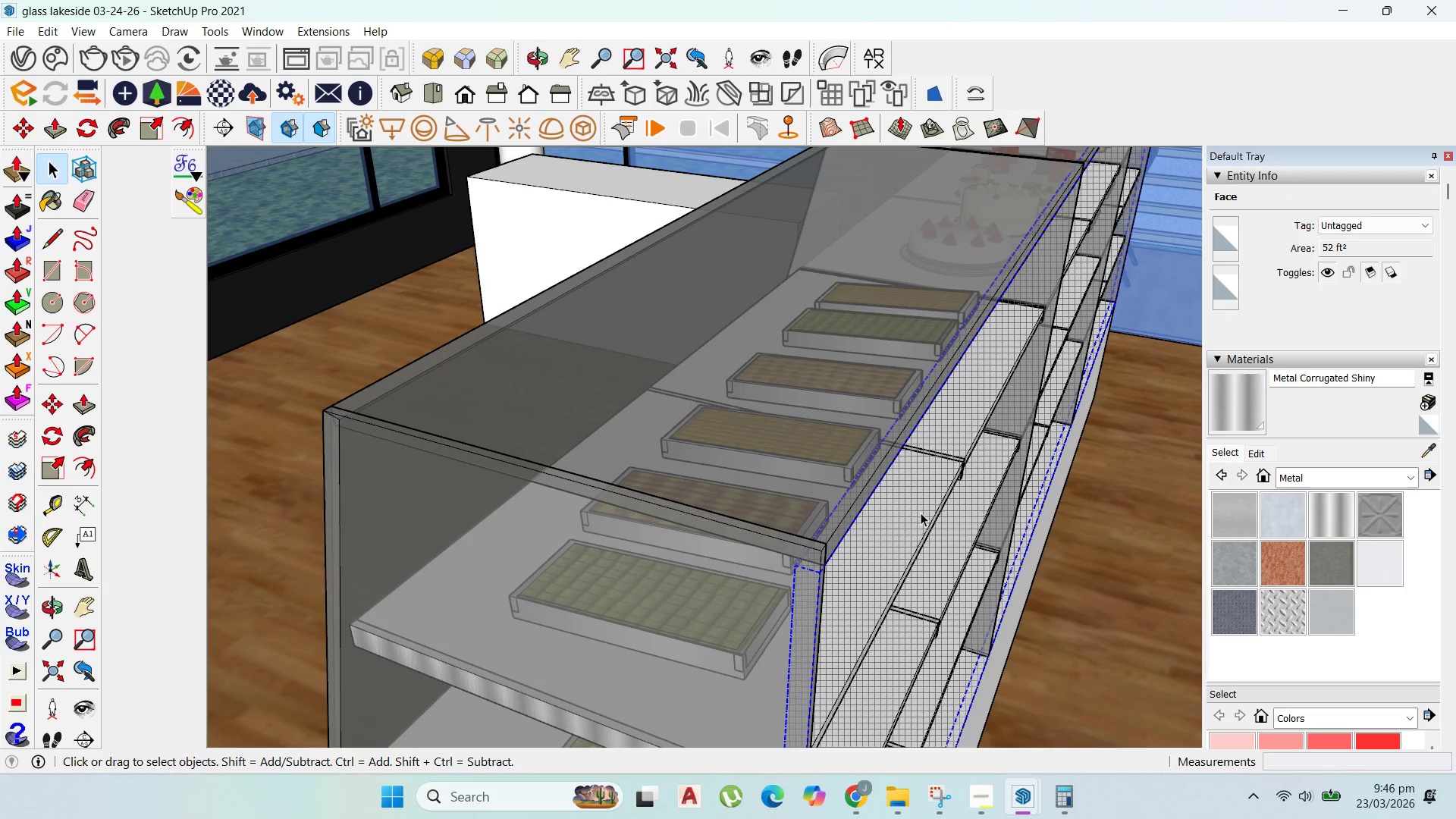 
right_click([921, 513])
 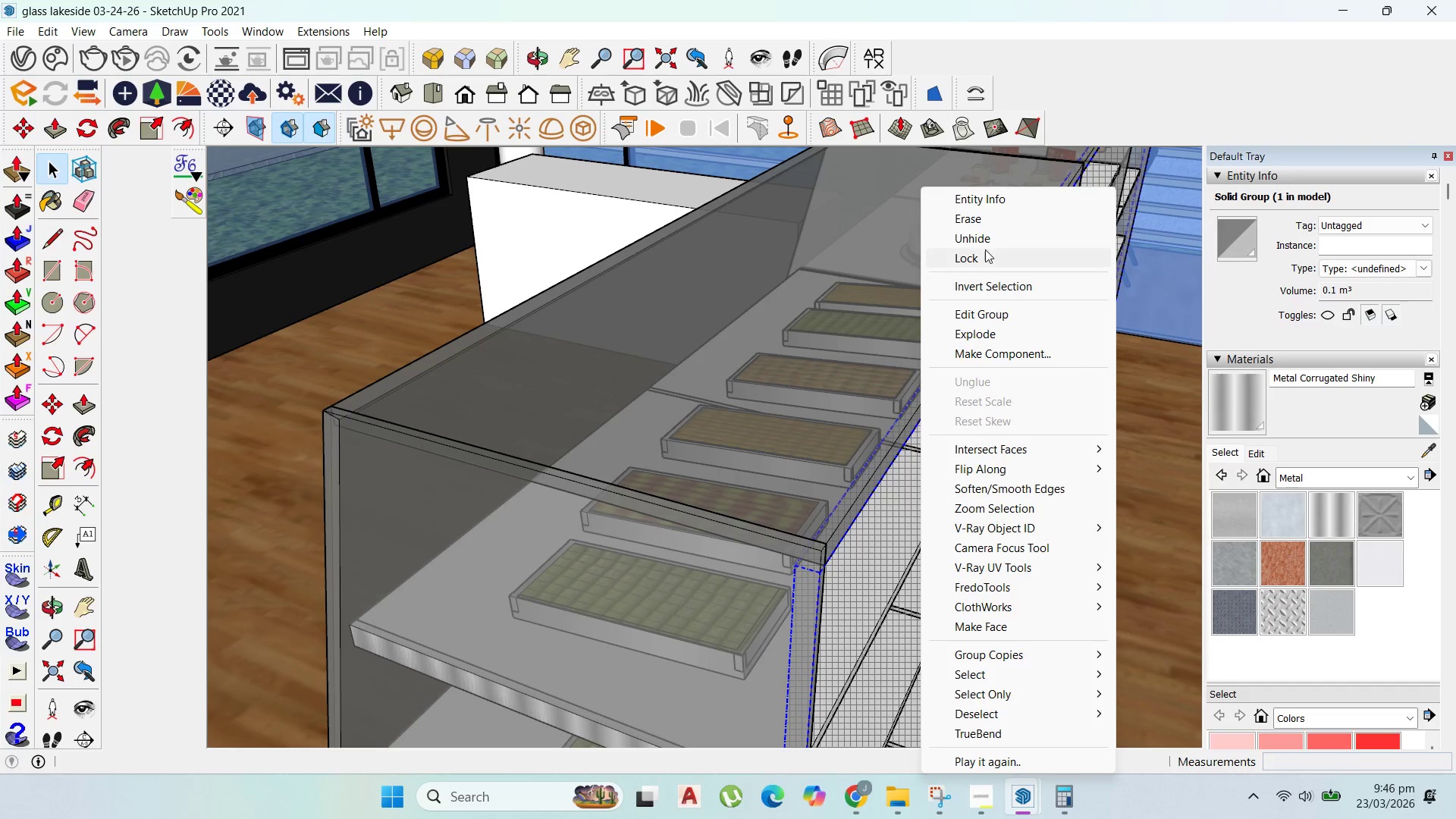 
left_click([987, 238])
 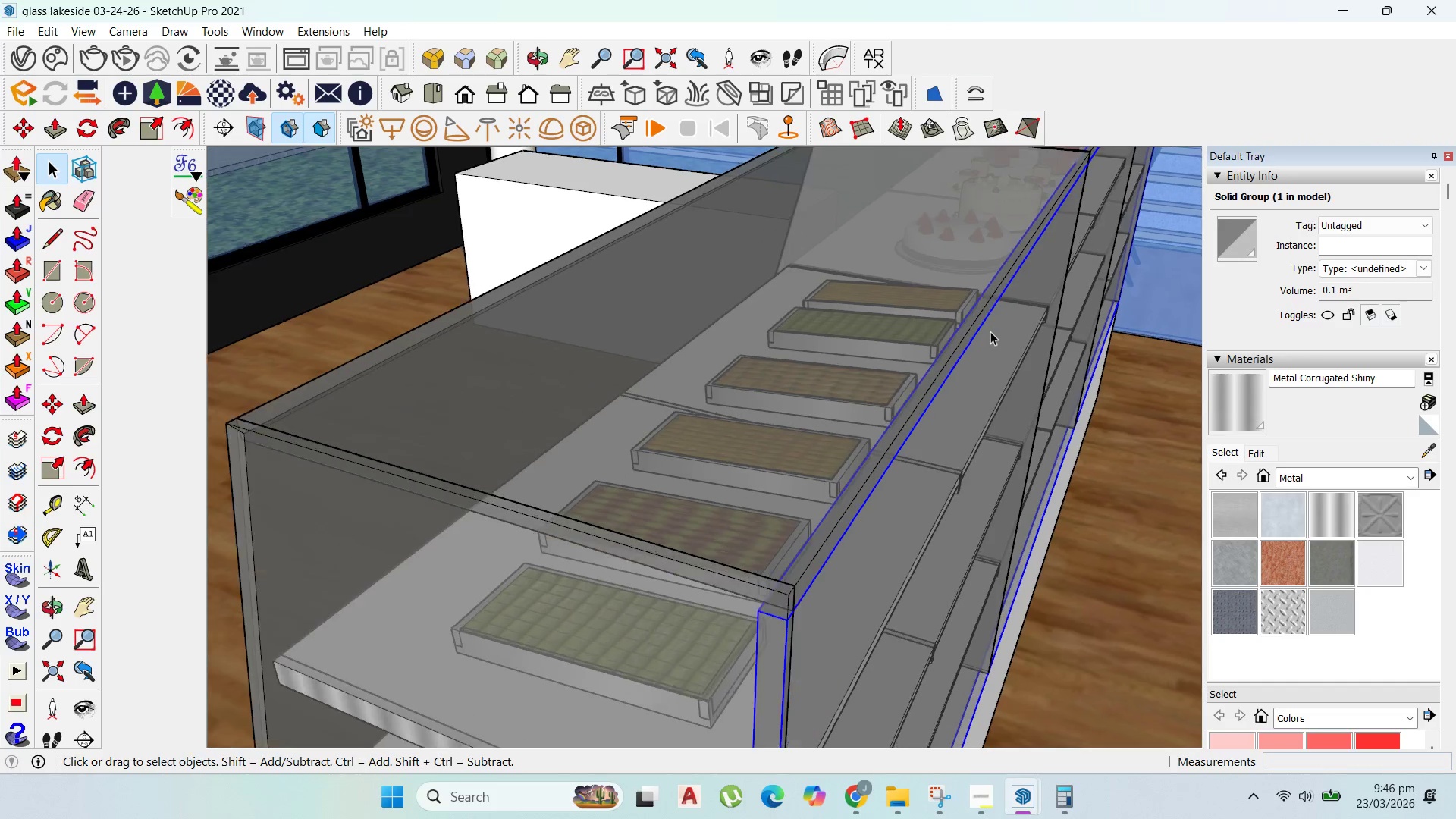 
scroll: coordinate [852, 317], scroll_direction: up, amount: 4.0
 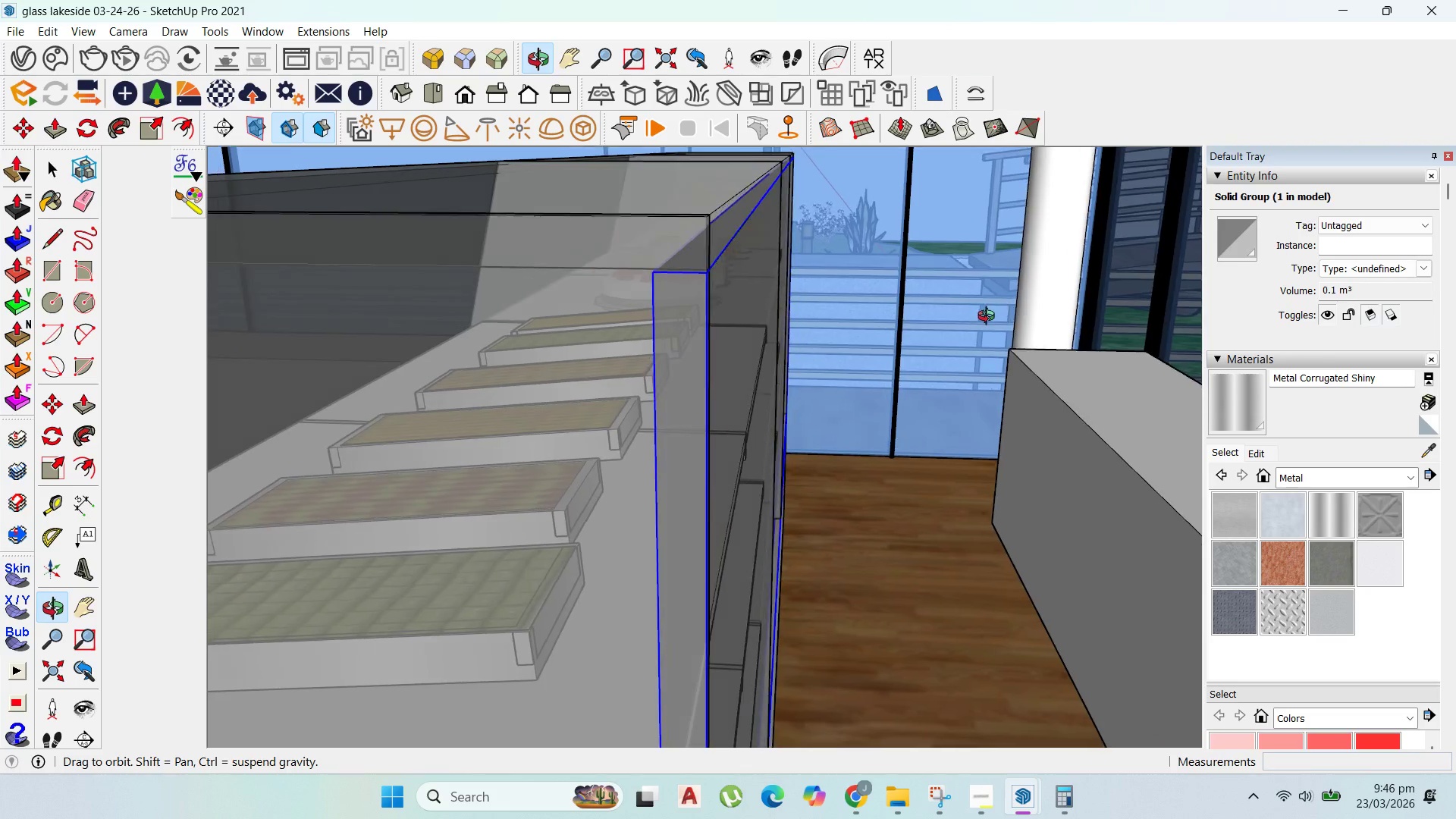 
double_click([789, 350])
 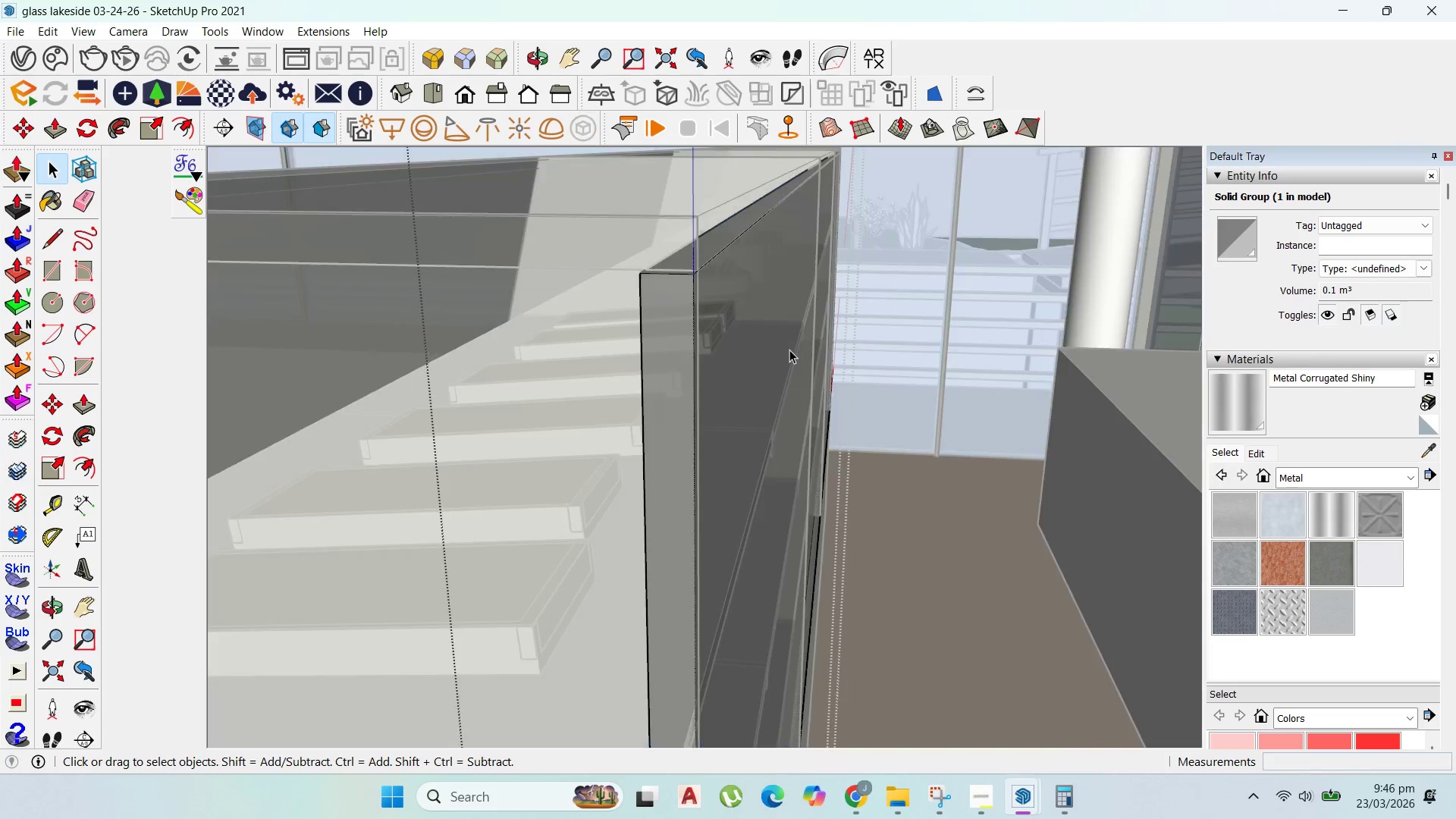 
triple_click([789, 350])
 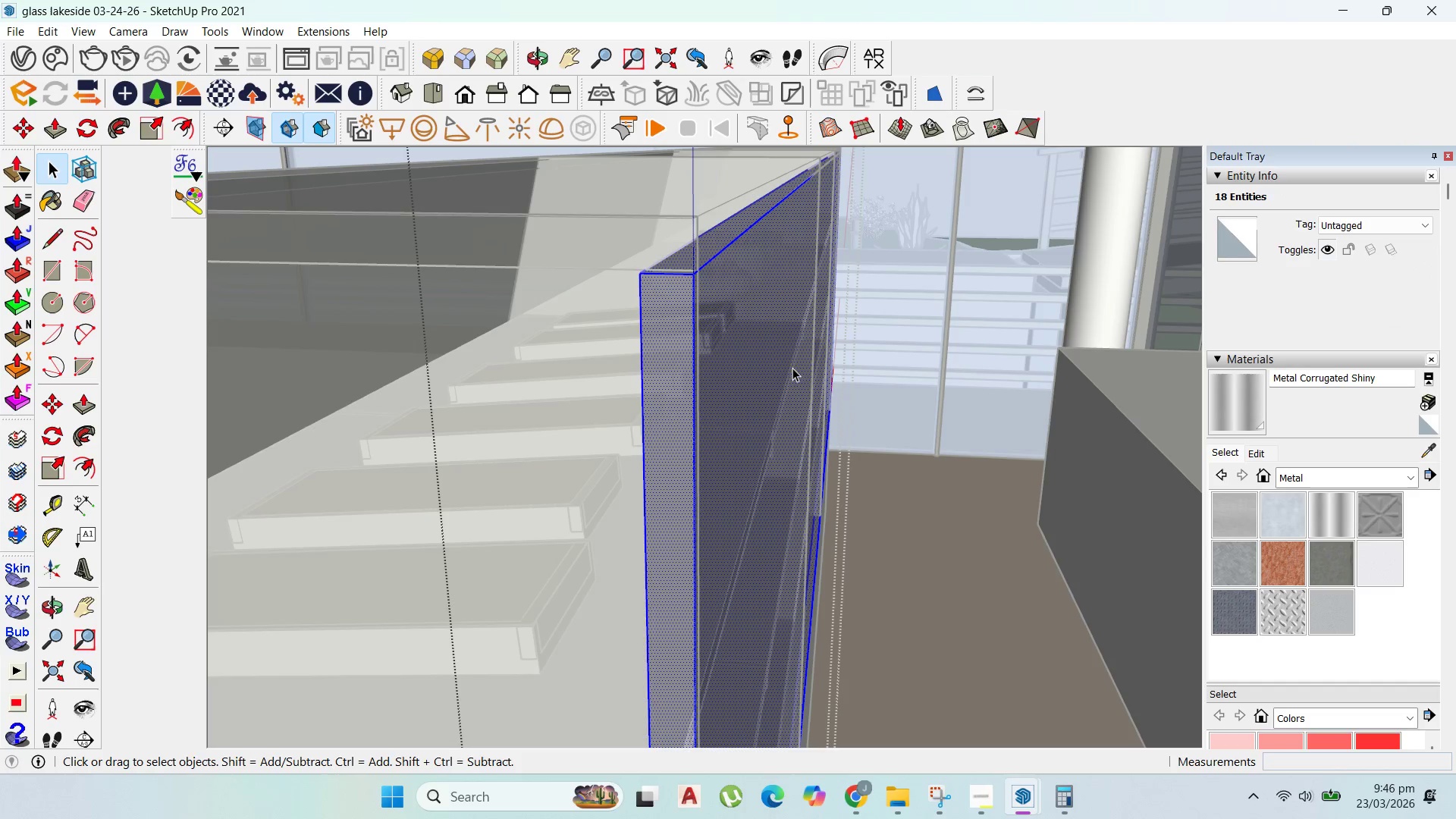 
scroll: coordinate [795, 399], scroll_direction: up, amount: 2.0
 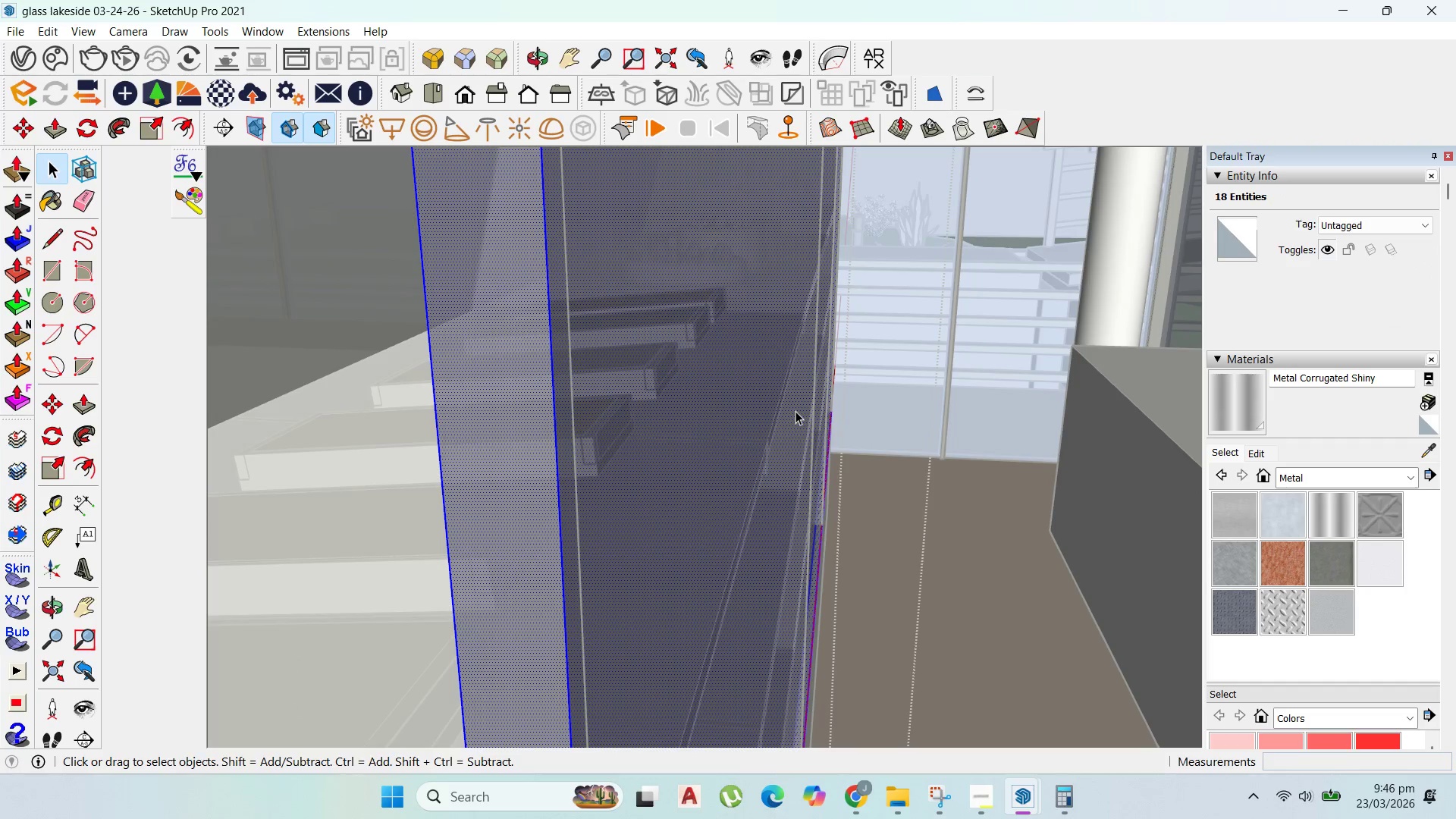 
key(P)
 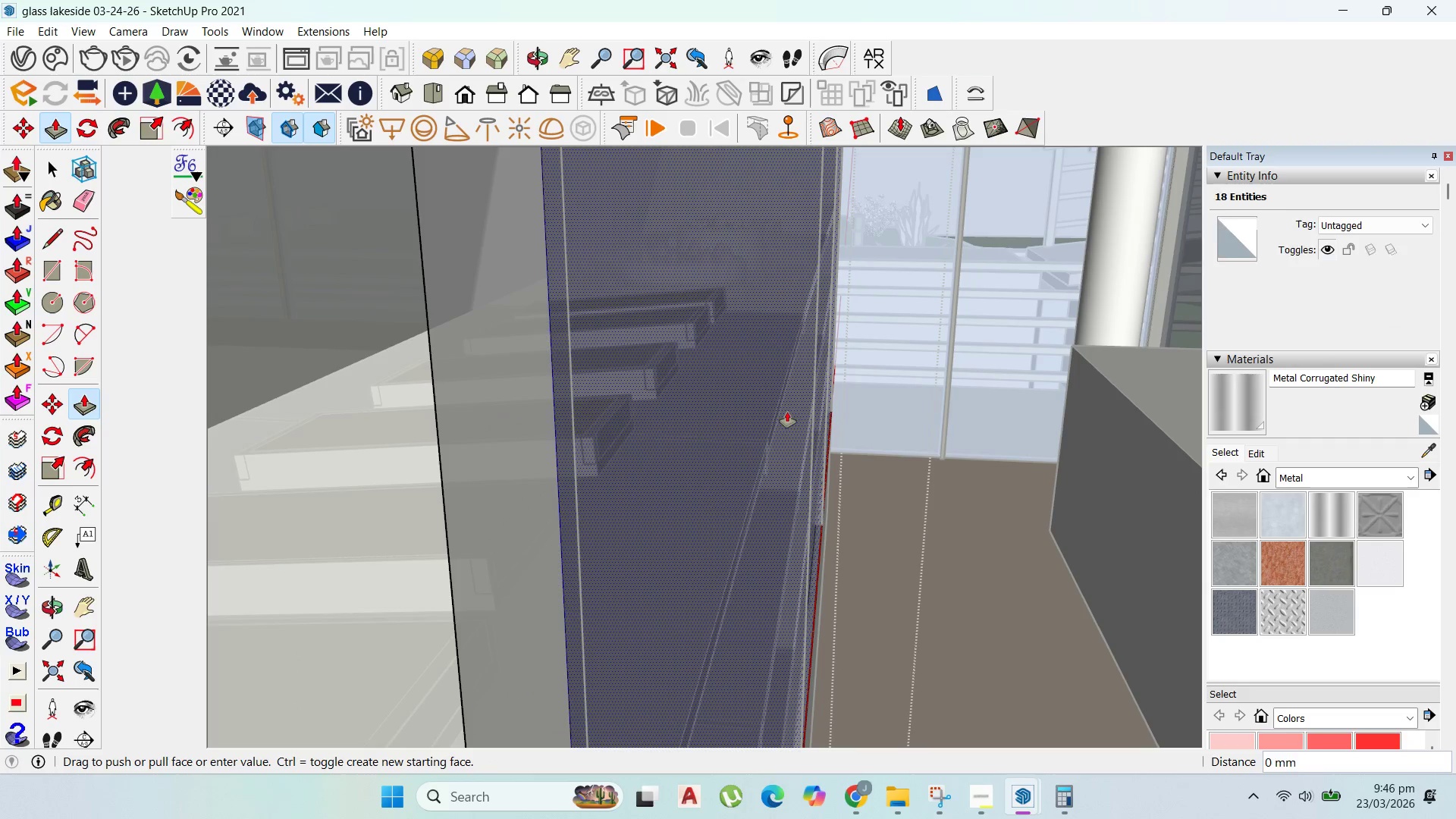 
left_click_drag(start_coordinate=[787, 412], to_coordinate=[774, 412])
 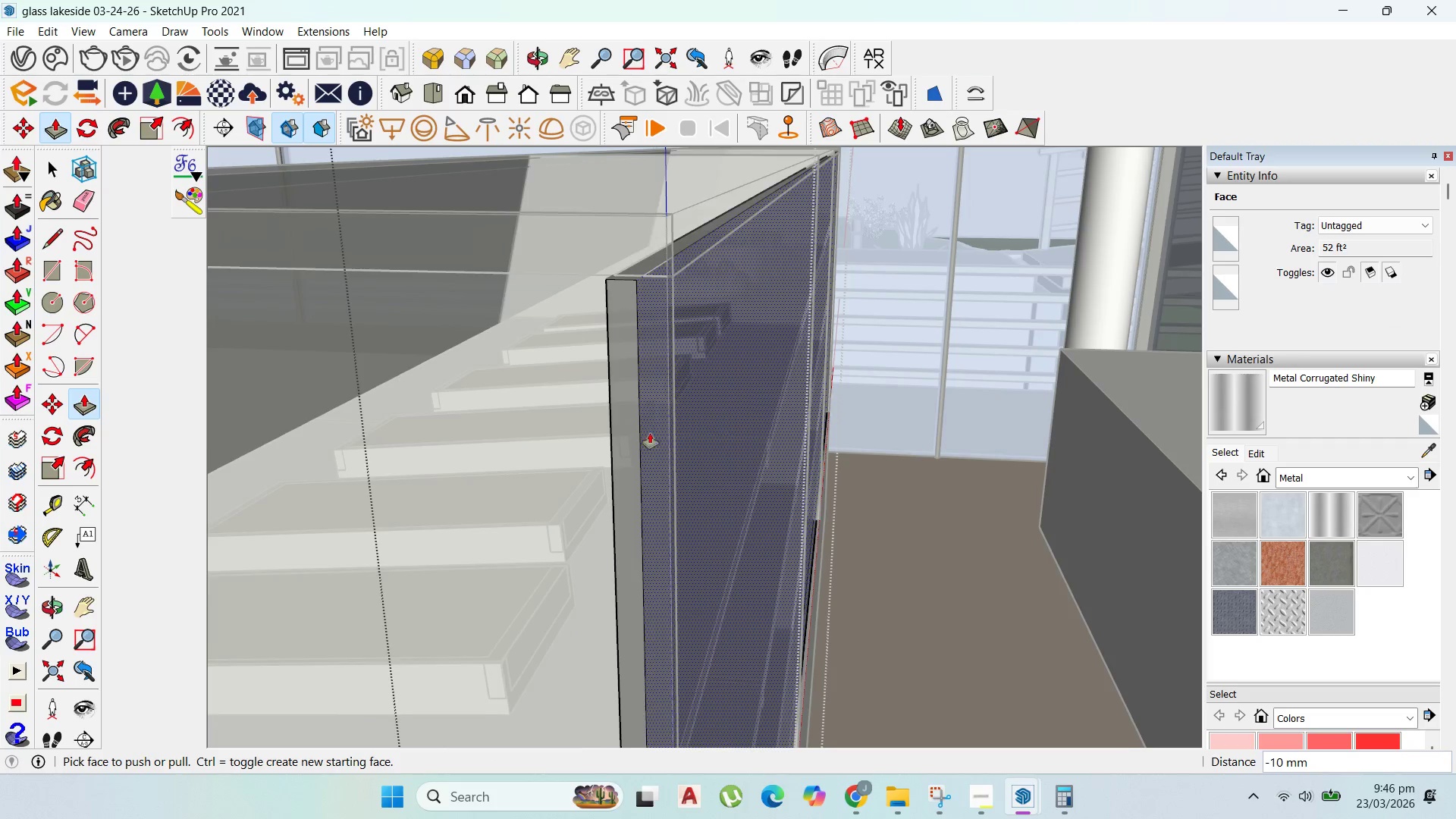 
type(10)
 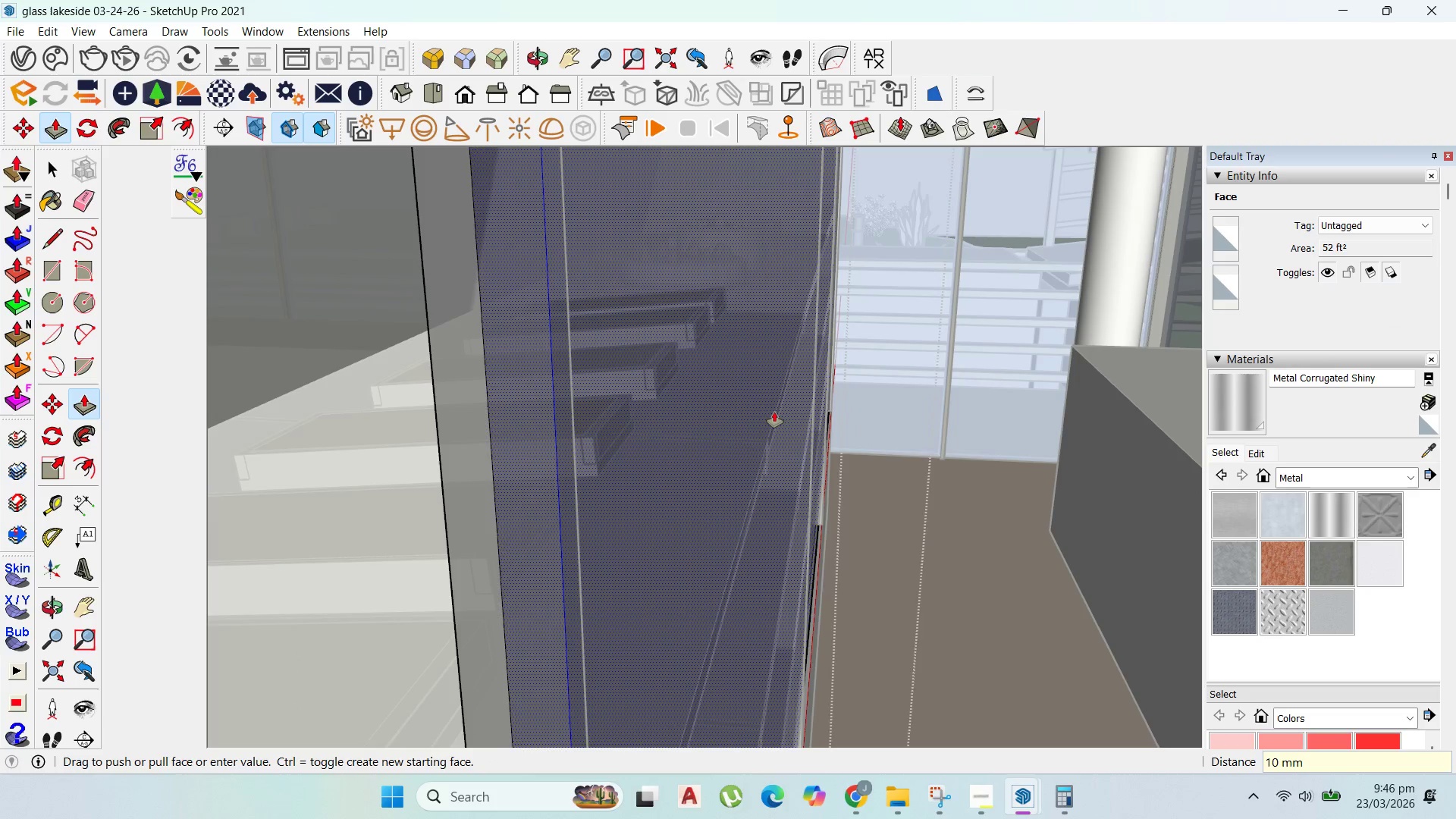 
key(Enter)
 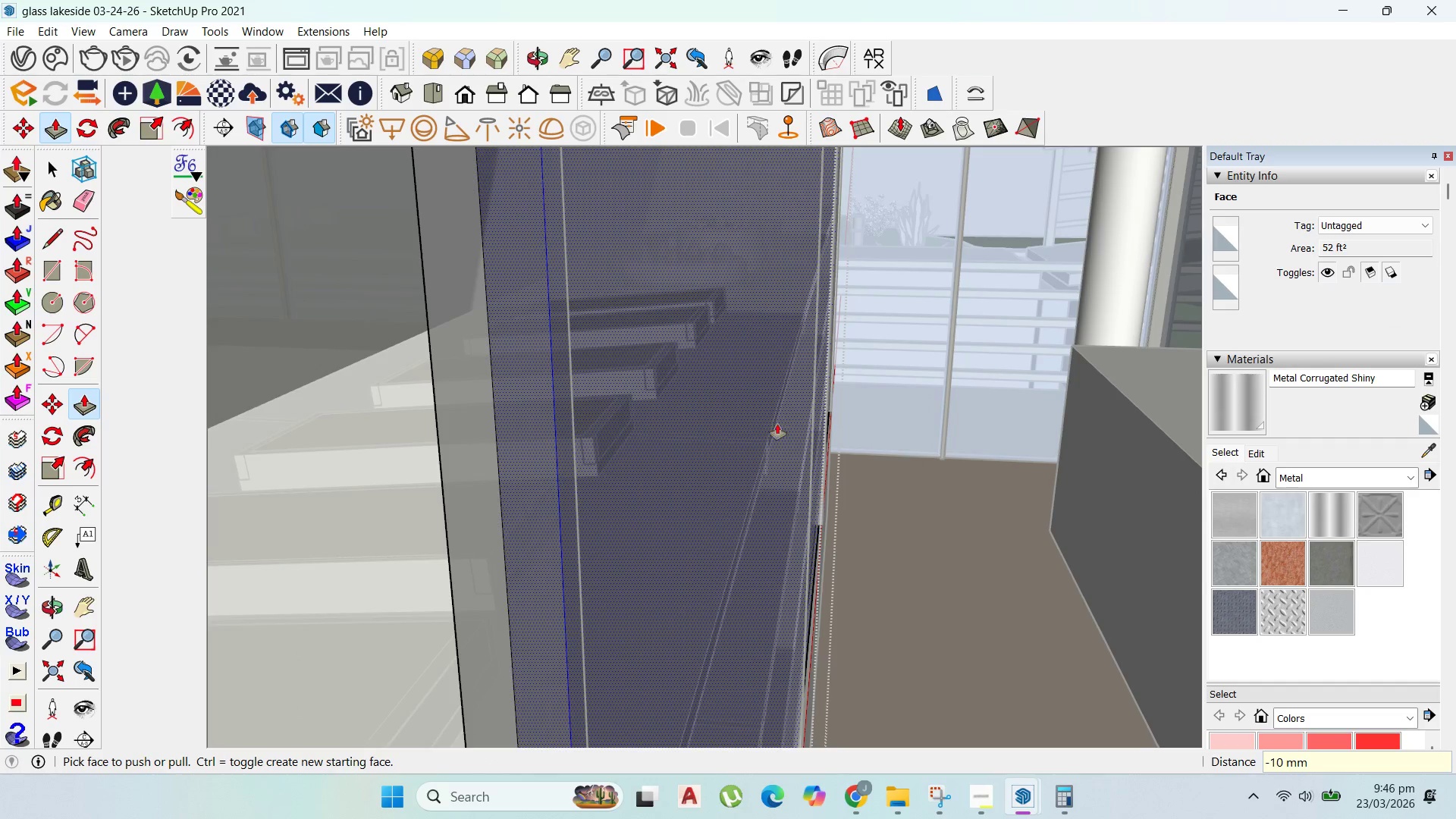 
scroll: coordinate [701, 433], scroll_direction: down, amount: 3.0
 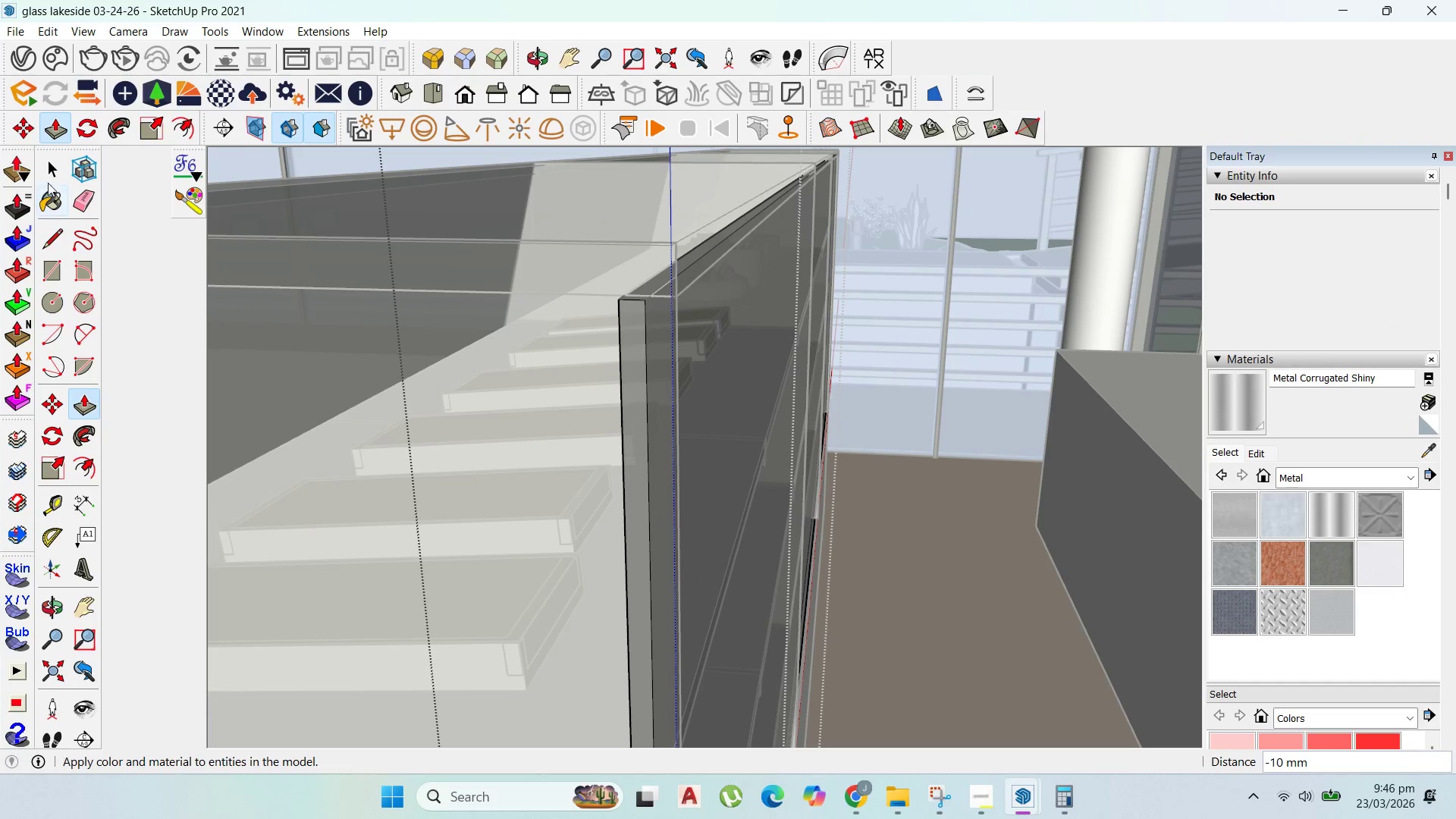 
key(Escape)
 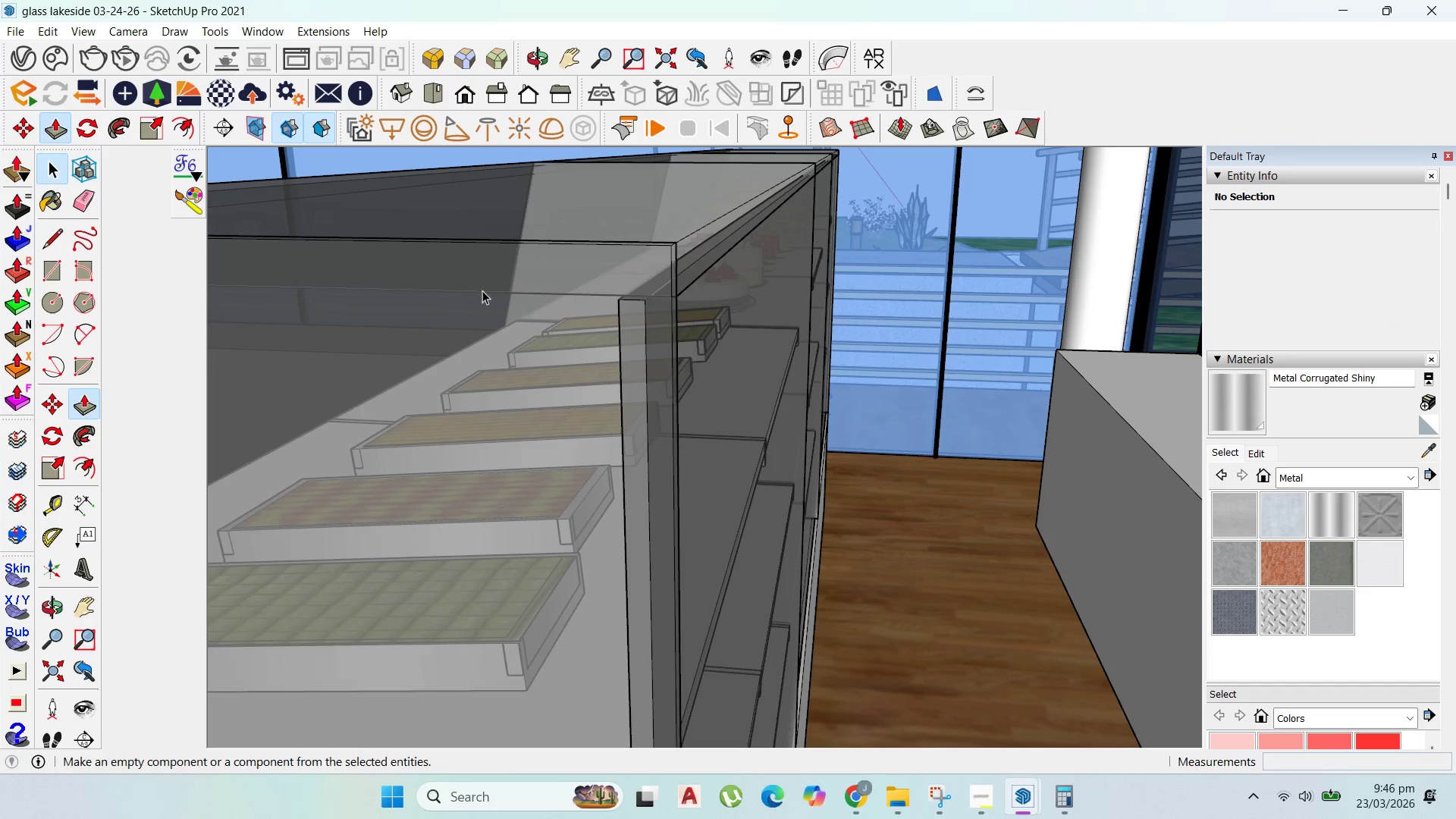 
key(Escape)
 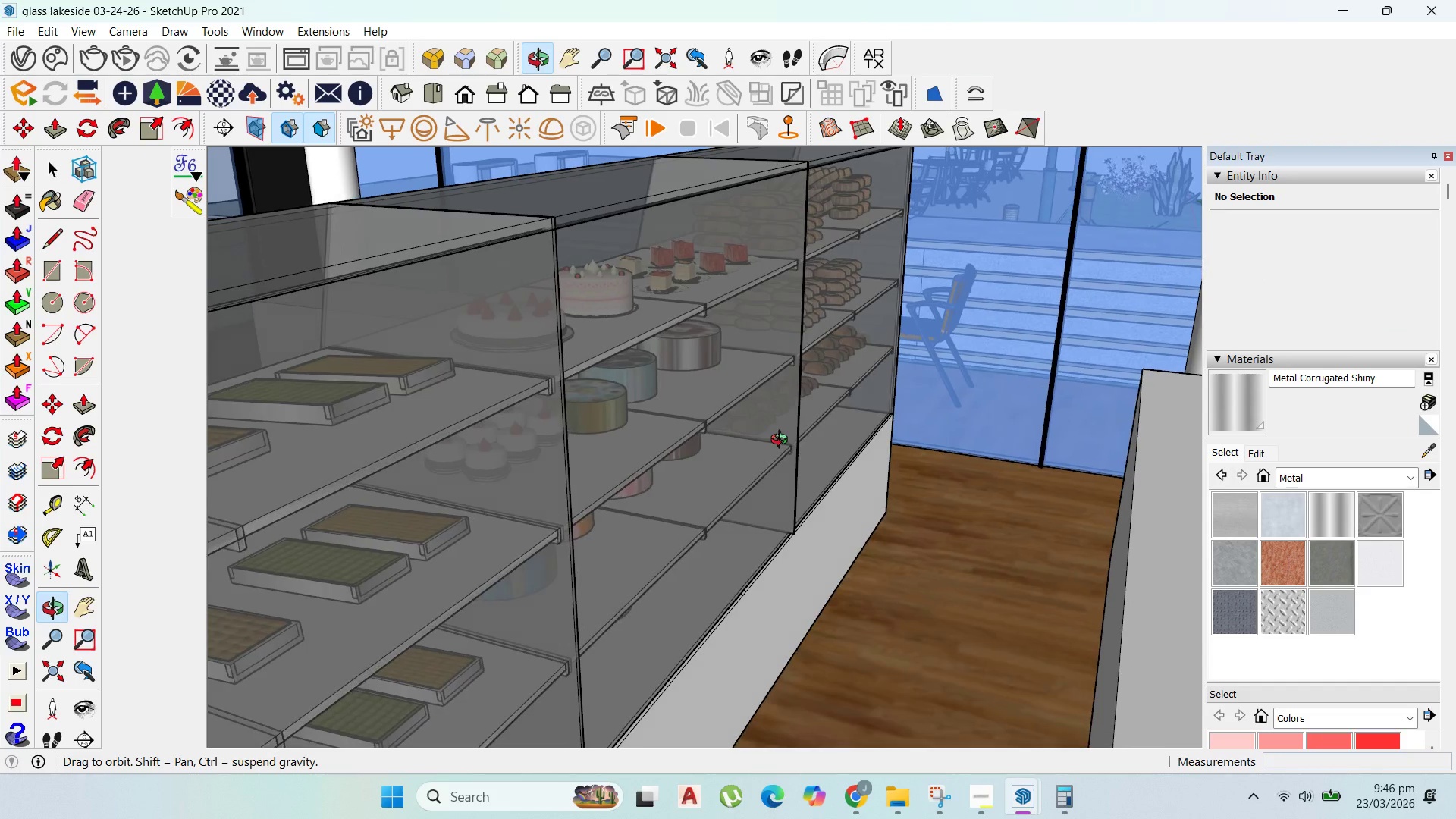 
scroll: coordinate [653, 409], scroll_direction: up, amount: 3.0
 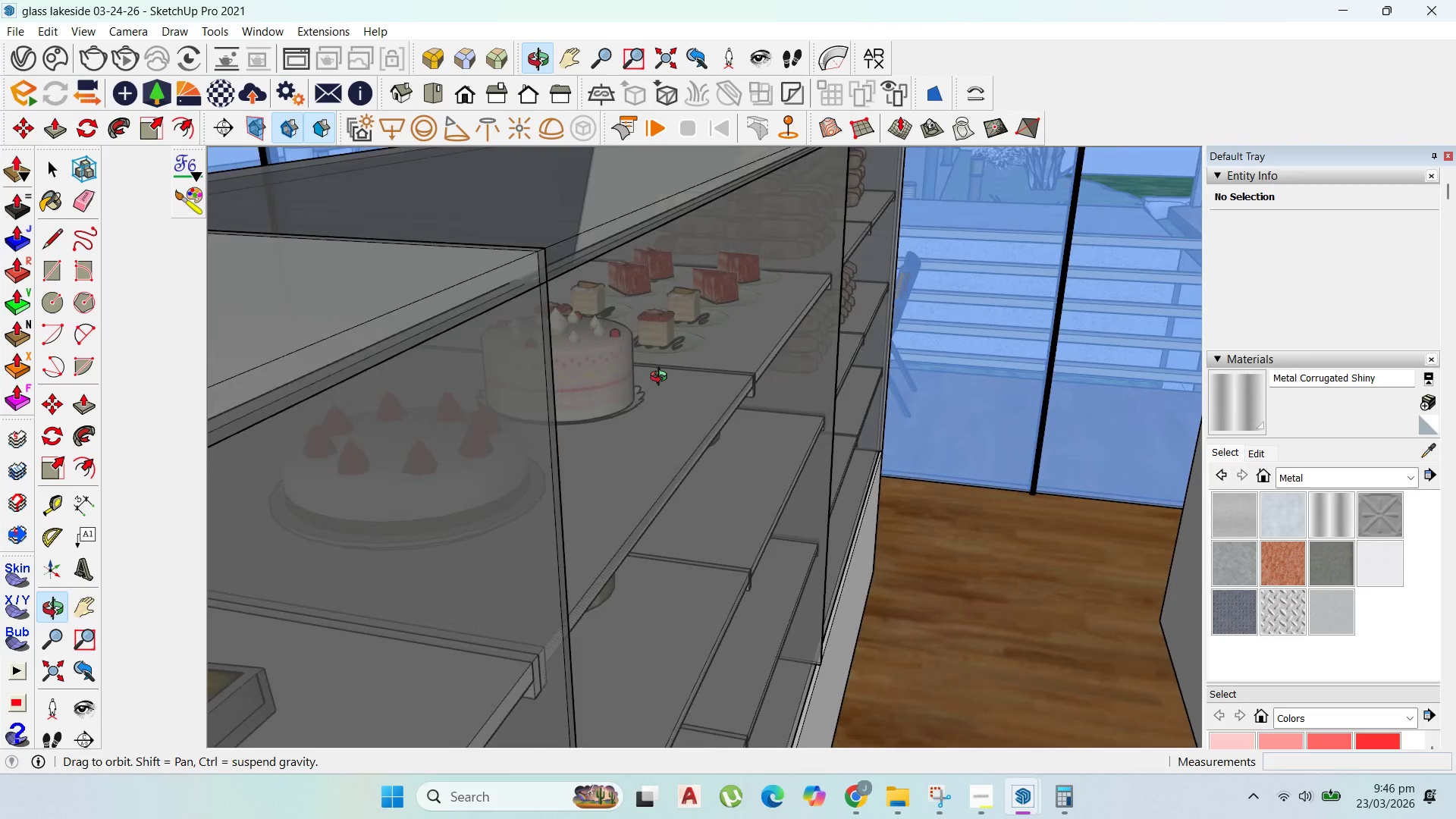 
scroll: coordinate [761, 426], scroll_direction: down, amount: 4.0
 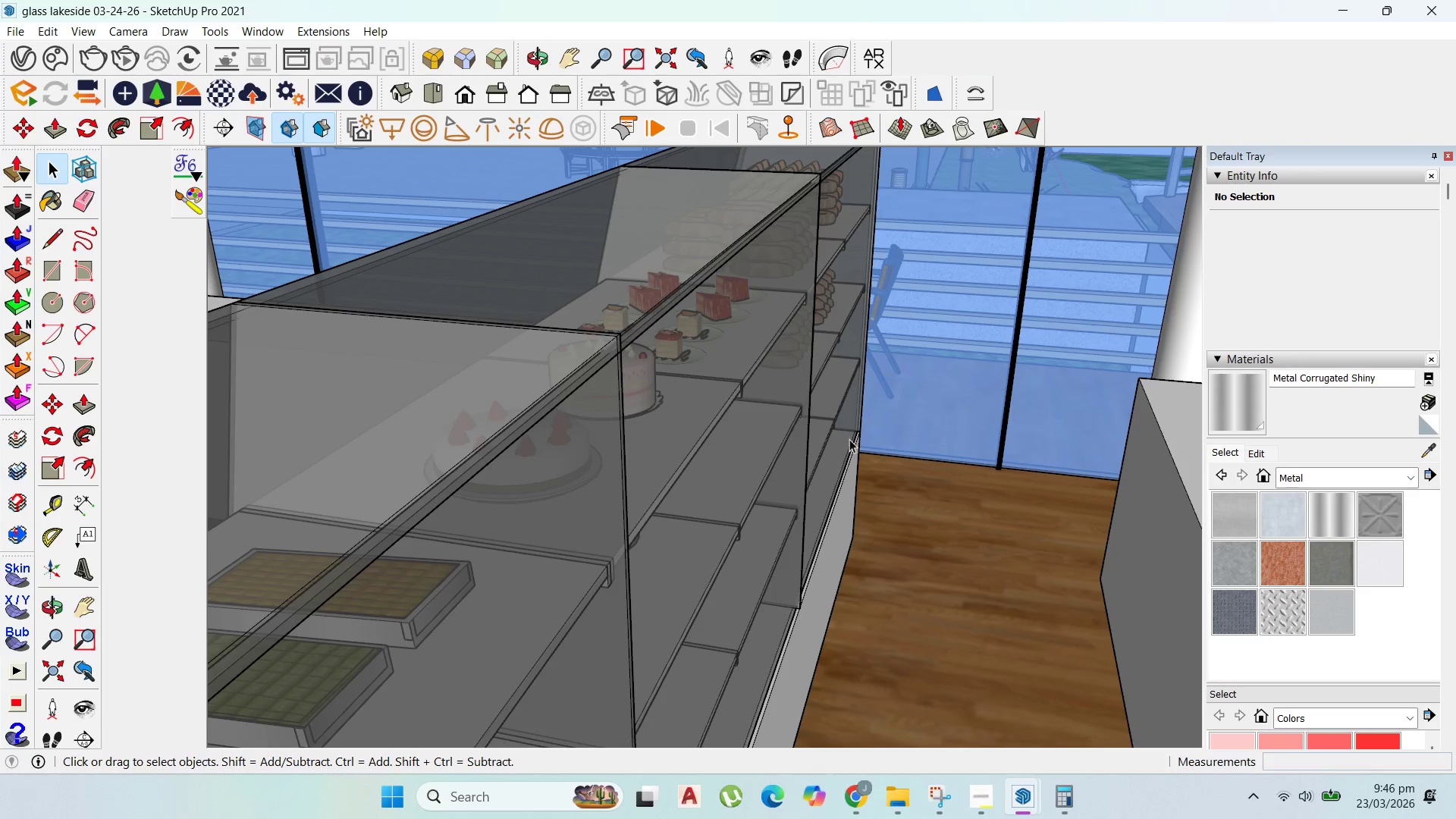 
scroll: coordinate [853, 439], scroll_direction: up, amount: 1.0
 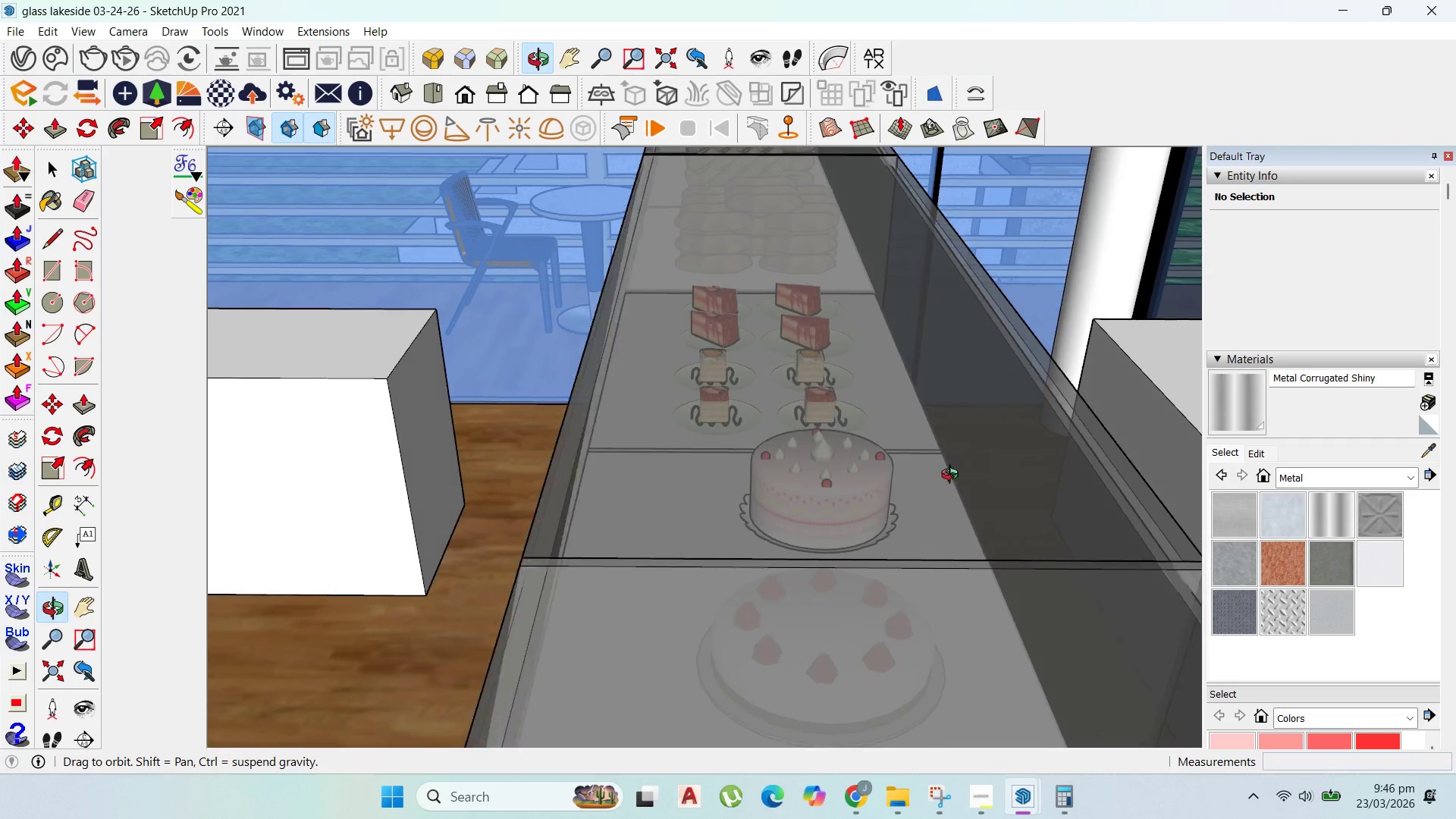 
scroll: coordinate [502, 390], scroll_direction: down, amount: 10.0
 